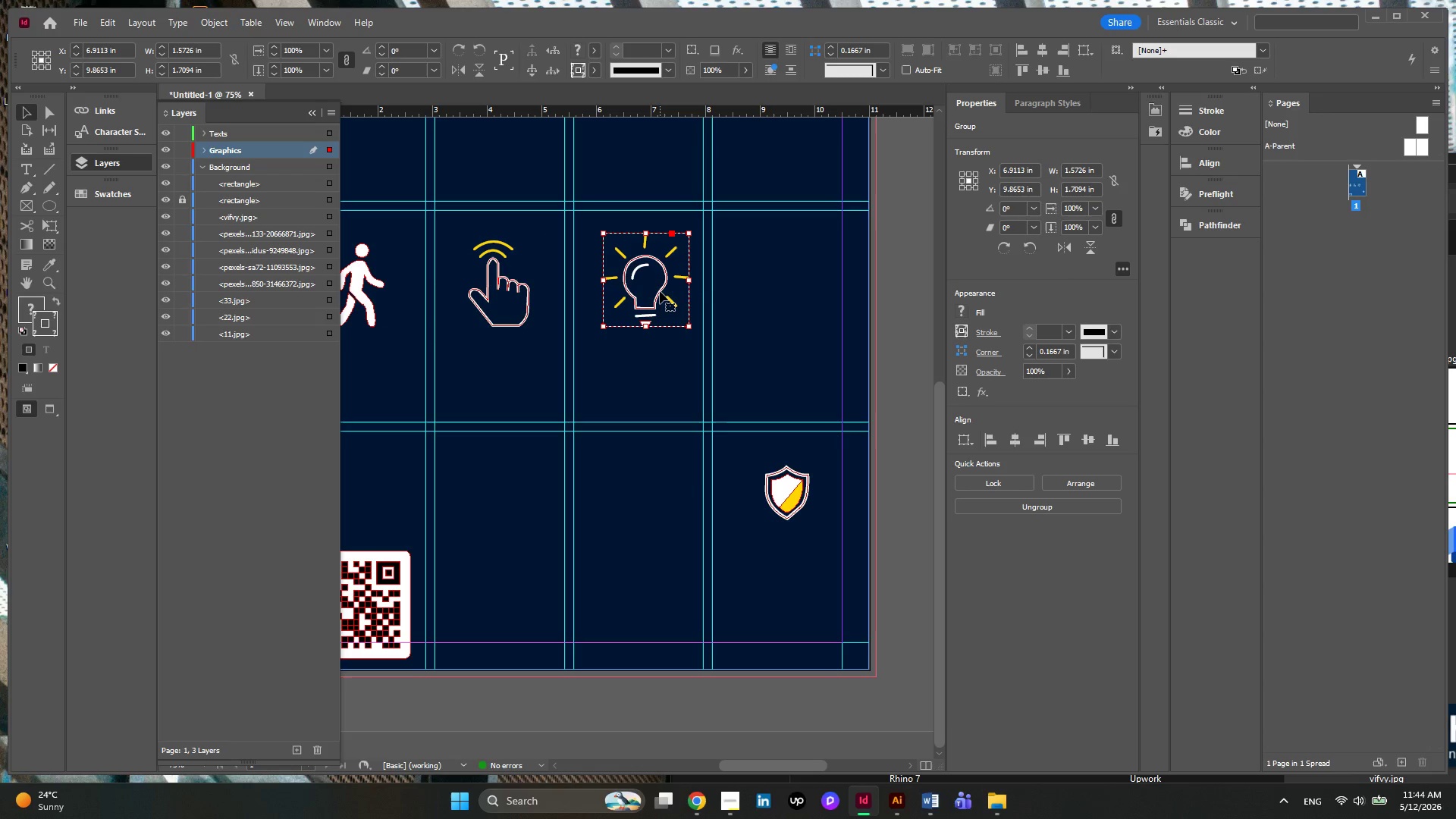 
left_click_drag(start_coordinate=[660, 291], to_coordinate=[651, 290])
 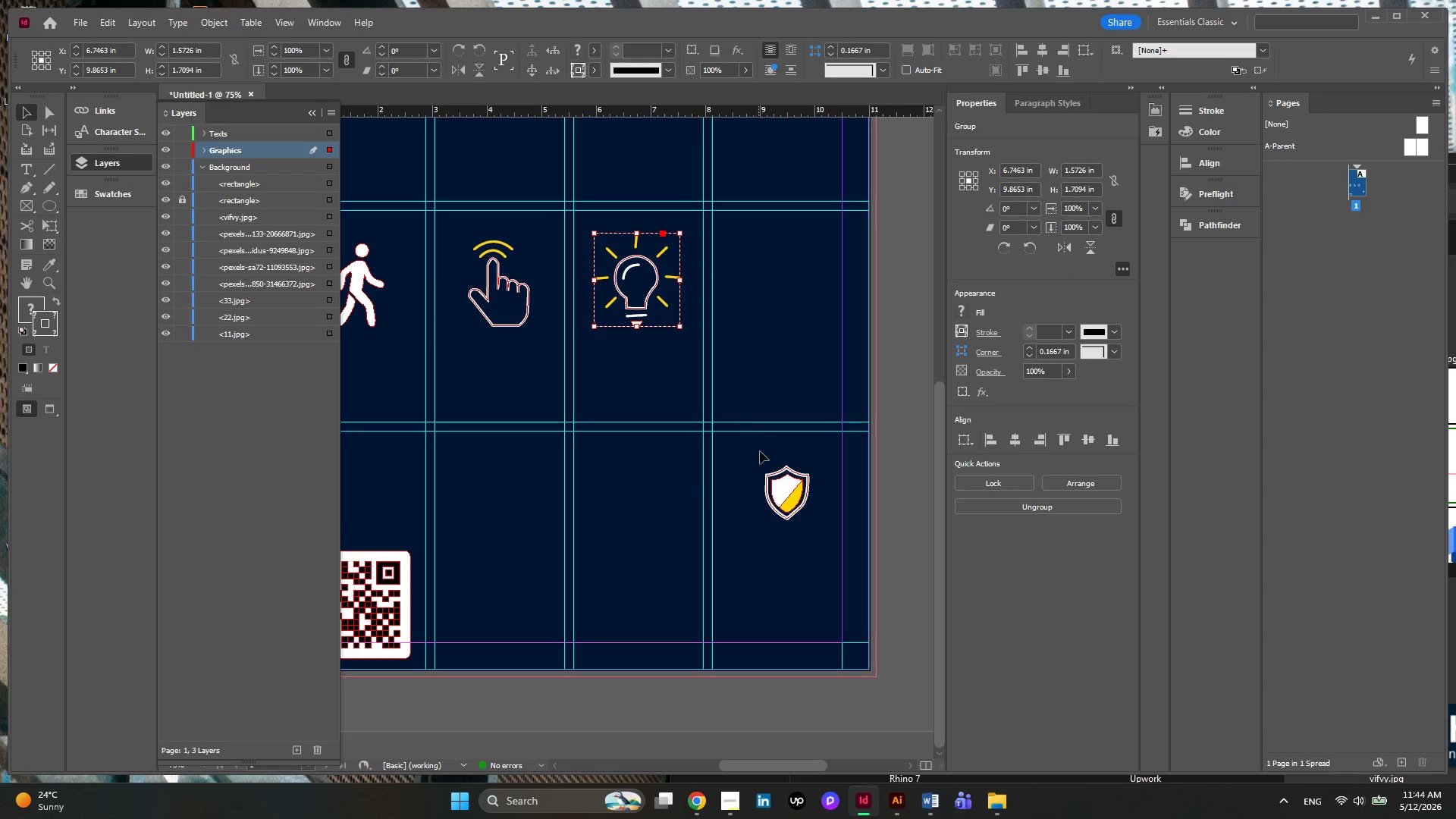 
left_click([780, 490])
 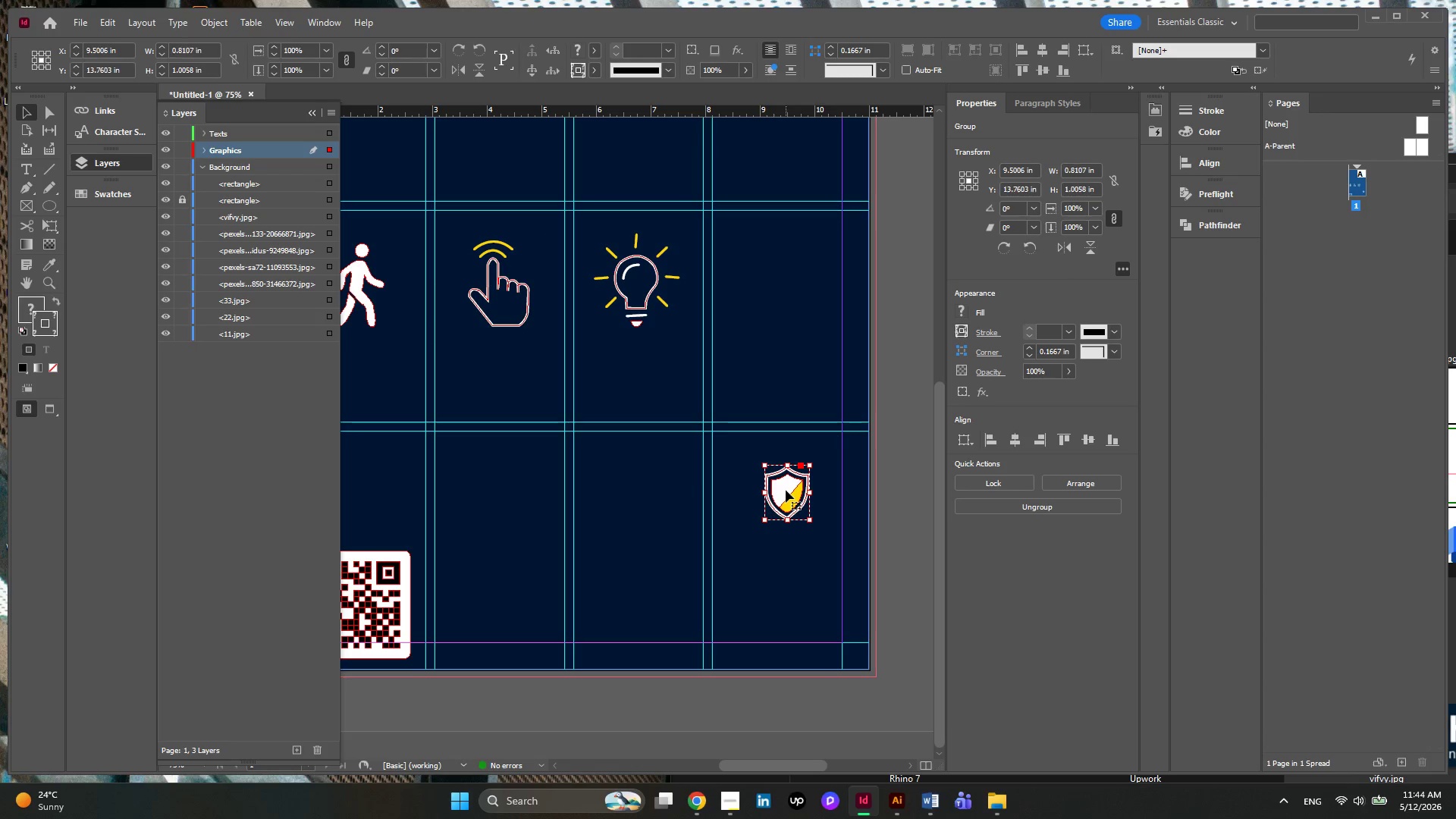 
left_click_drag(start_coordinate=[786, 490], to_coordinate=[608, 261])
 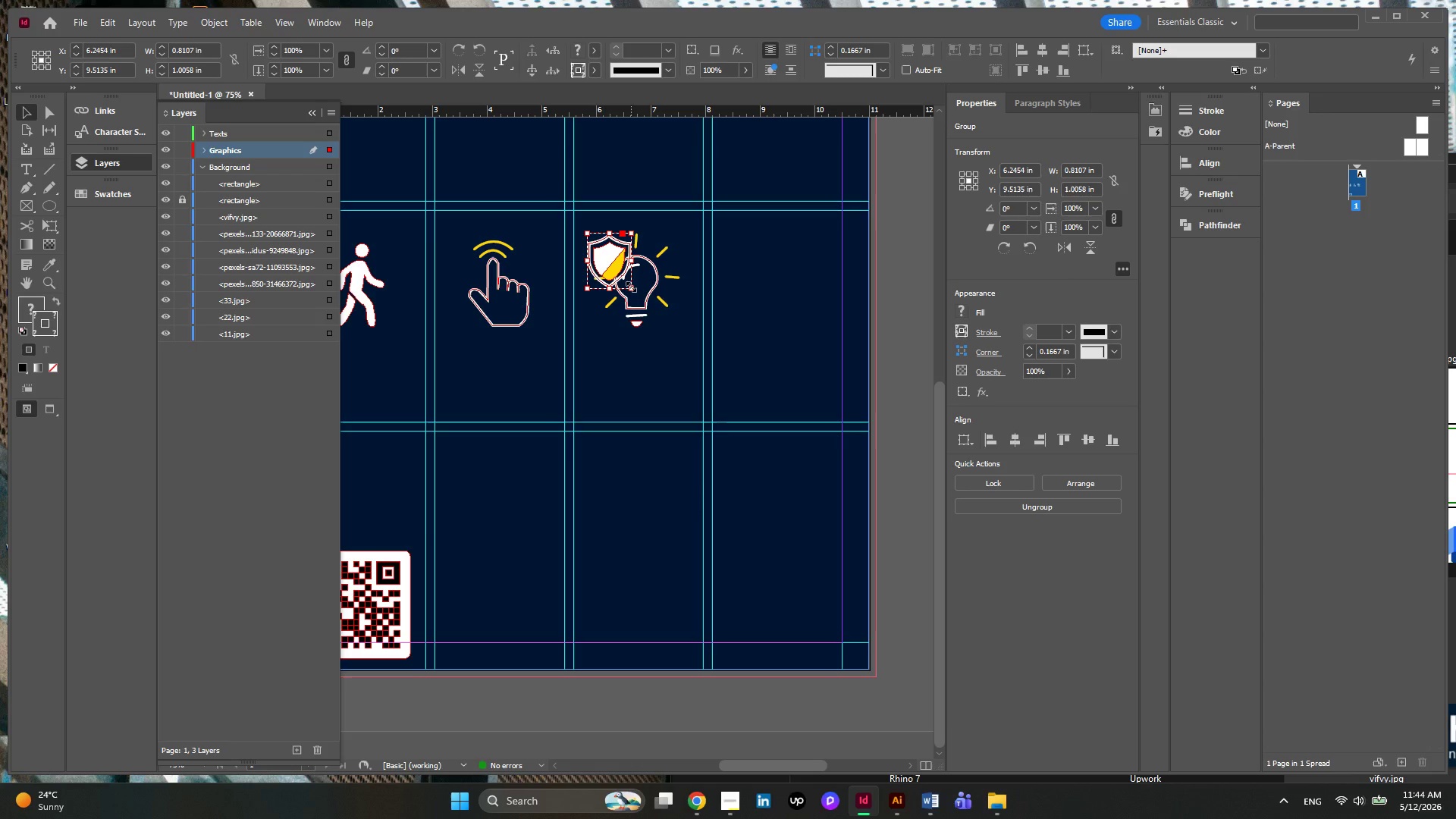 
hold_key(key=ShiftLeft, duration=1.86)
left_click_drag(start_coordinate=[631, 287], to_coordinate=[665, 331])
 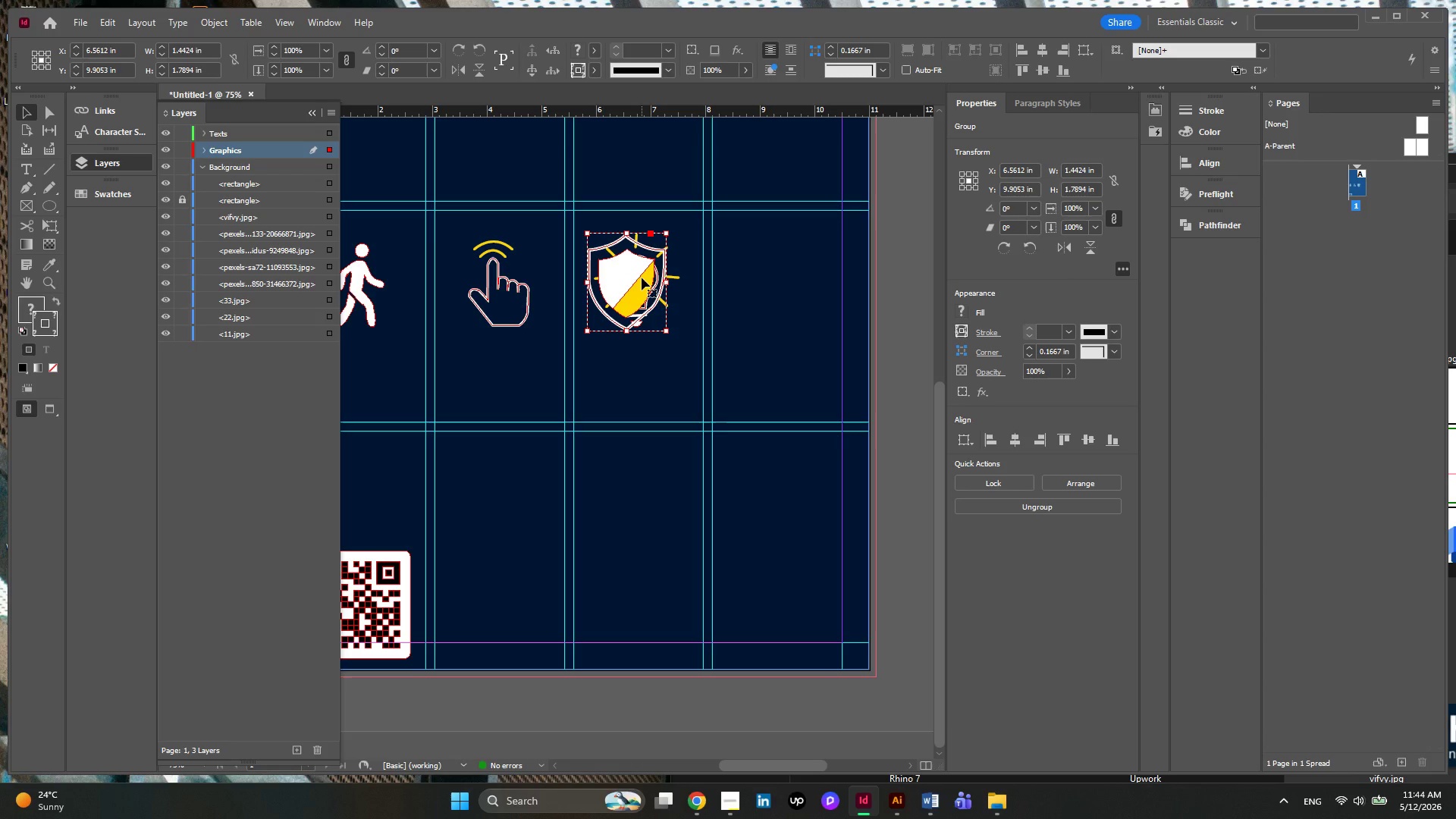 
left_click_drag(start_coordinate=[642, 278], to_coordinate=[801, 283])
 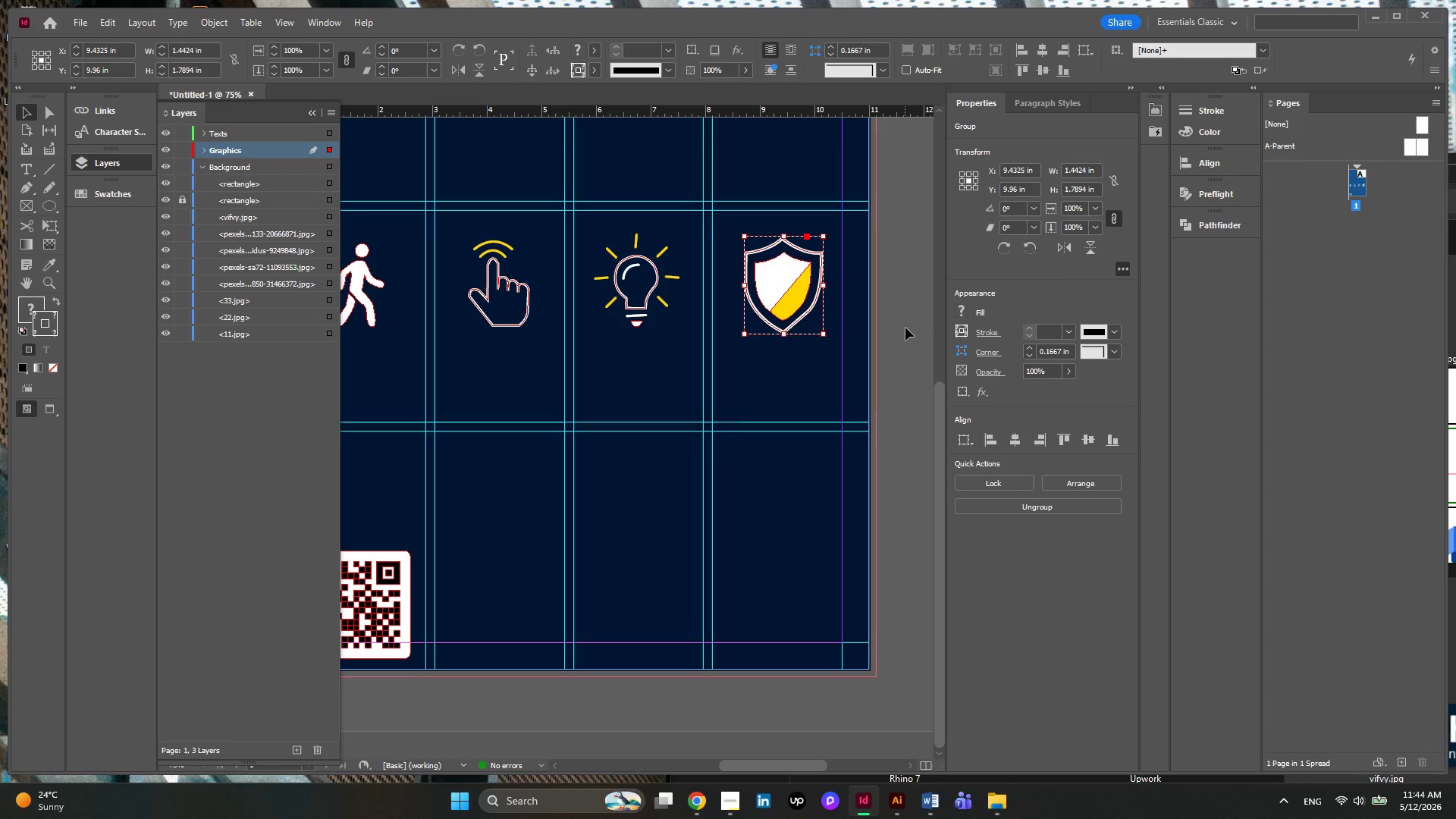 
left_click([905, 328])
 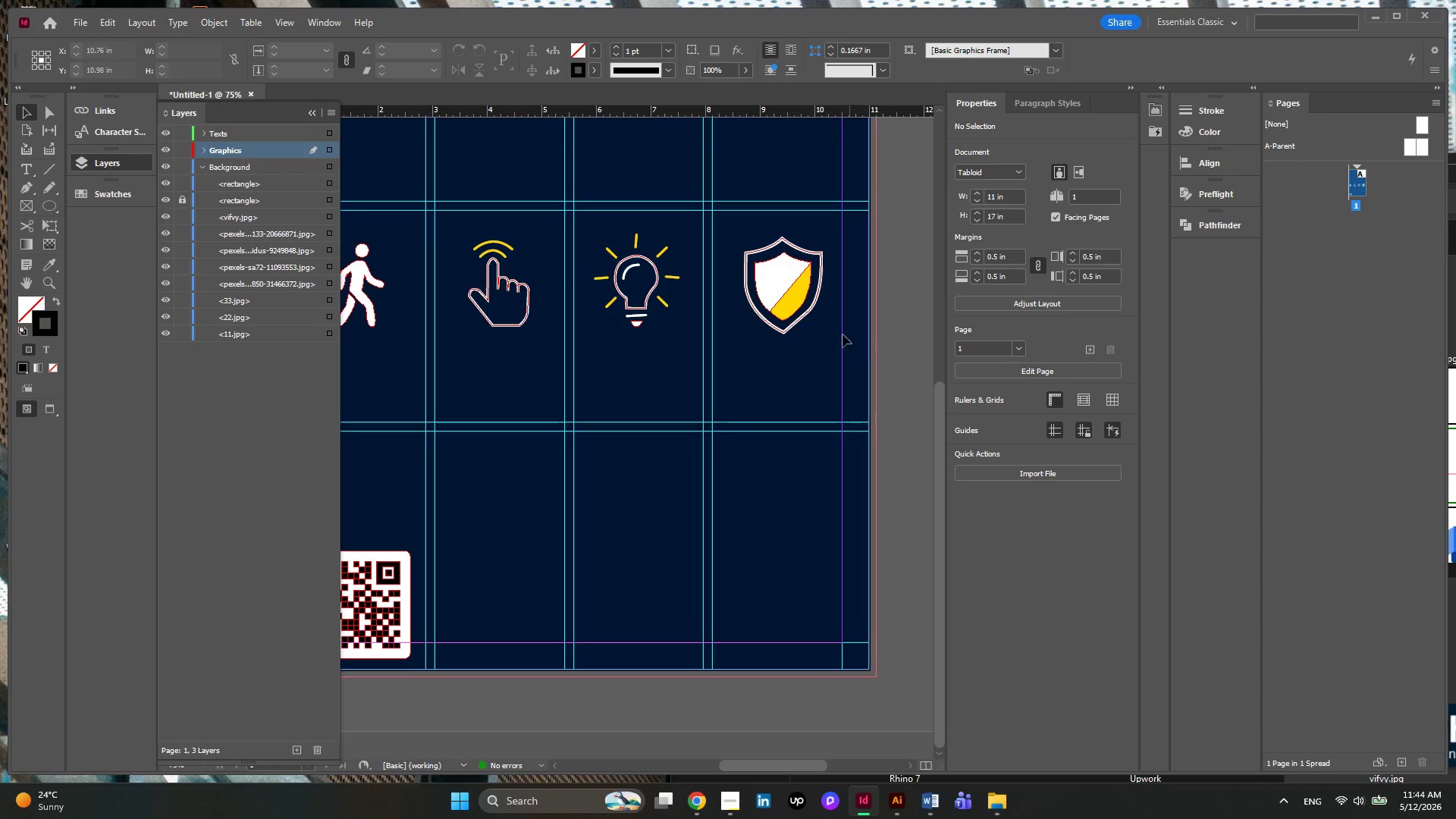 
left_click([799, 299])
 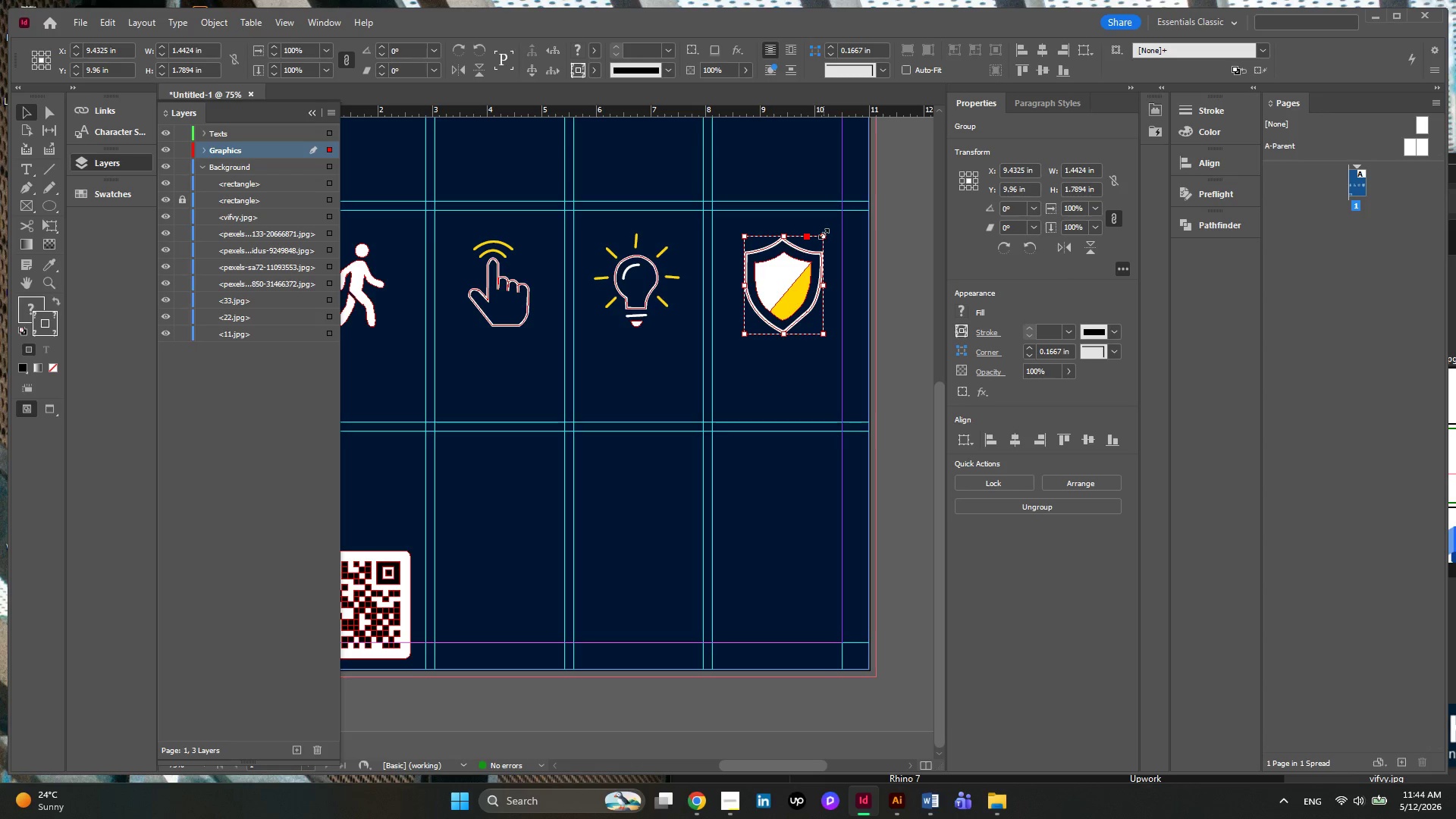 
hold_key(key=ShiftLeft, duration=5.08)
left_click_drag(start_coordinate=[824, 234], to_coordinate=[818, 246])
 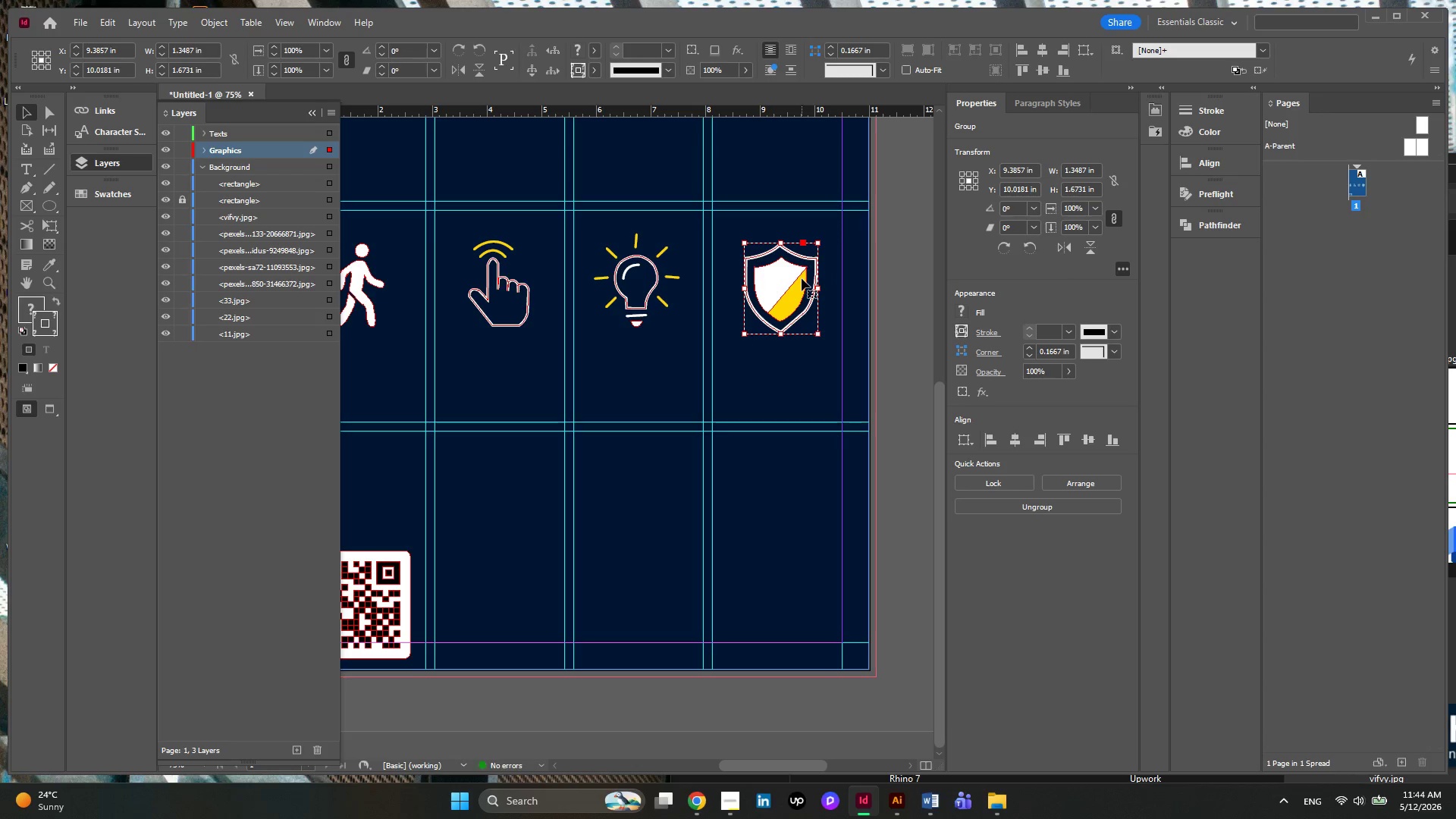 
left_click_drag(start_coordinate=[802, 278], to_coordinate=[803, 273])
 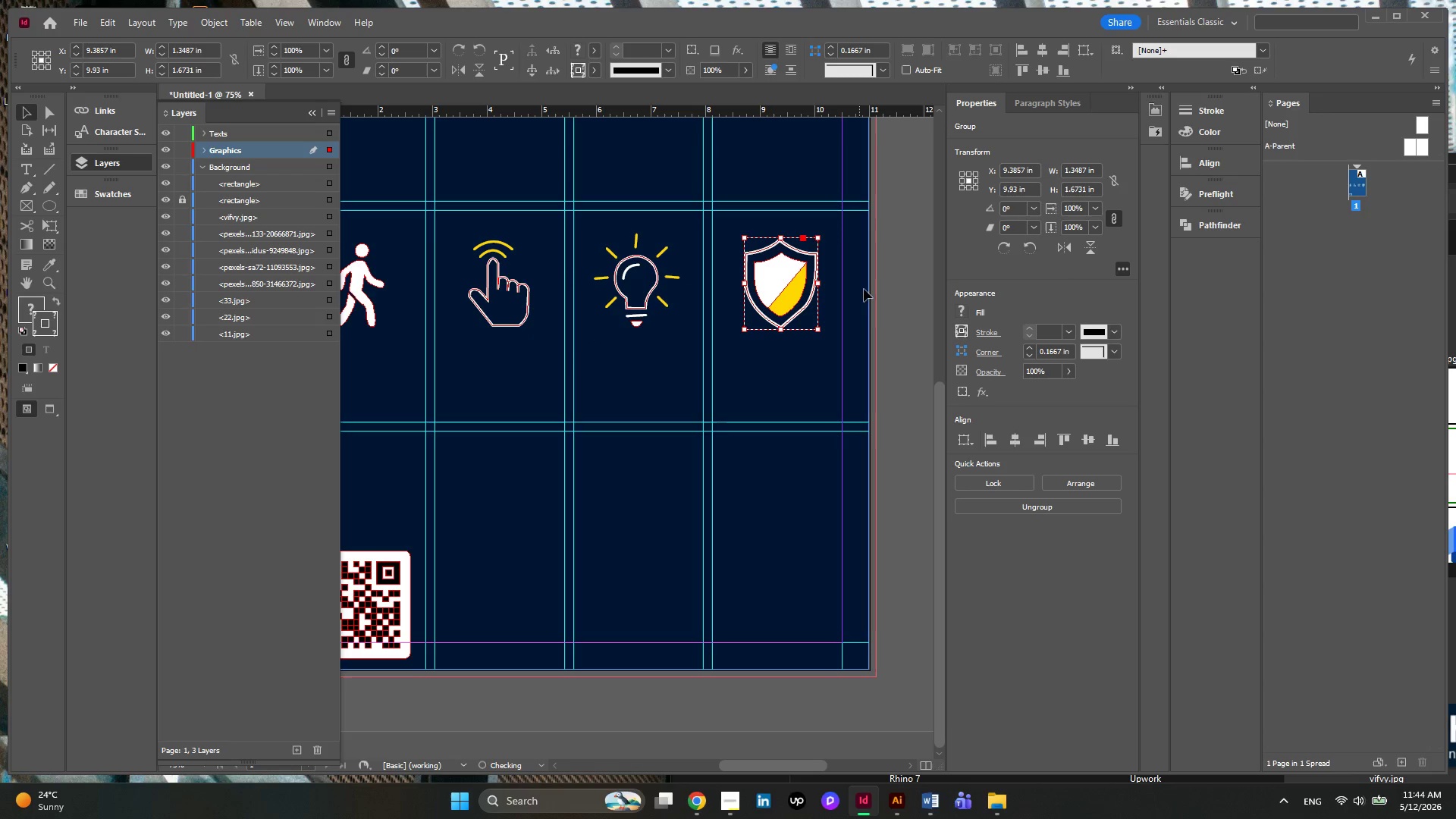 
left_click([889, 284])
 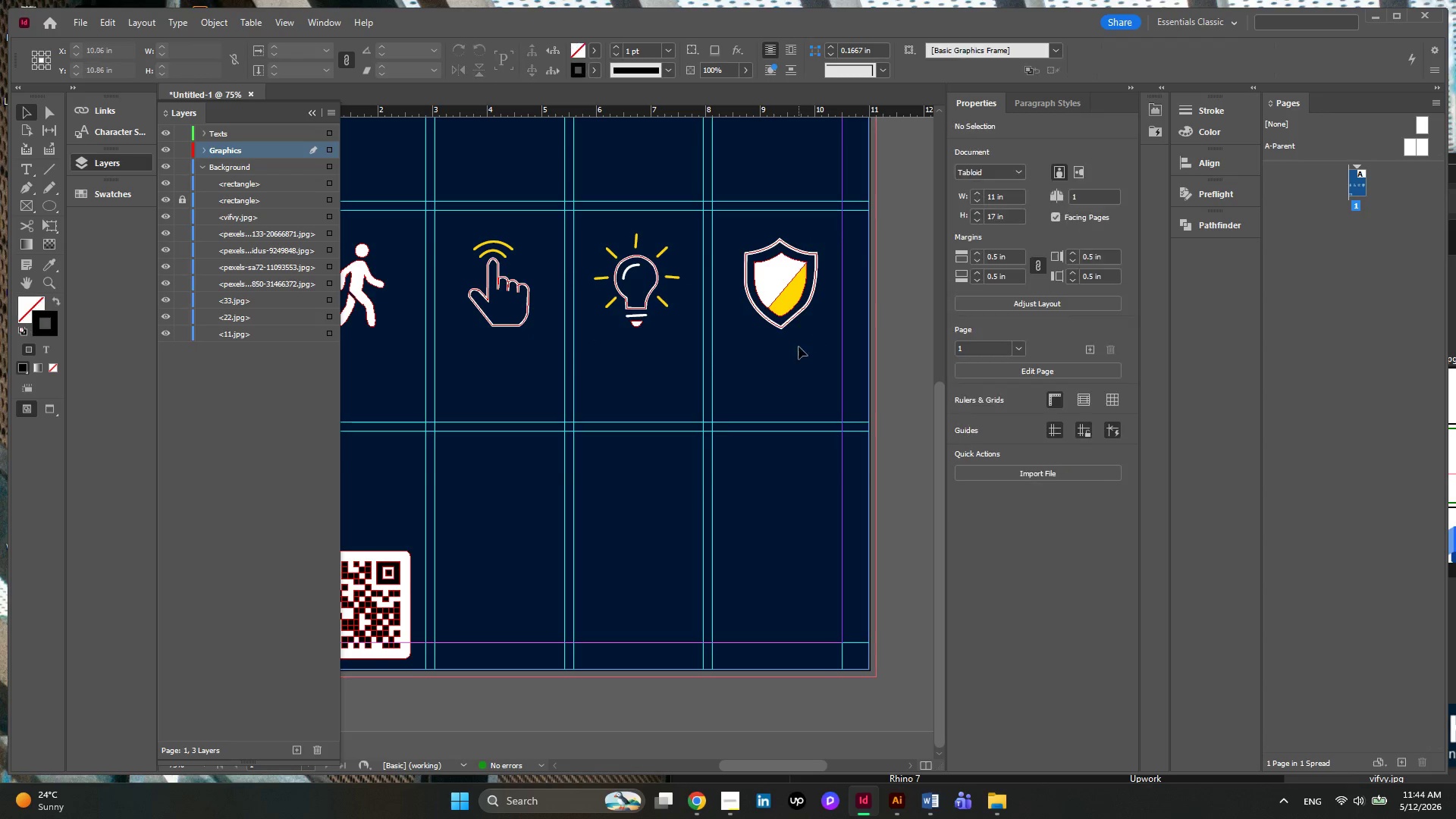 
scroll: coordinate [799, 347], scroll_direction: up, amount: 2.0
 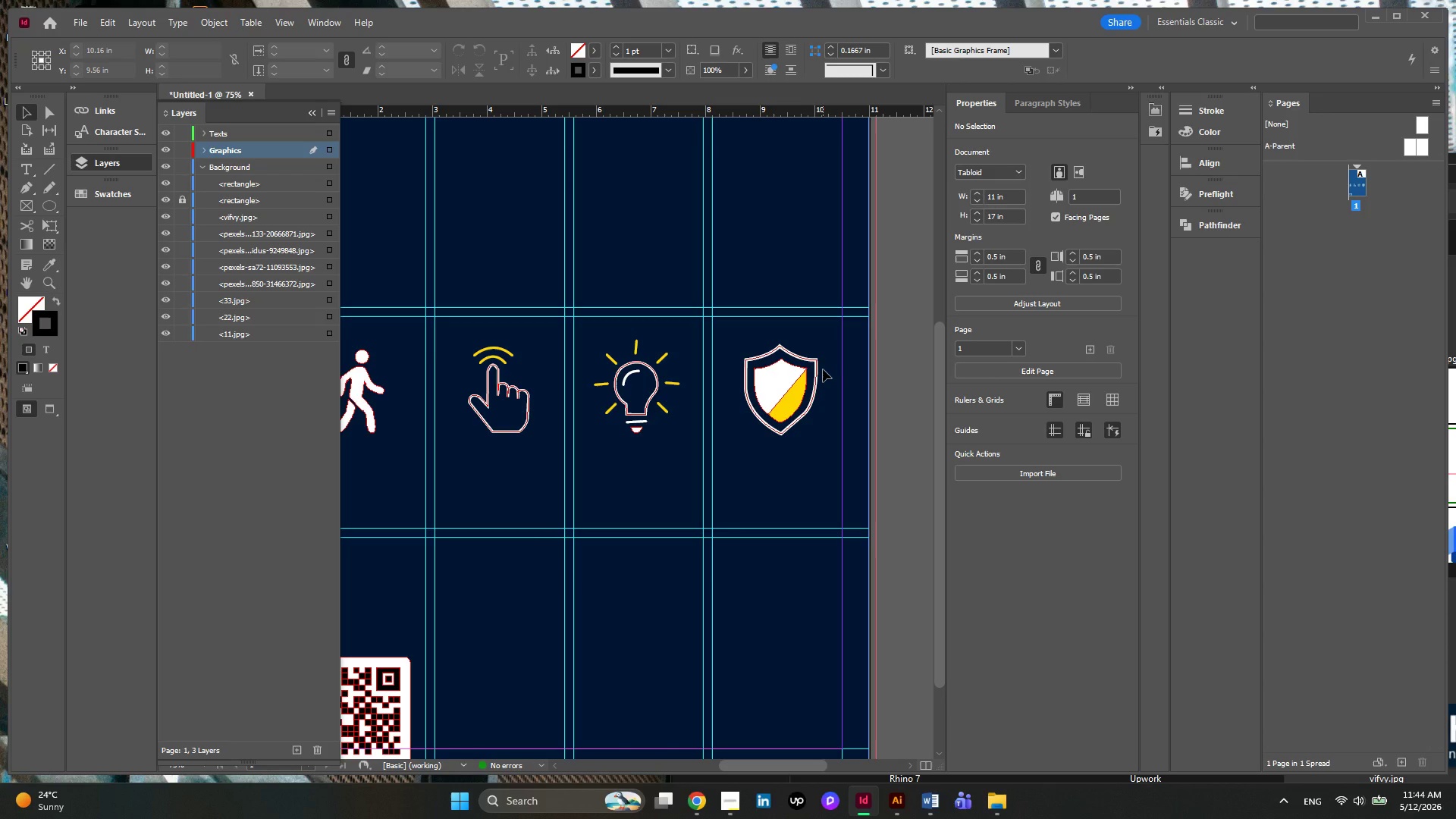 
hold_key(key=AltLeft, duration=0.48)
scroll: coordinate [823, 369], scroll_direction: down, amount: 1.0
 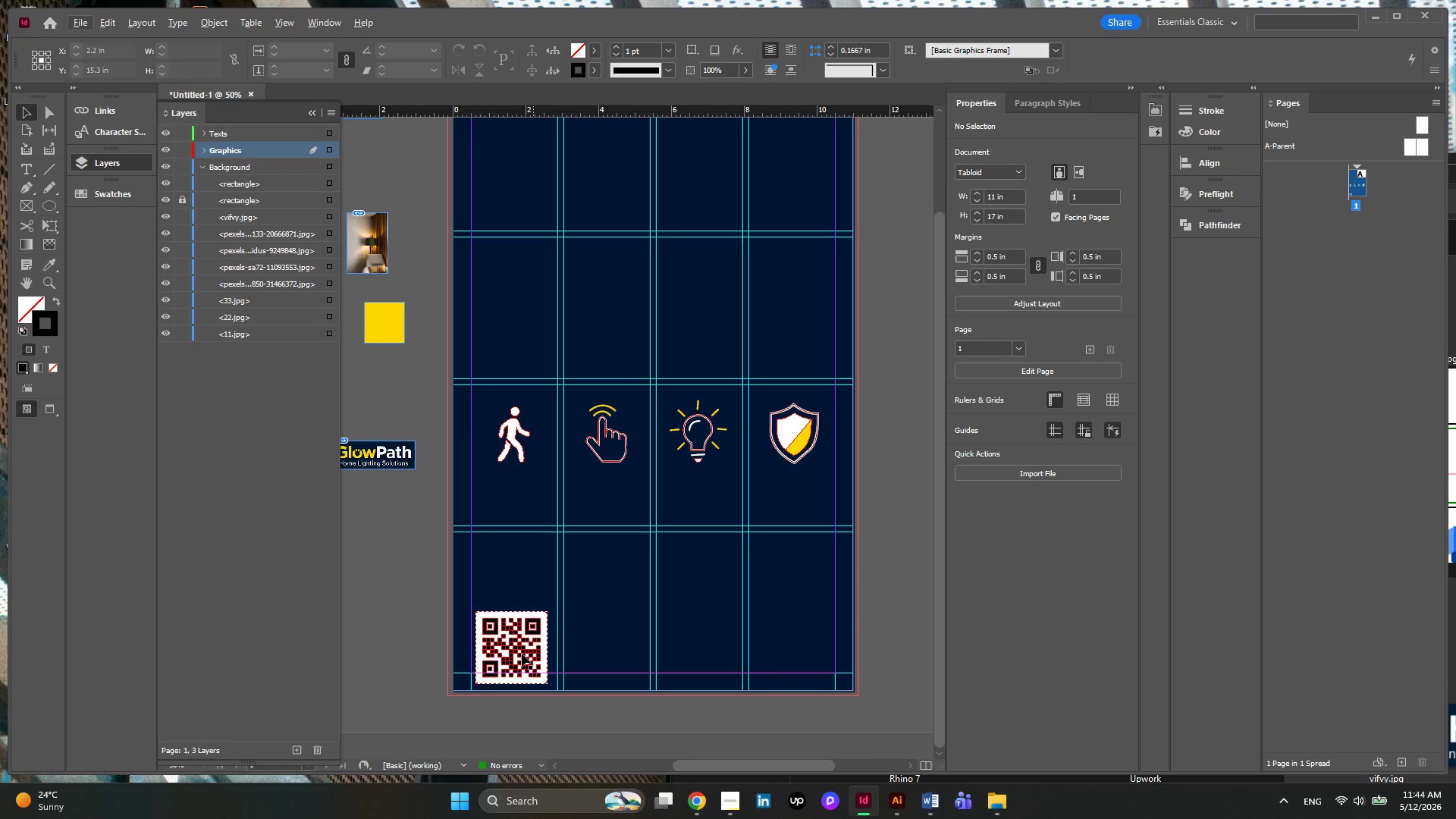 
left_click([521, 658])
 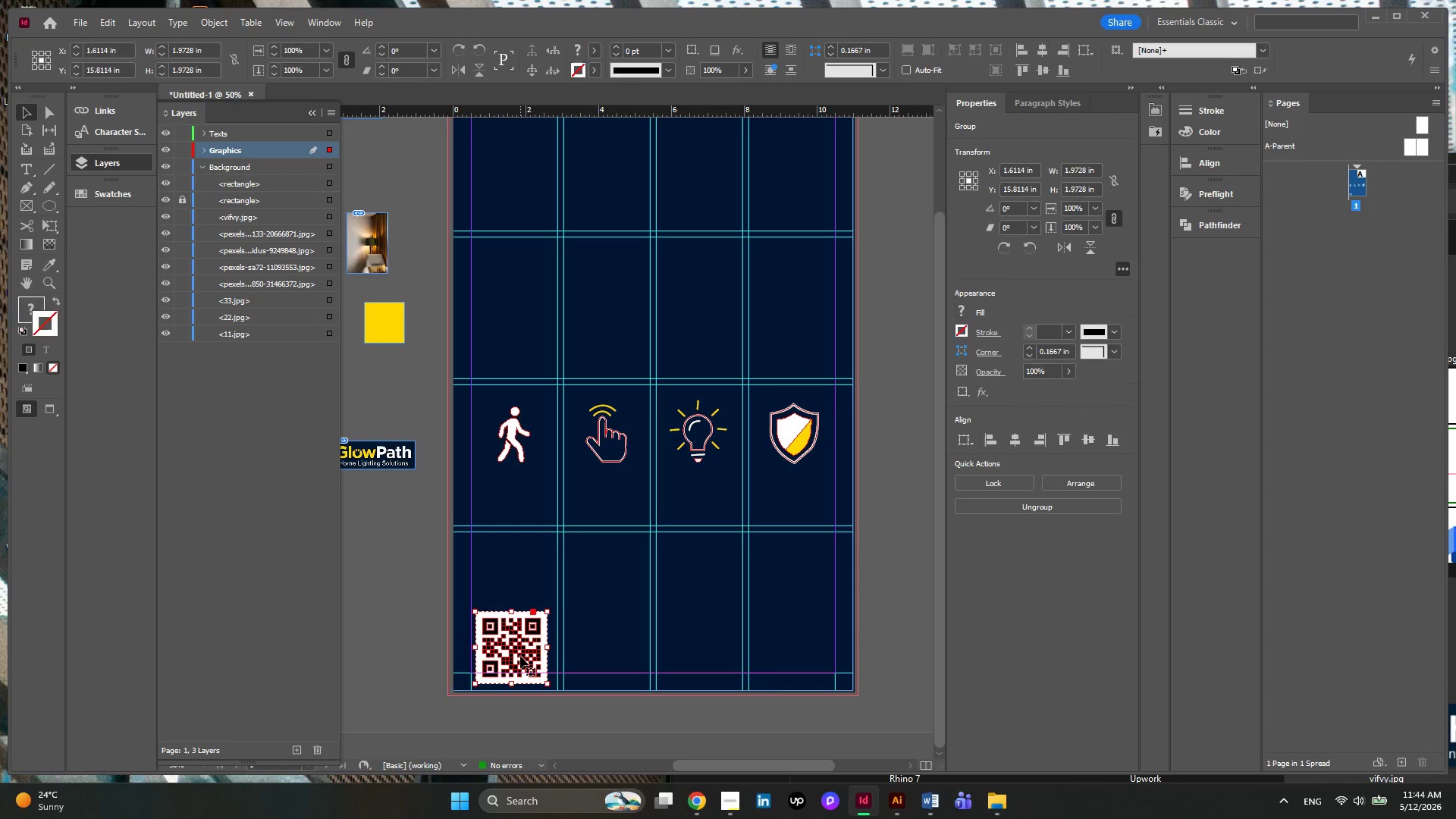 
left_click_drag(start_coordinate=[520, 656], to_coordinate=[520, 611])
 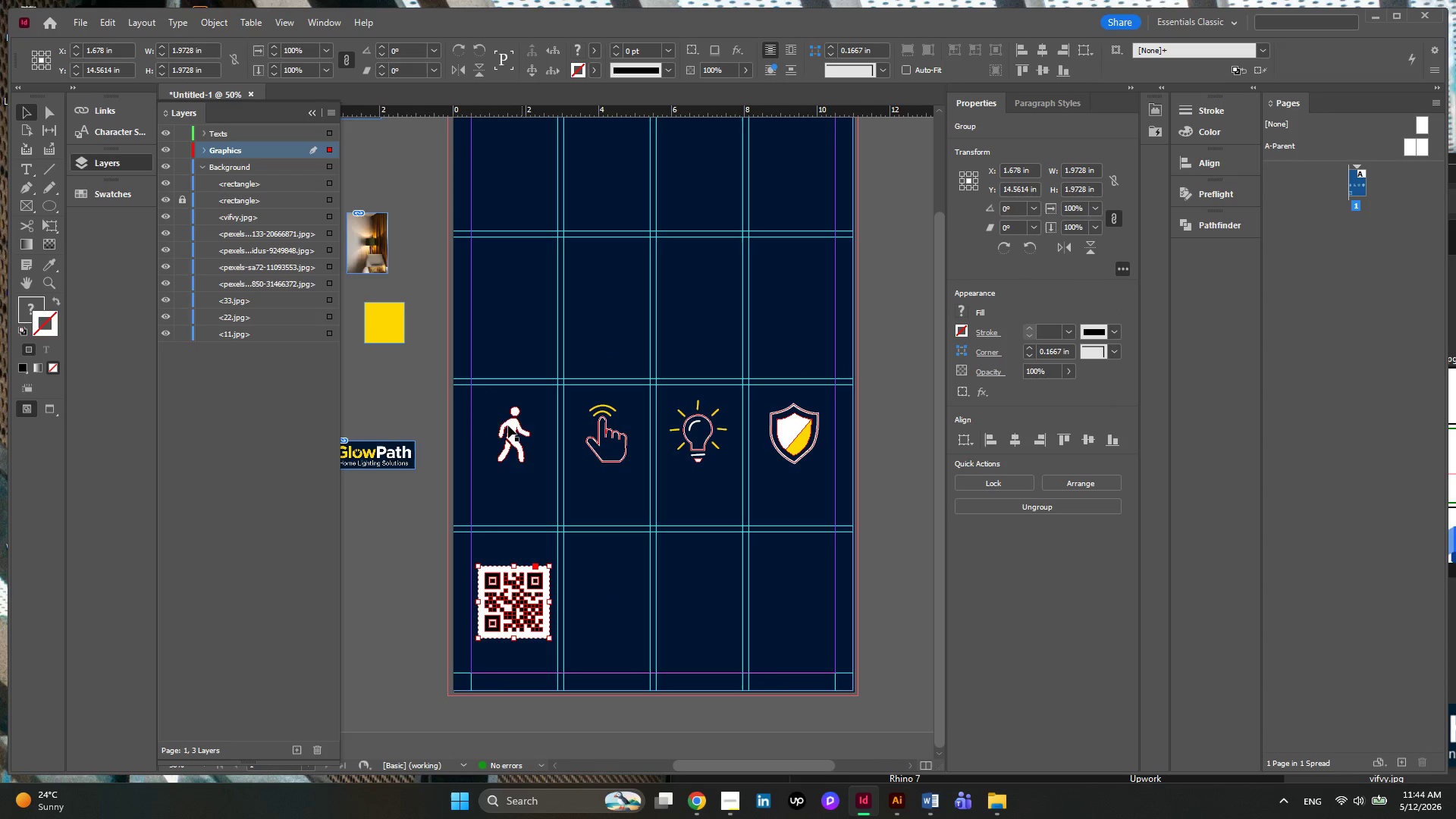 
left_click([515, 431])
 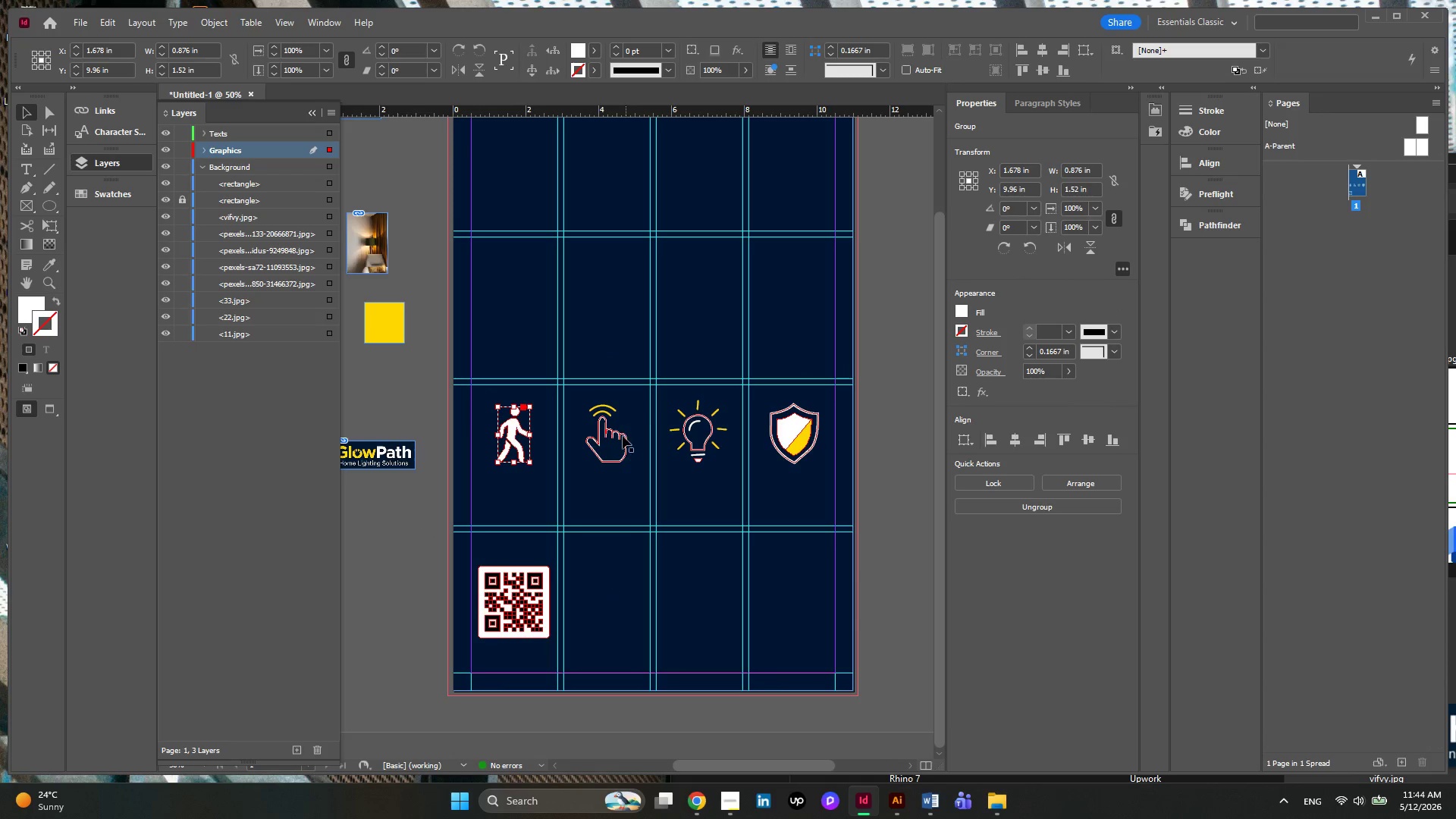 
left_click([622, 438])
 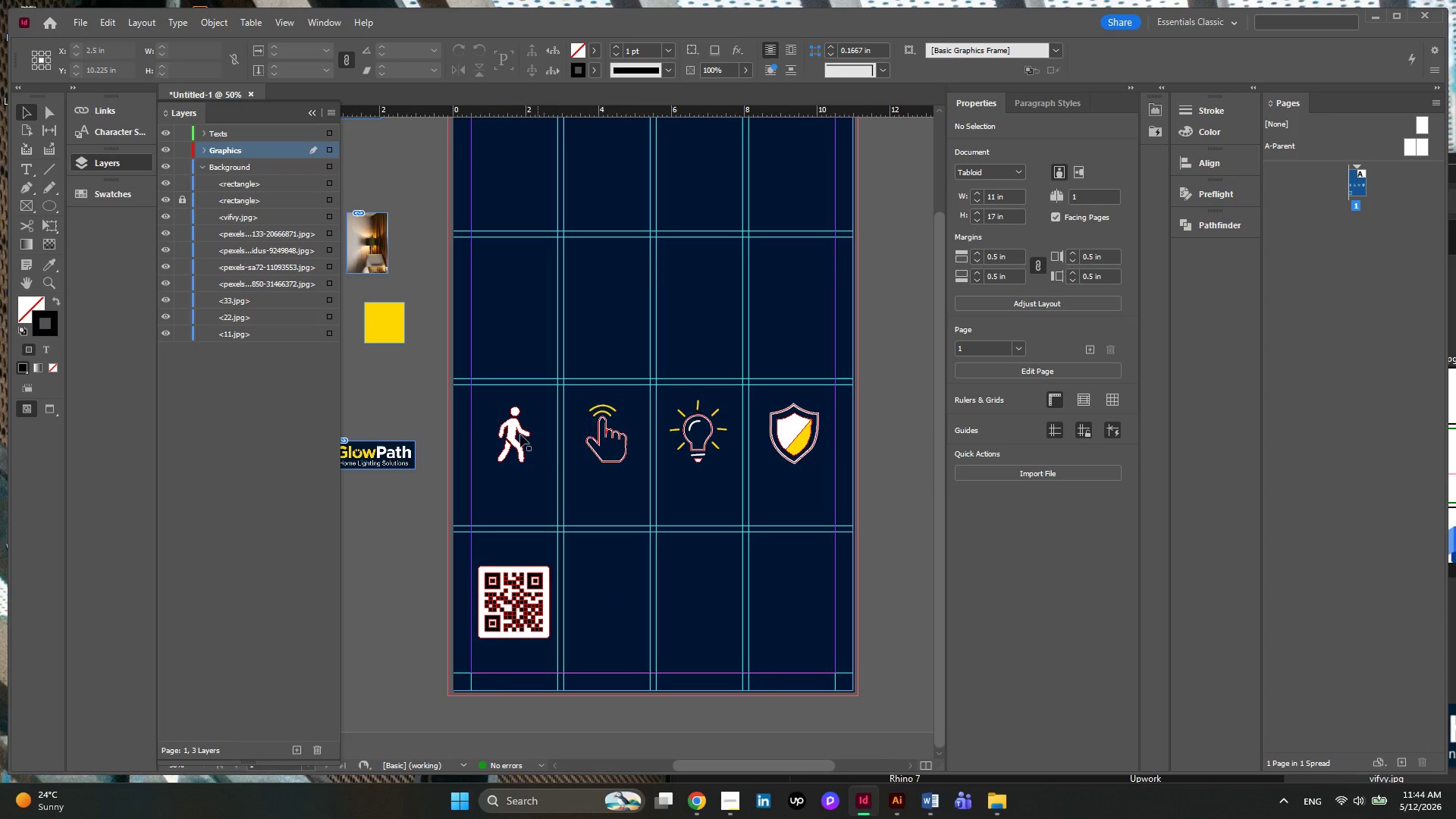 
left_click([512, 431])
 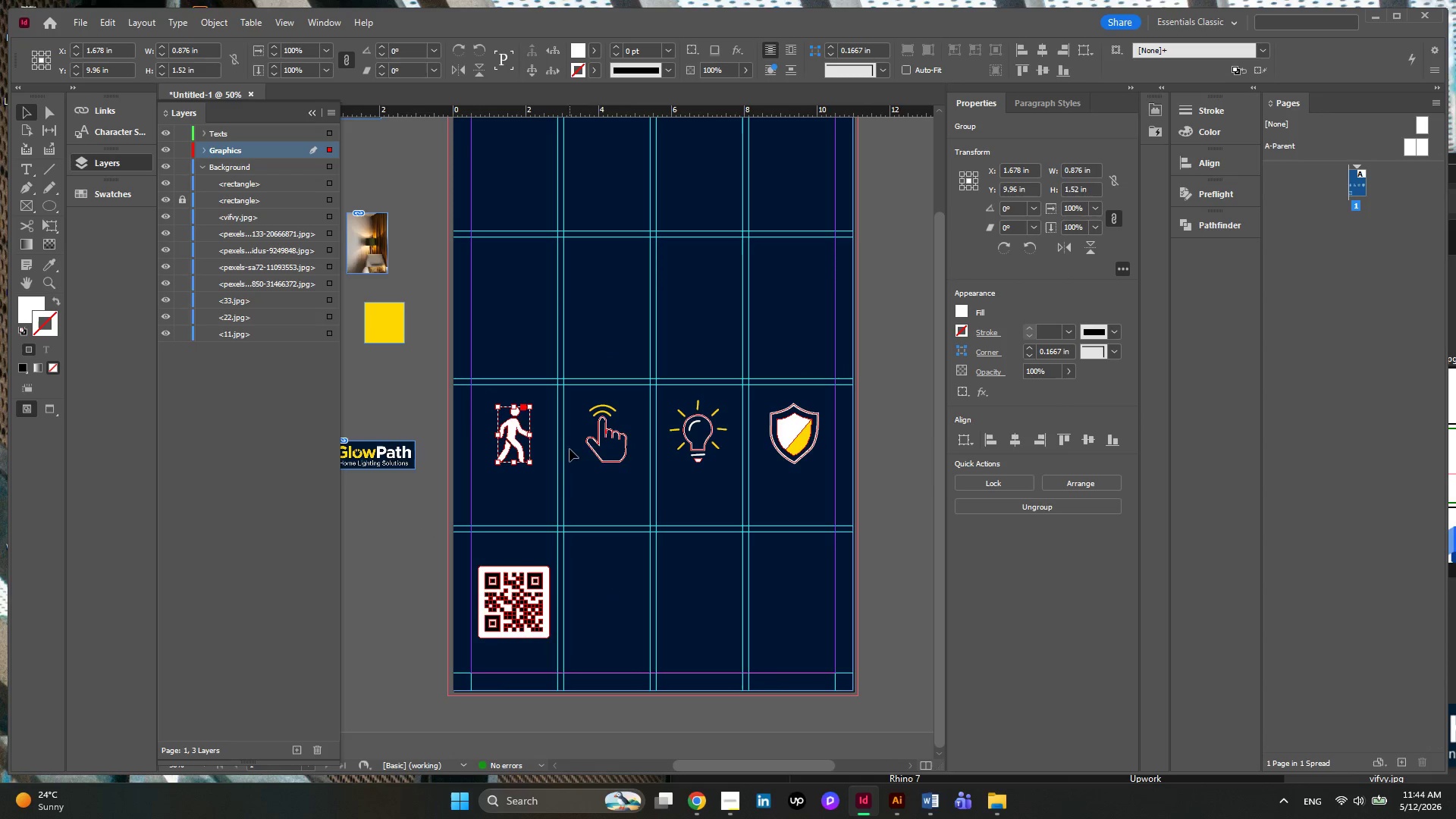 
hold_key(key=ShiftLeft, duration=2.77)
left_click([598, 453])
 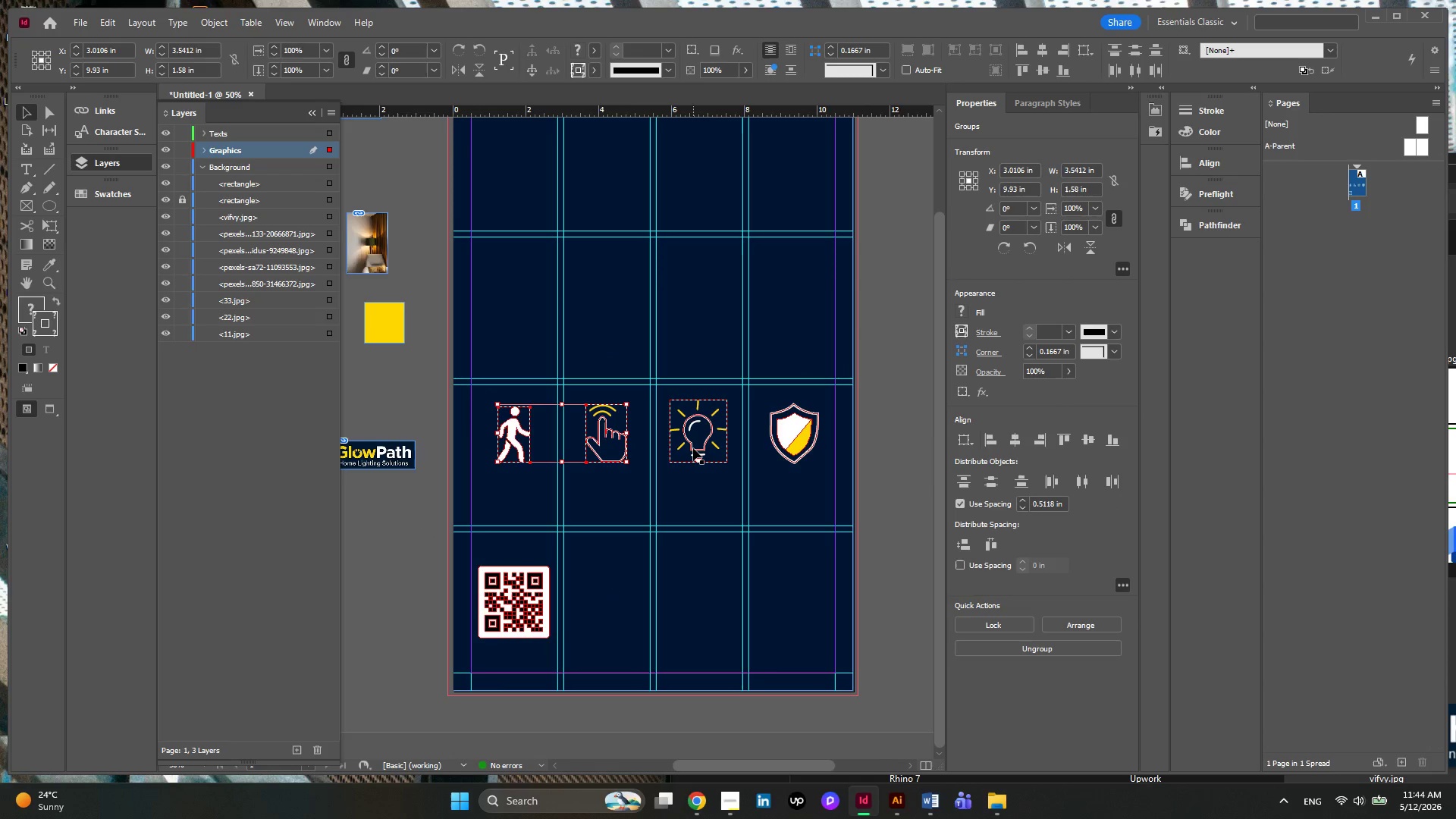 
left_click([693, 448])
 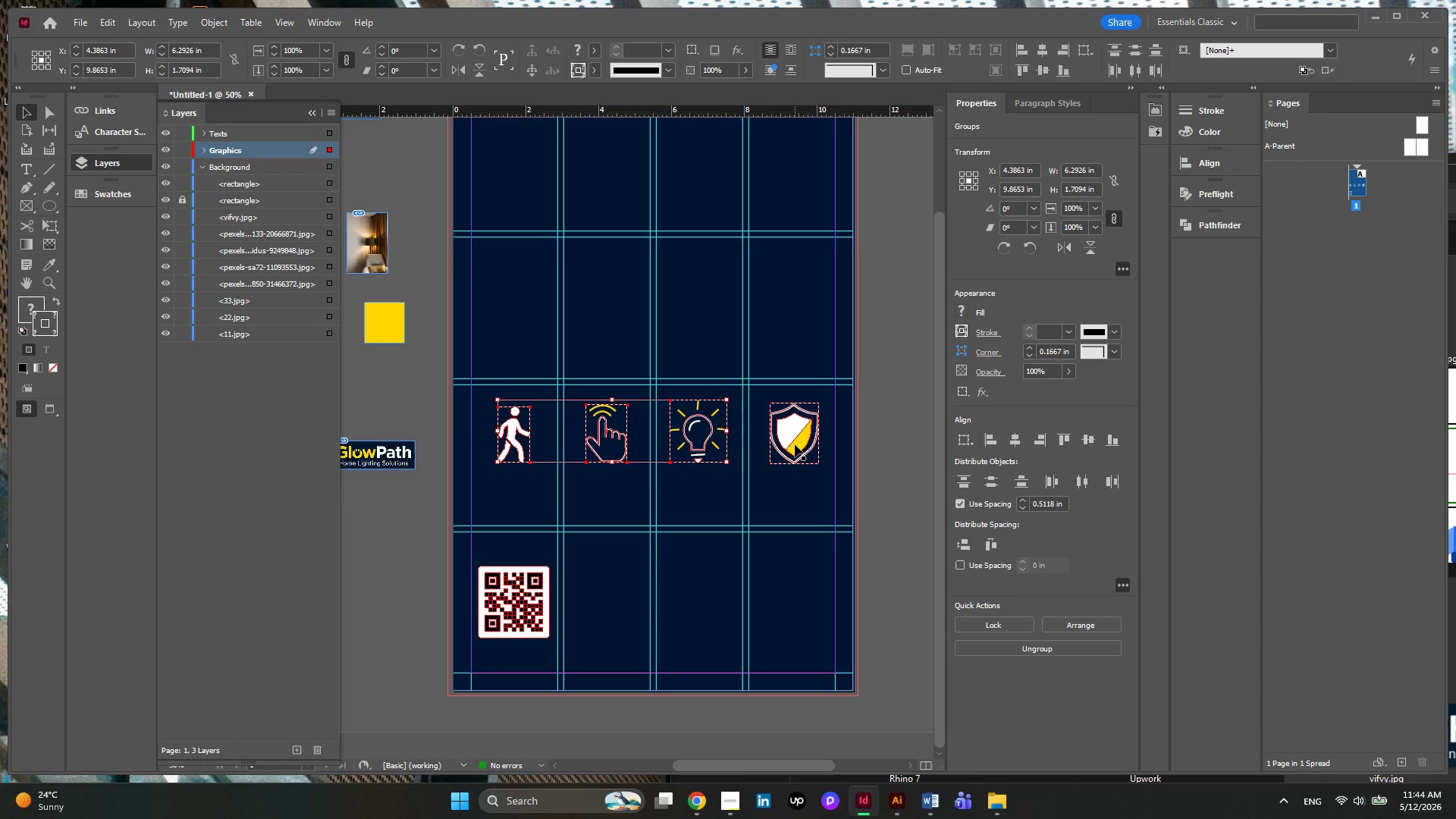 
left_click([795, 444])
 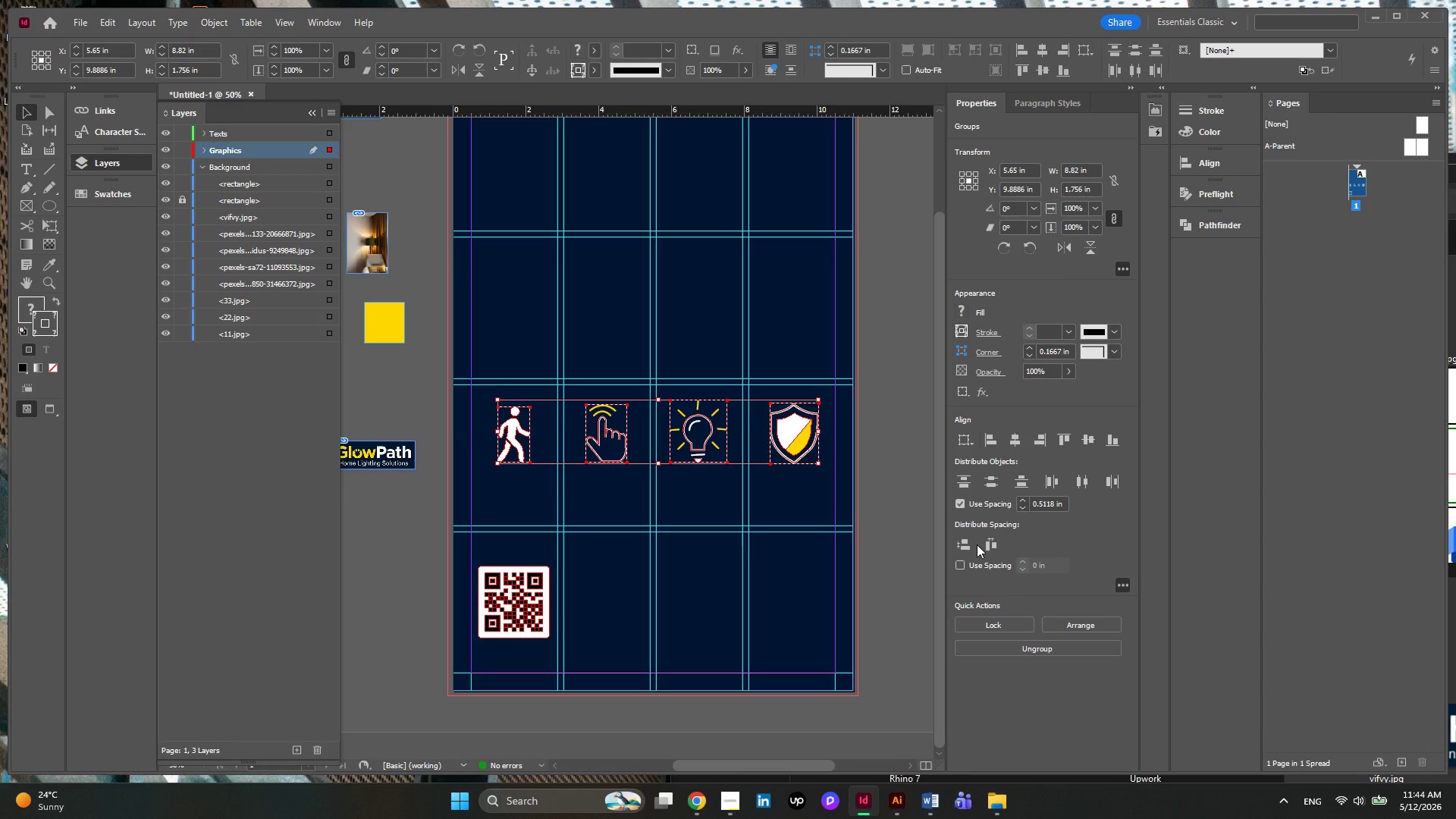 
wait(5.98)
 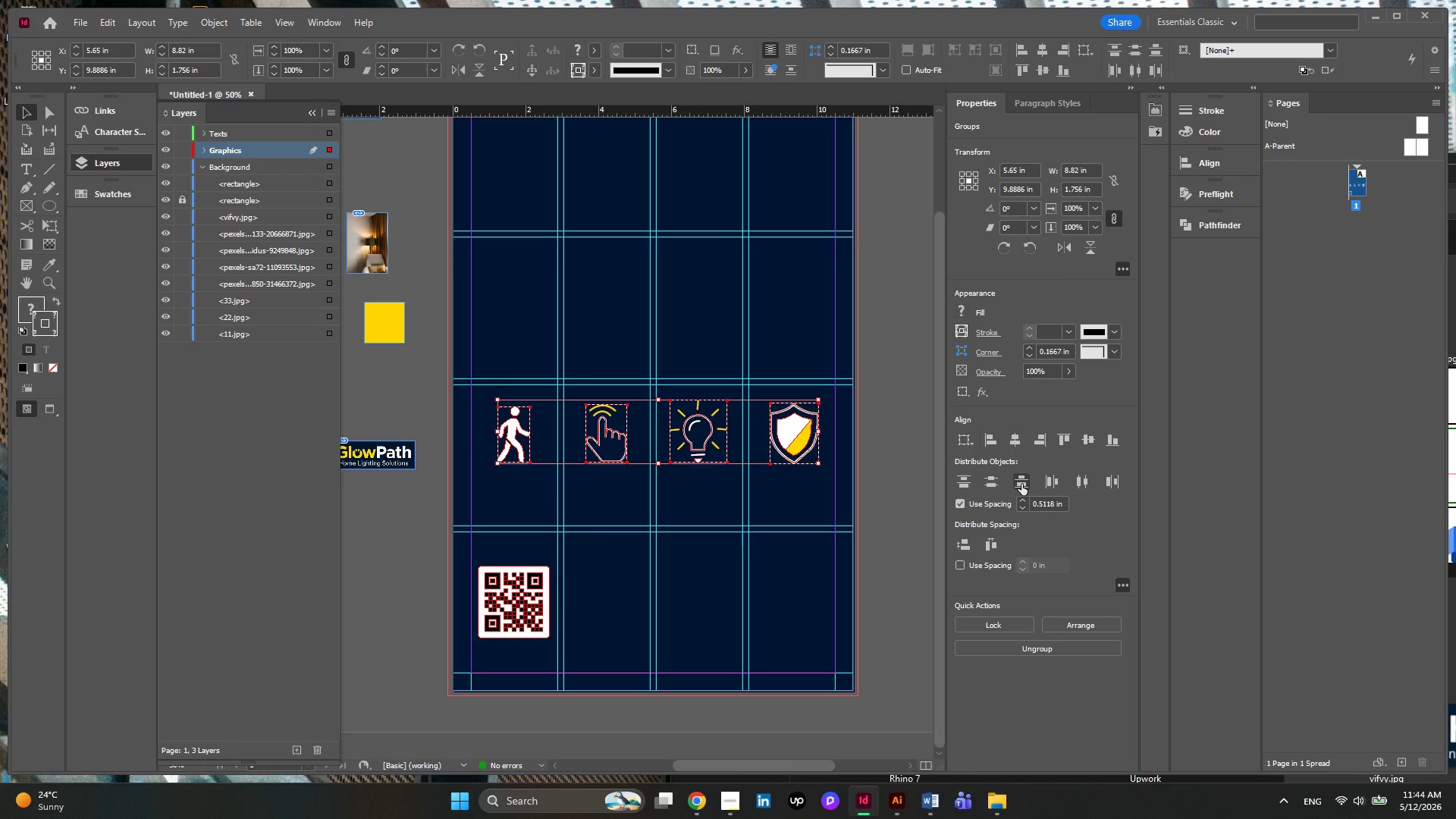 
left_click([992, 544])
 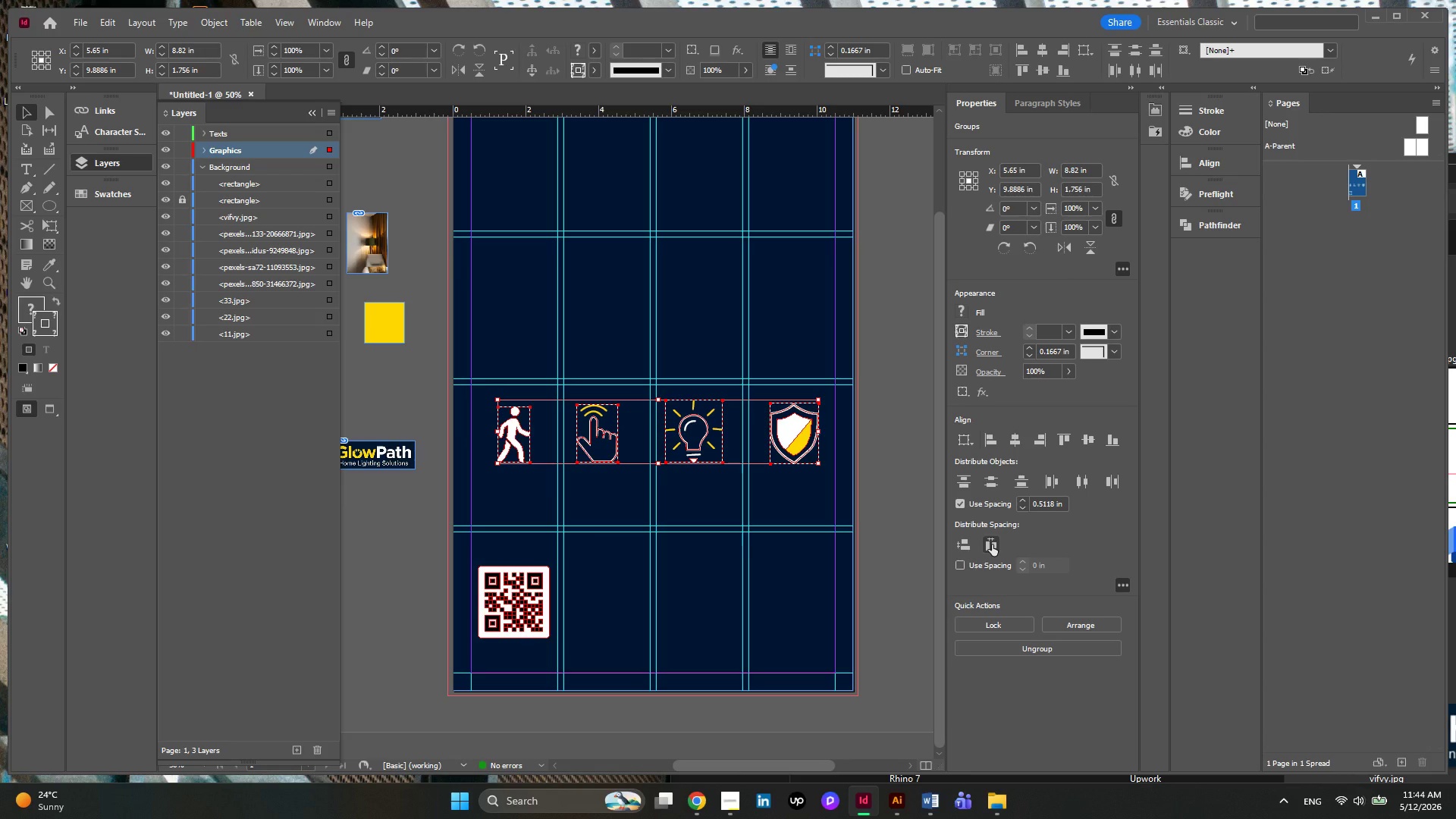 
left_click([992, 544])
 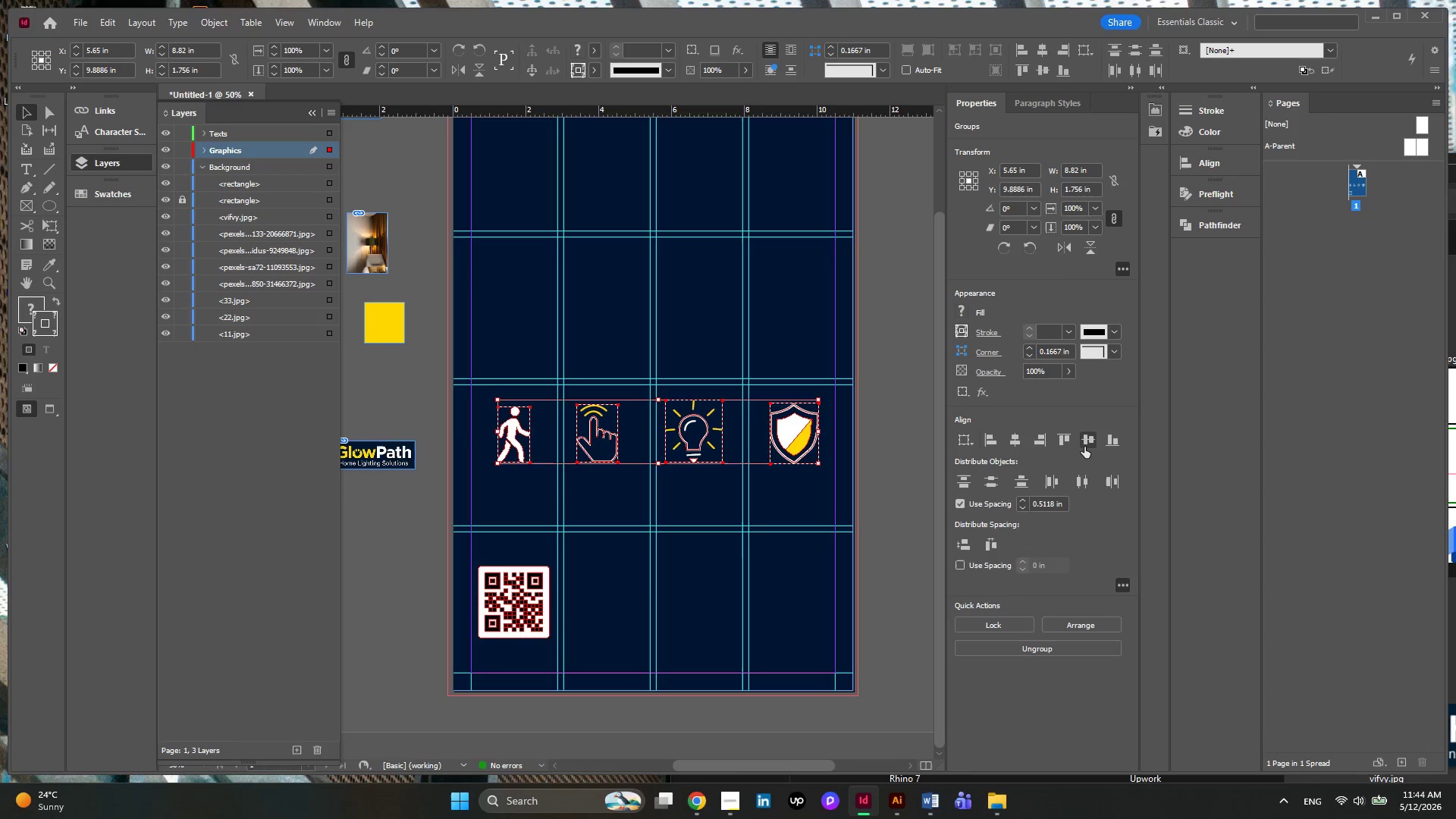 
left_click([1086, 440])
 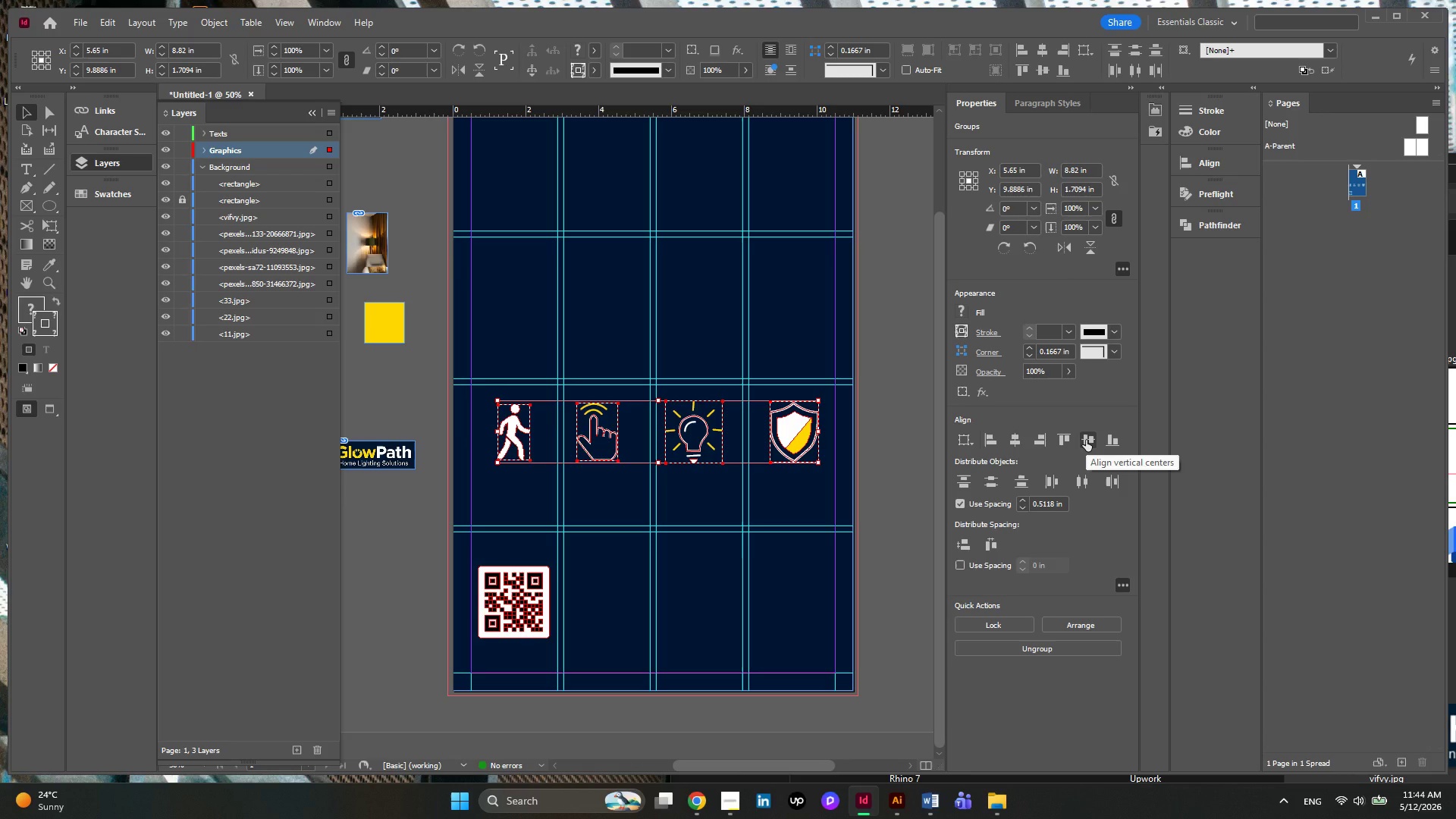 
wait(6.05)
 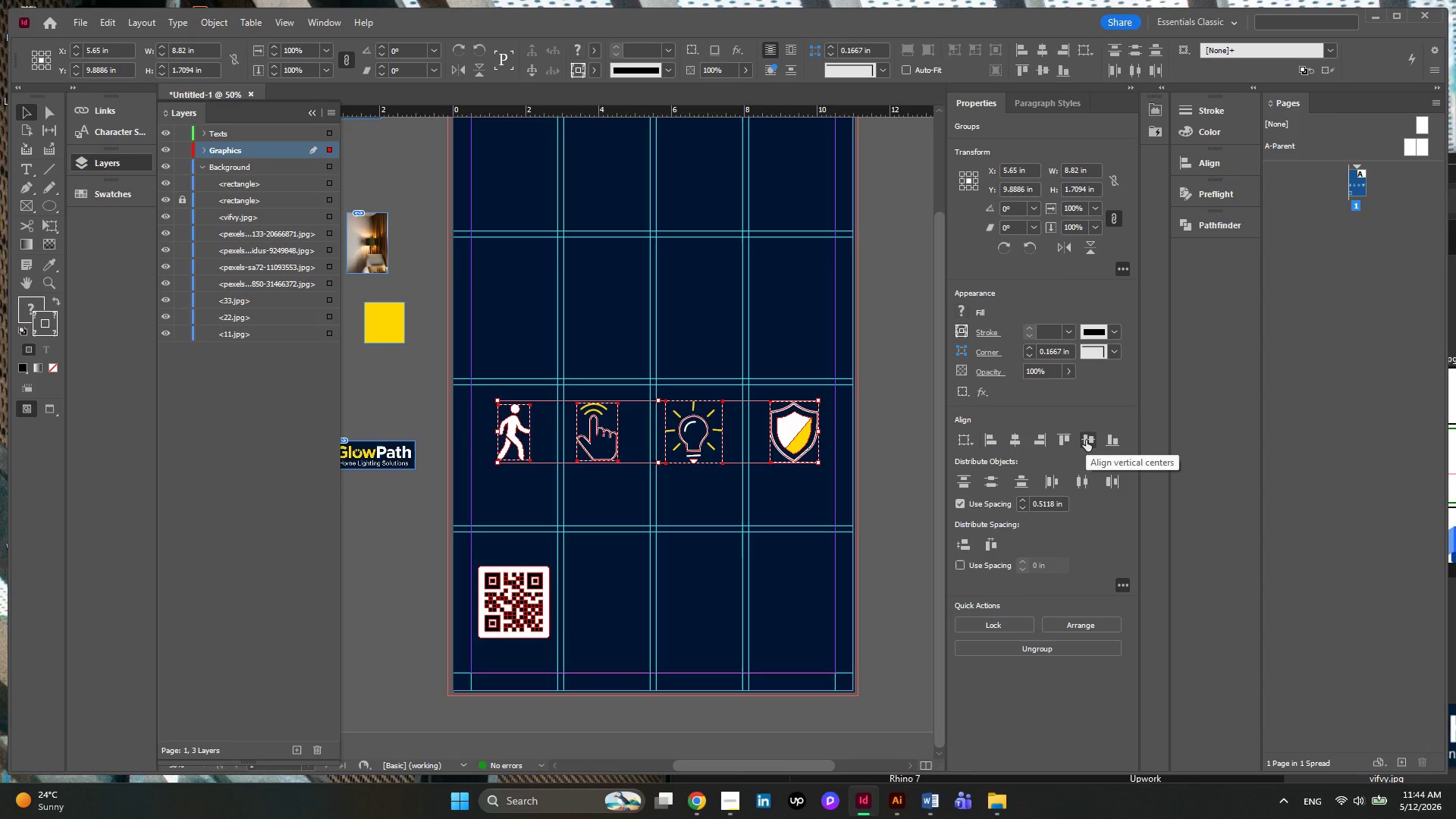 
left_click([892, 431])
 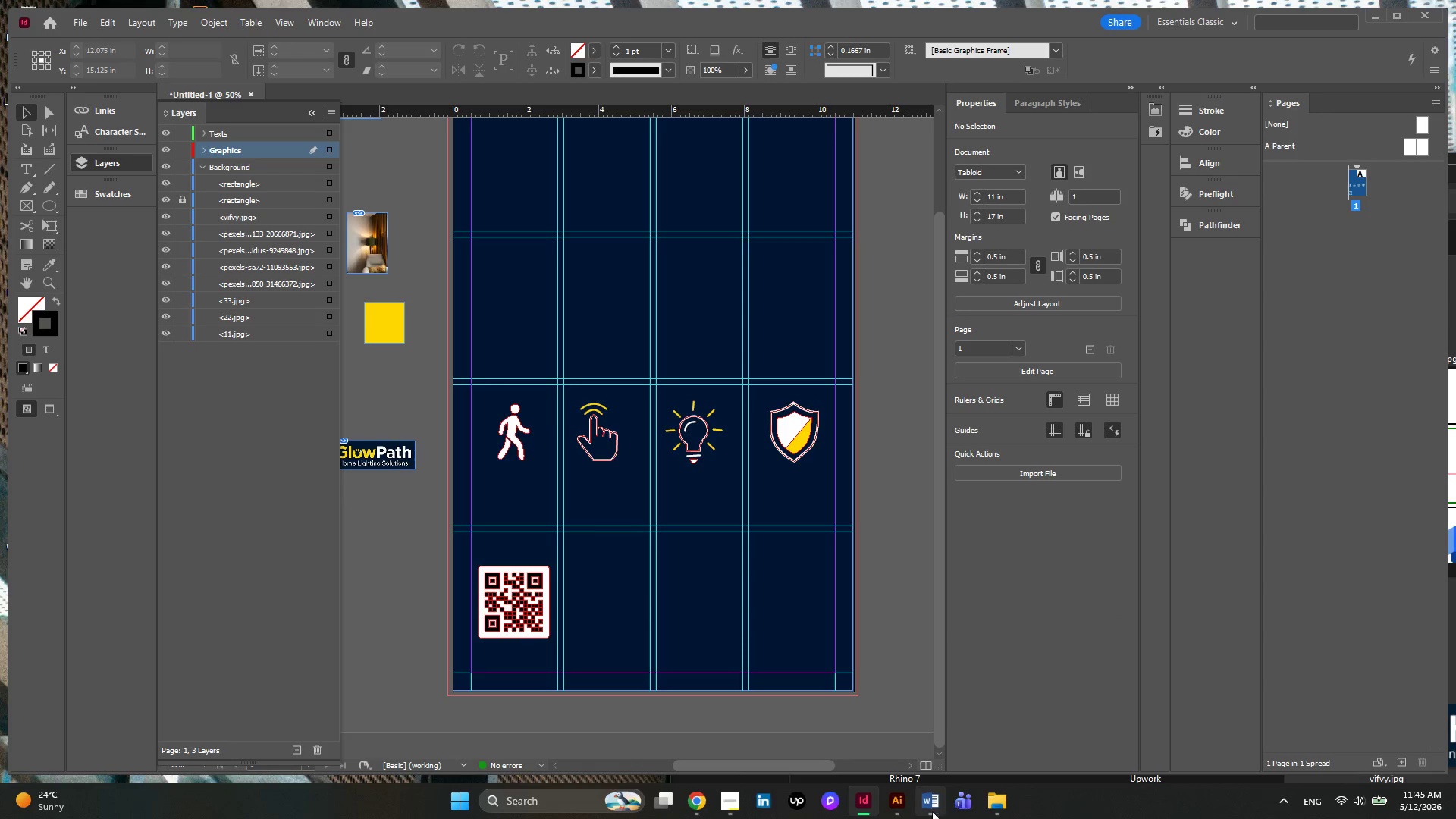 
left_click([726, 802])
 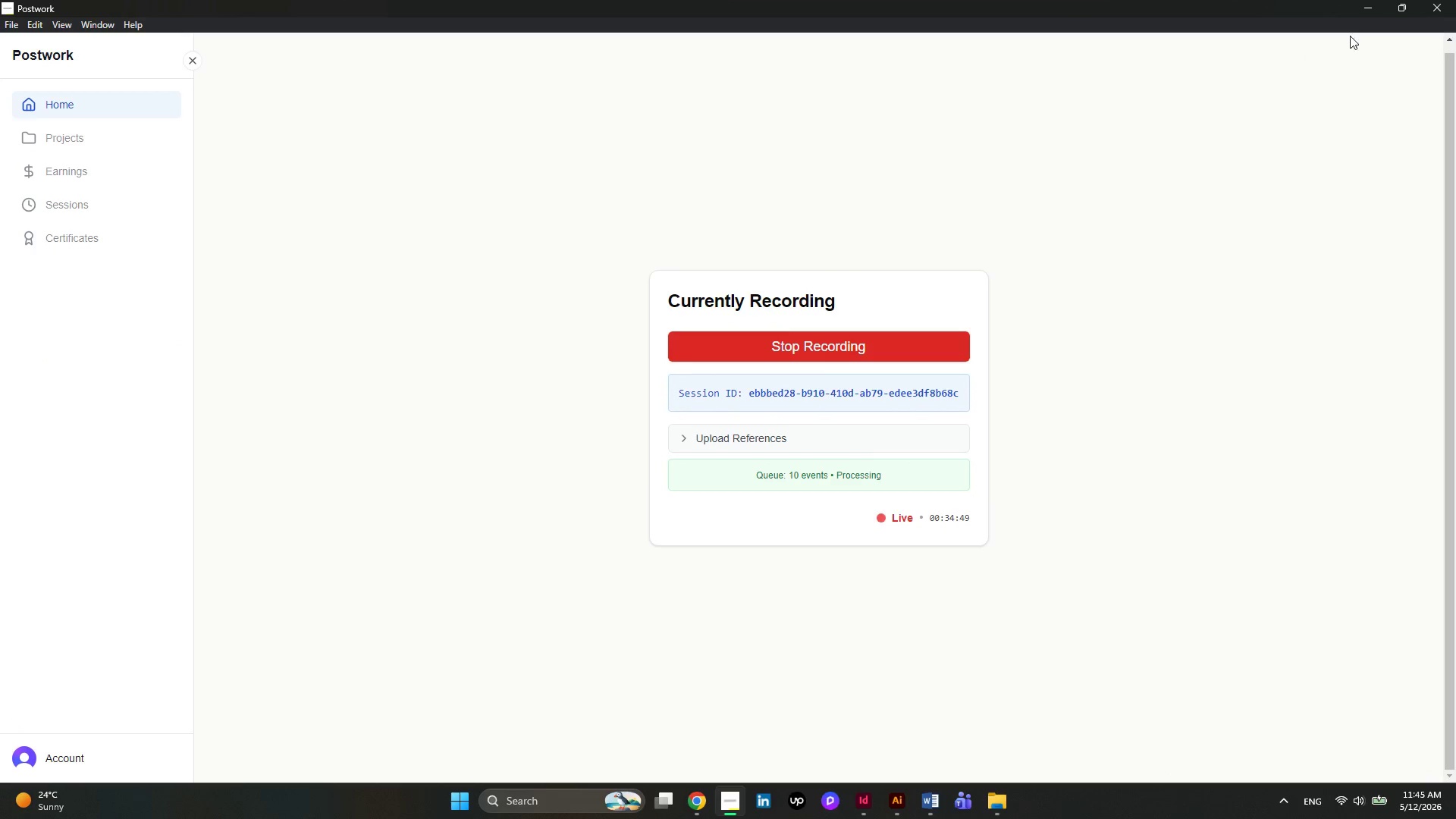 
left_click([1363, 0])
 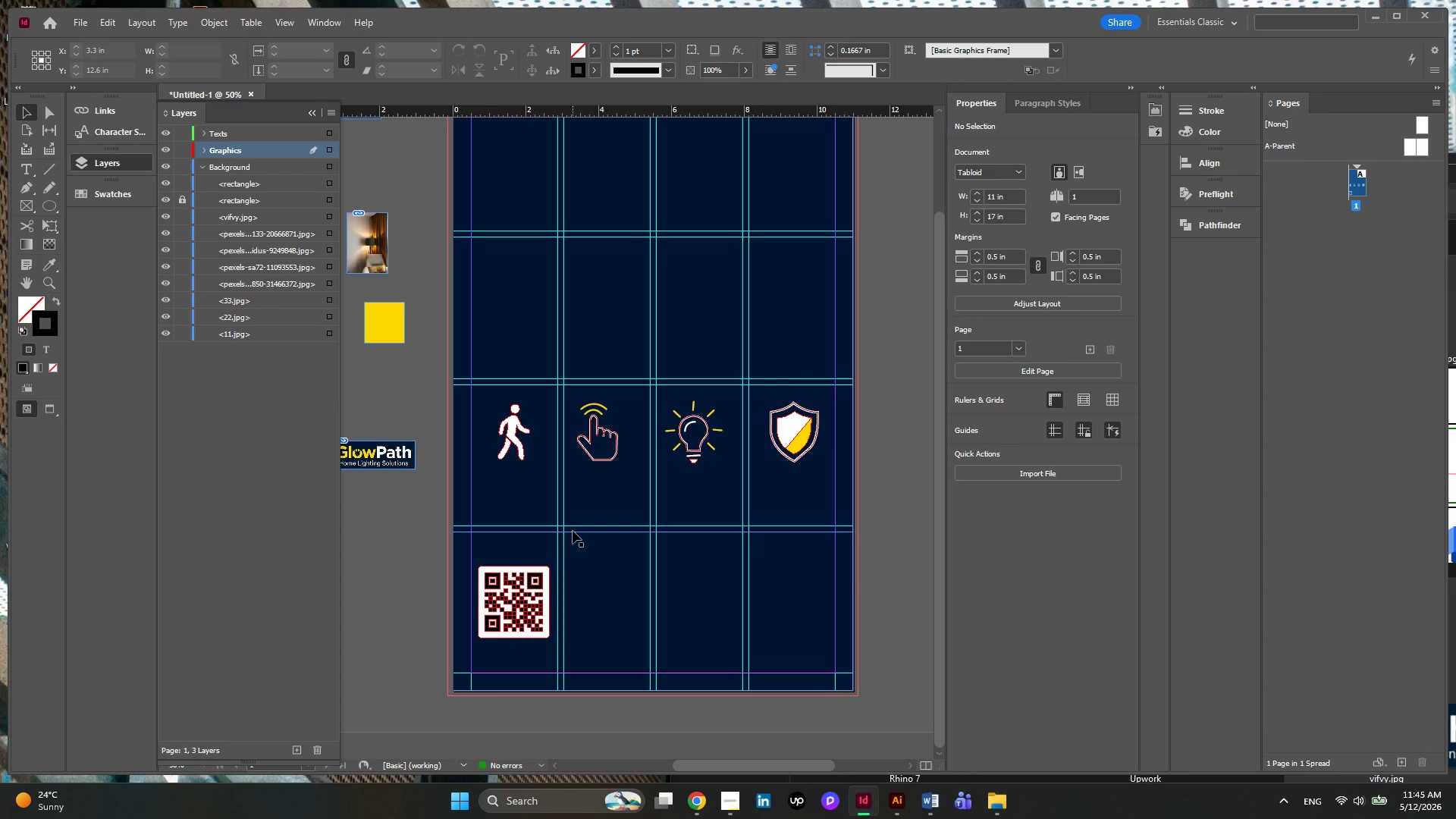 
scroll: coordinate [573, 531], scroll_direction: up, amount: 1.0
 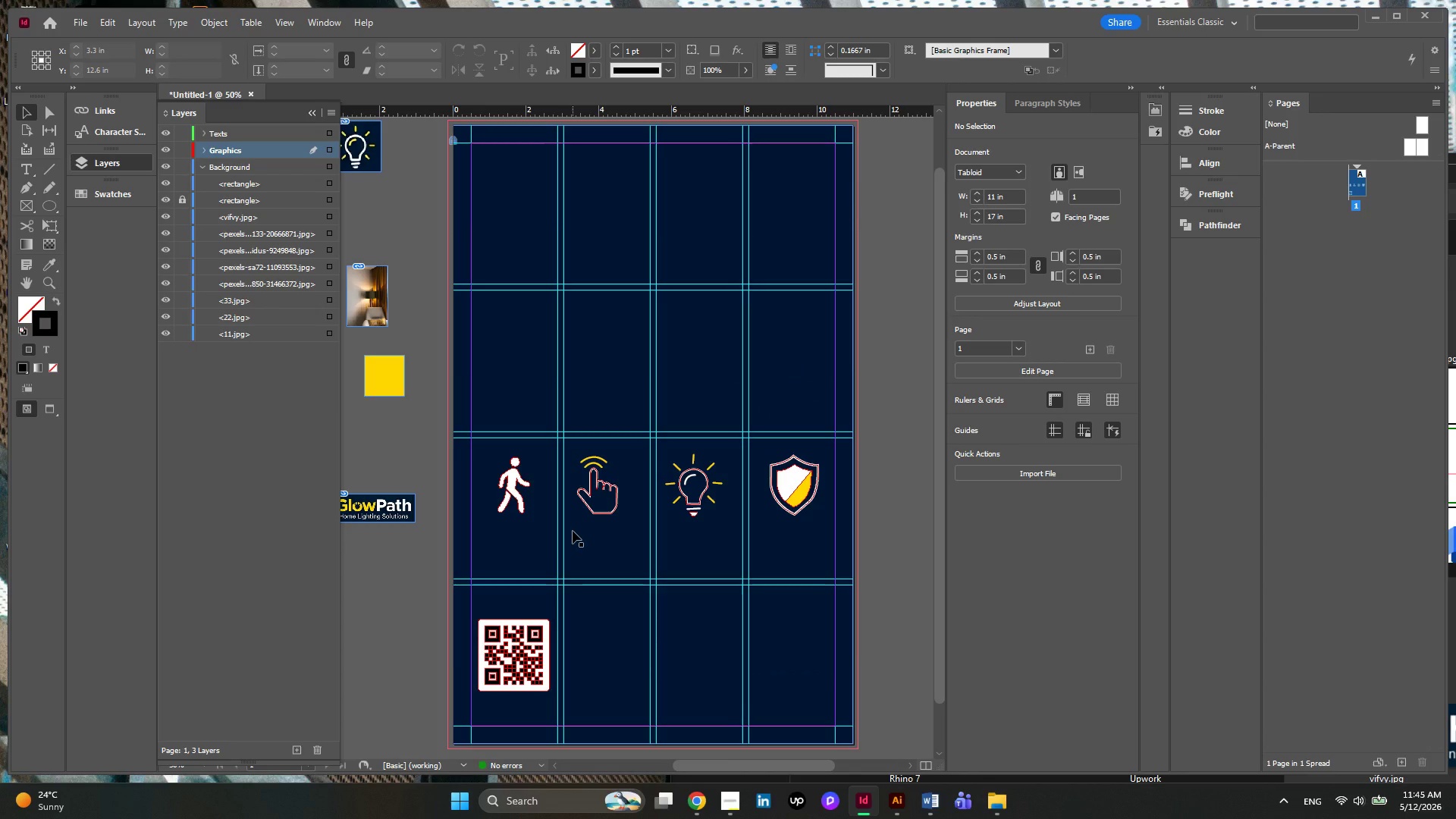 
scroll: coordinate [573, 531], scroll_direction: down, amount: 1.0
 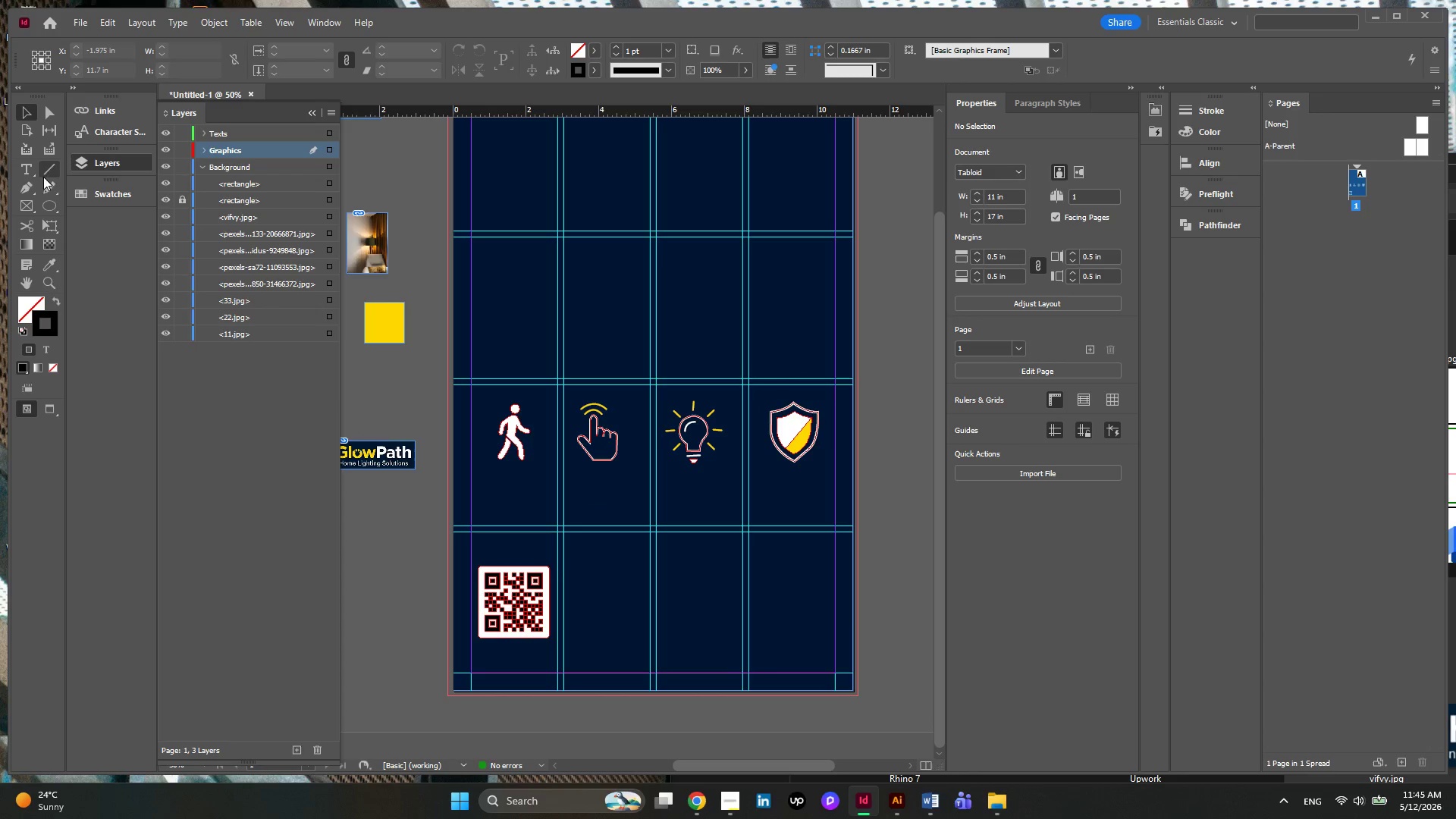 
right_click([41, 204])
 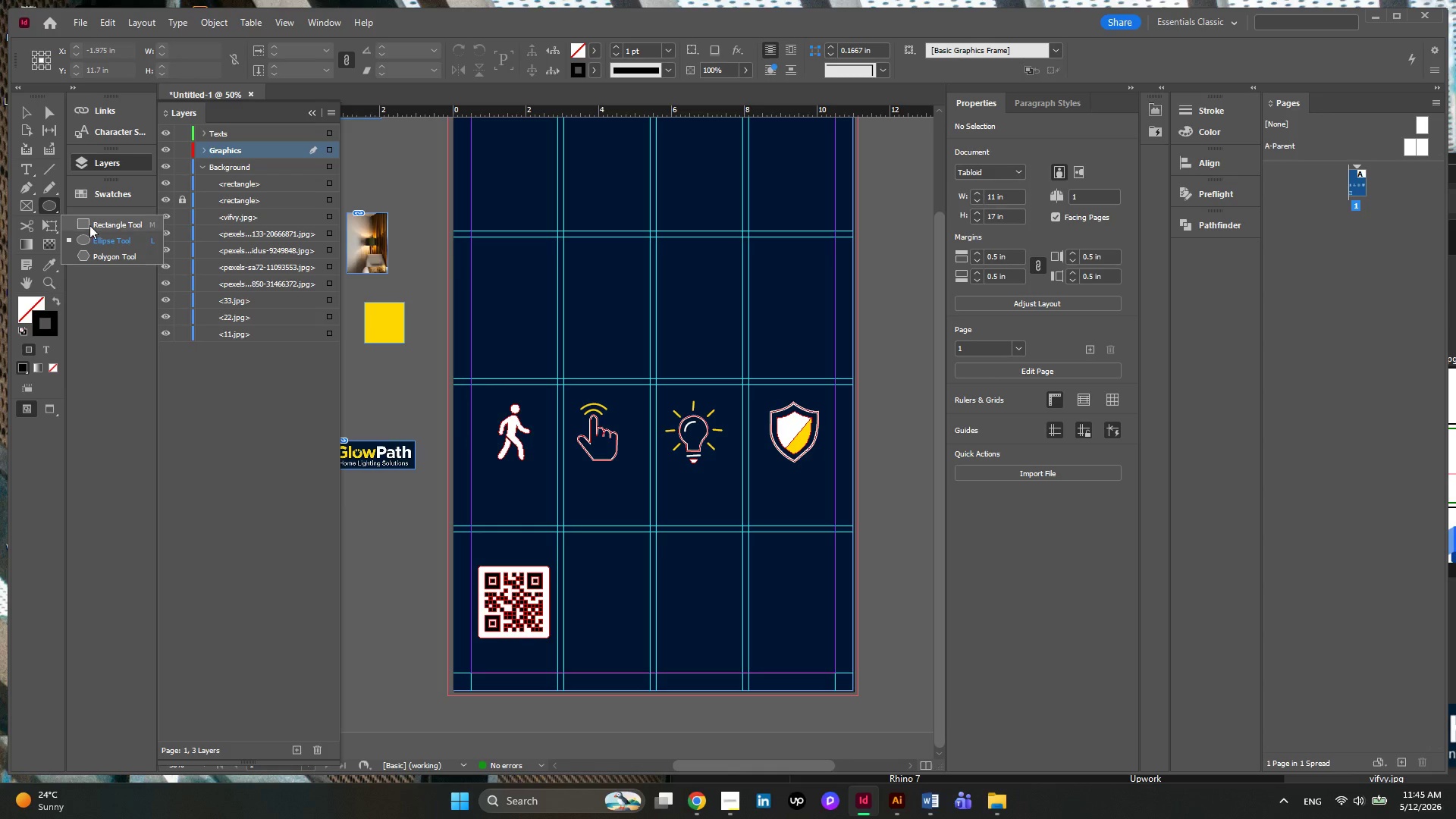 
left_click([89, 225])
 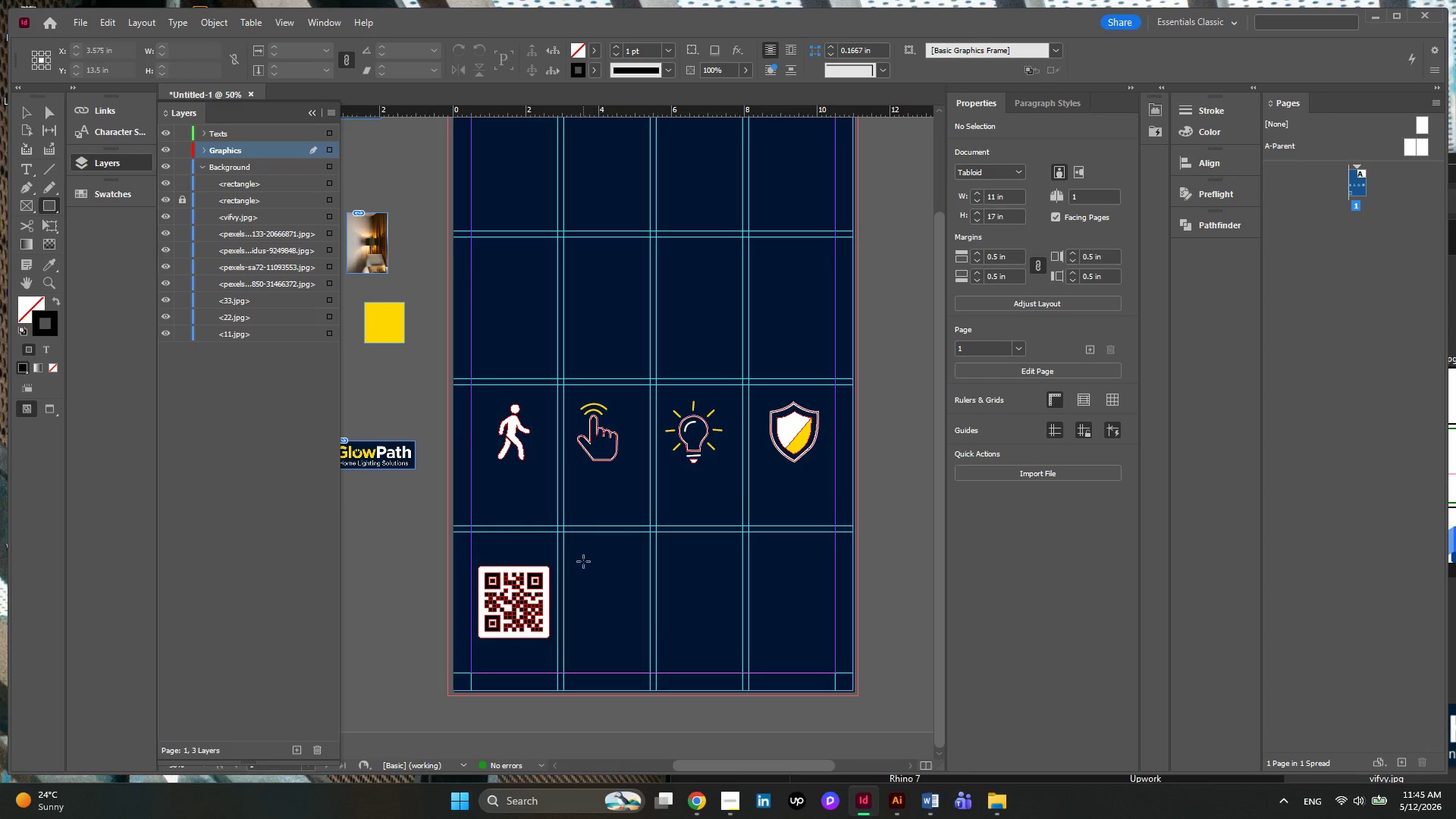 
left_click_drag(start_coordinate=[580, 556], to_coordinate=[824, 661])
 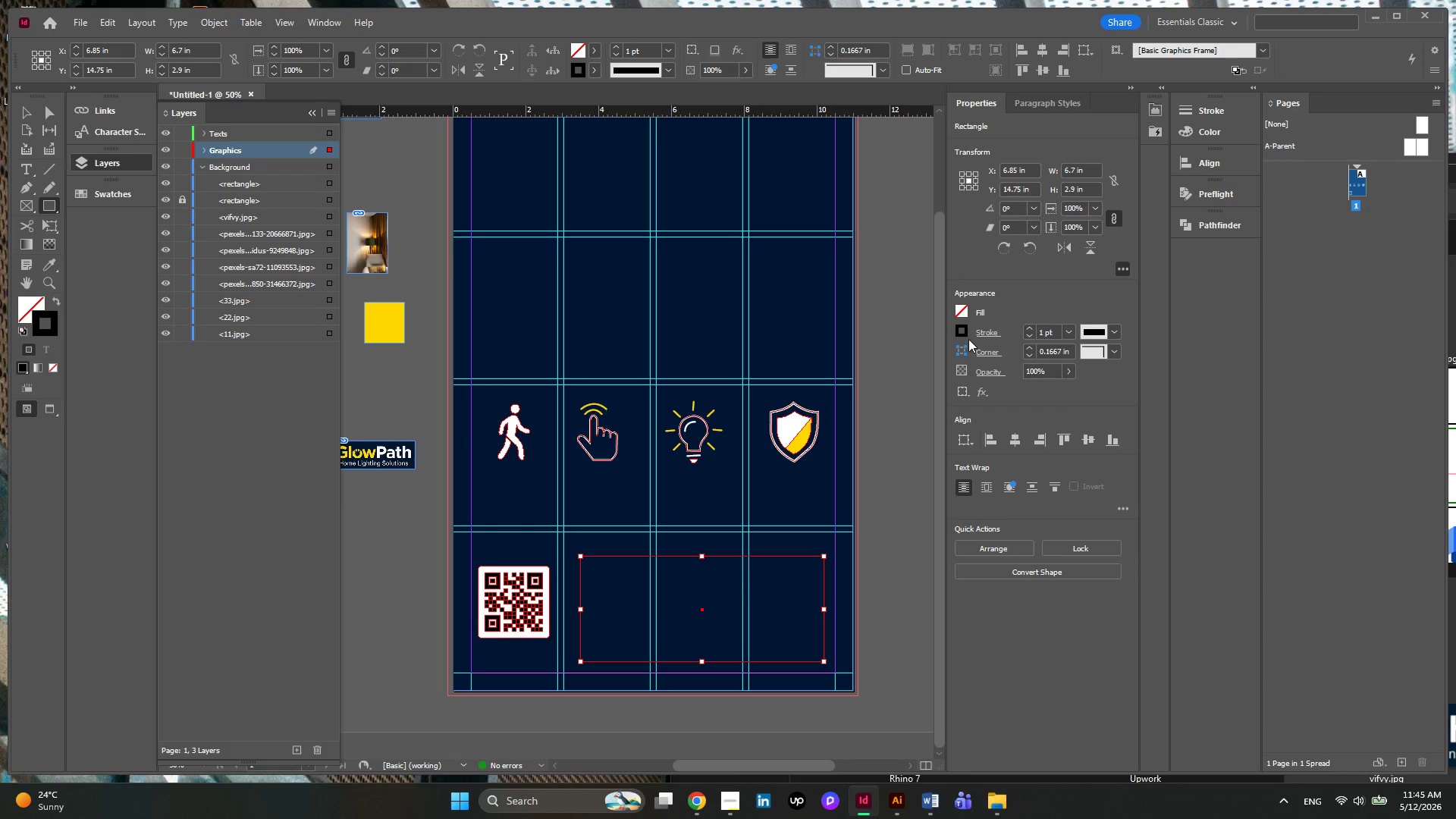 
left_click([967, 335])
 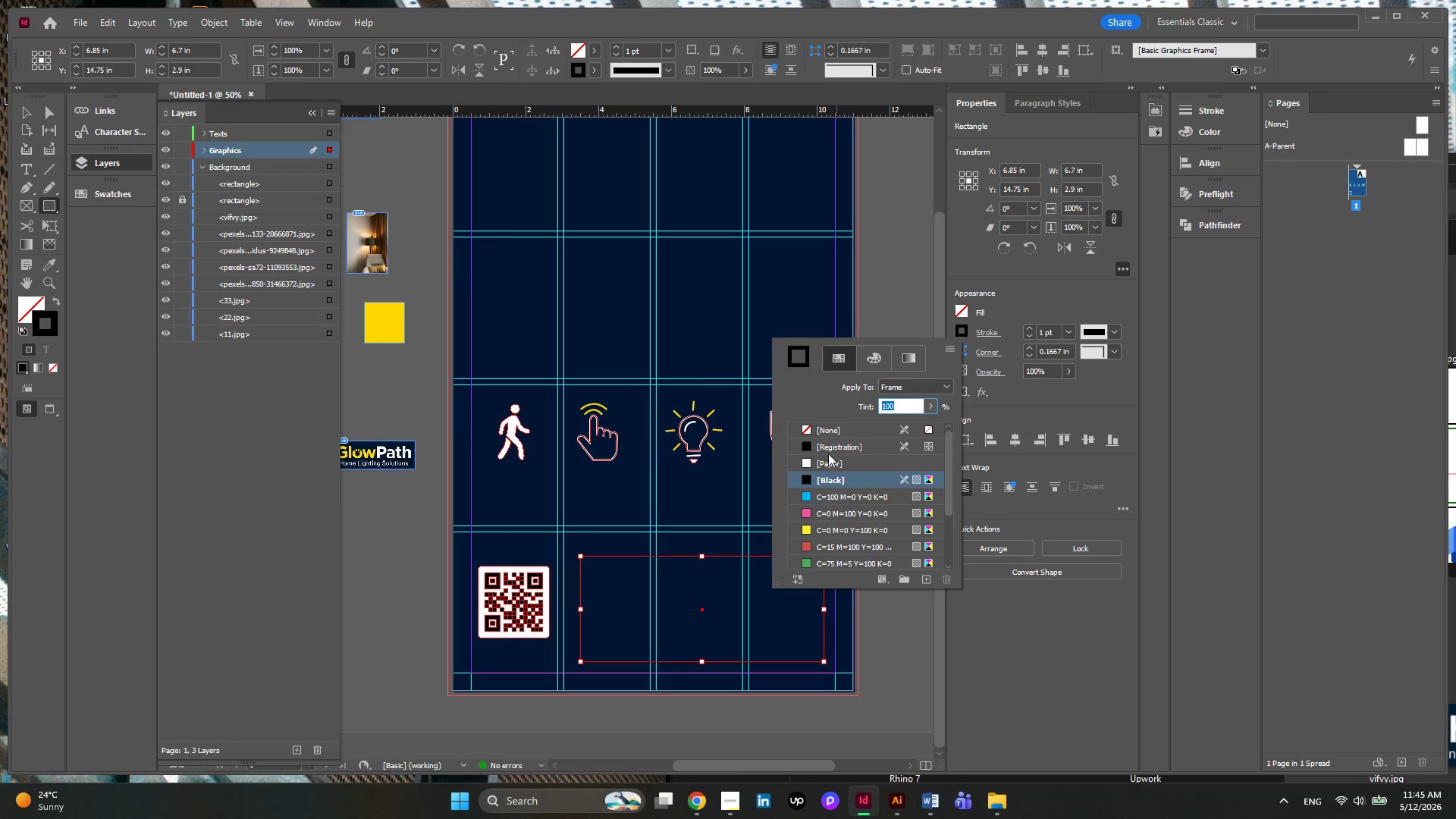 
left_click([811, 462])
 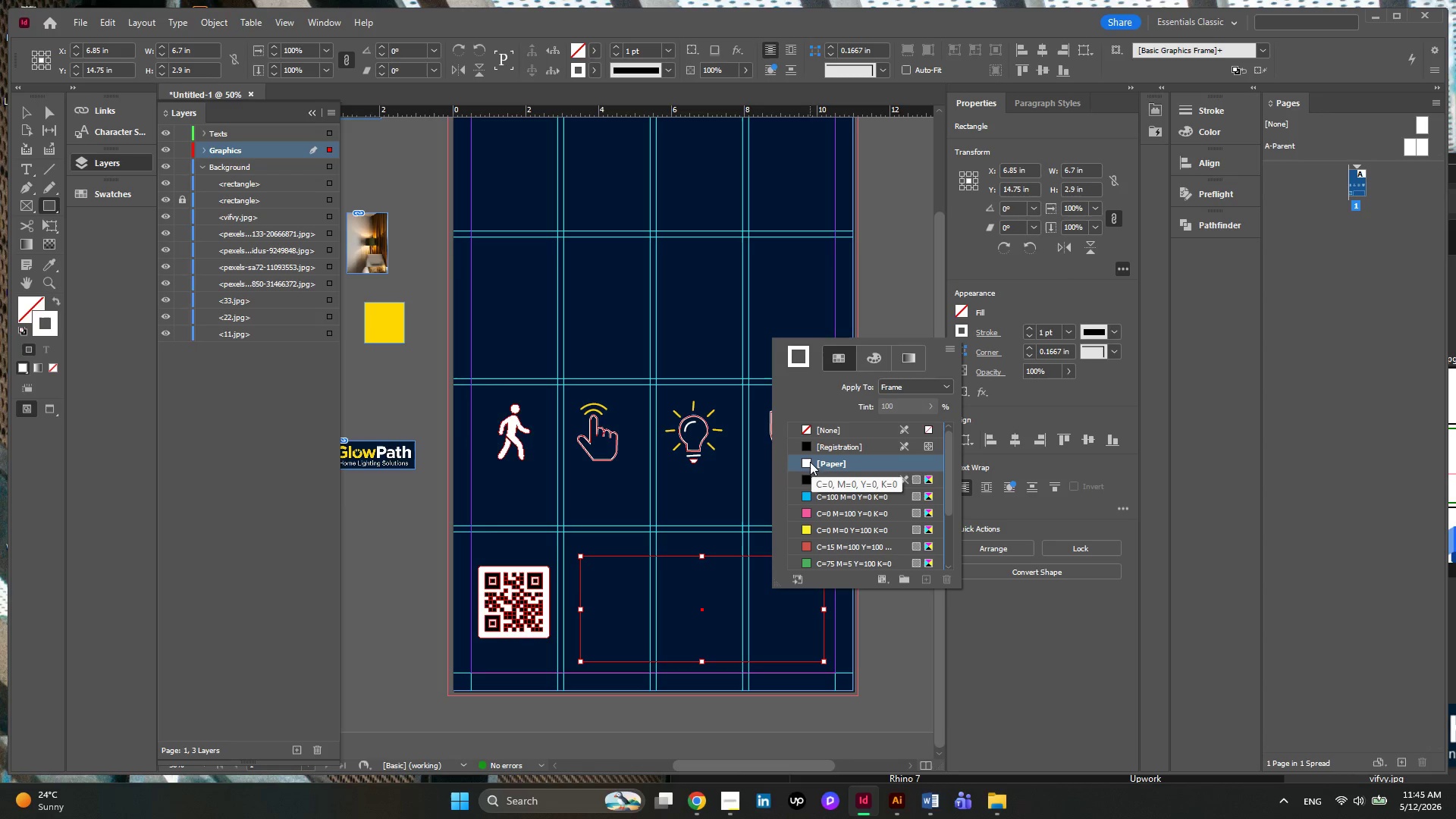 
left_click([805, 462])
 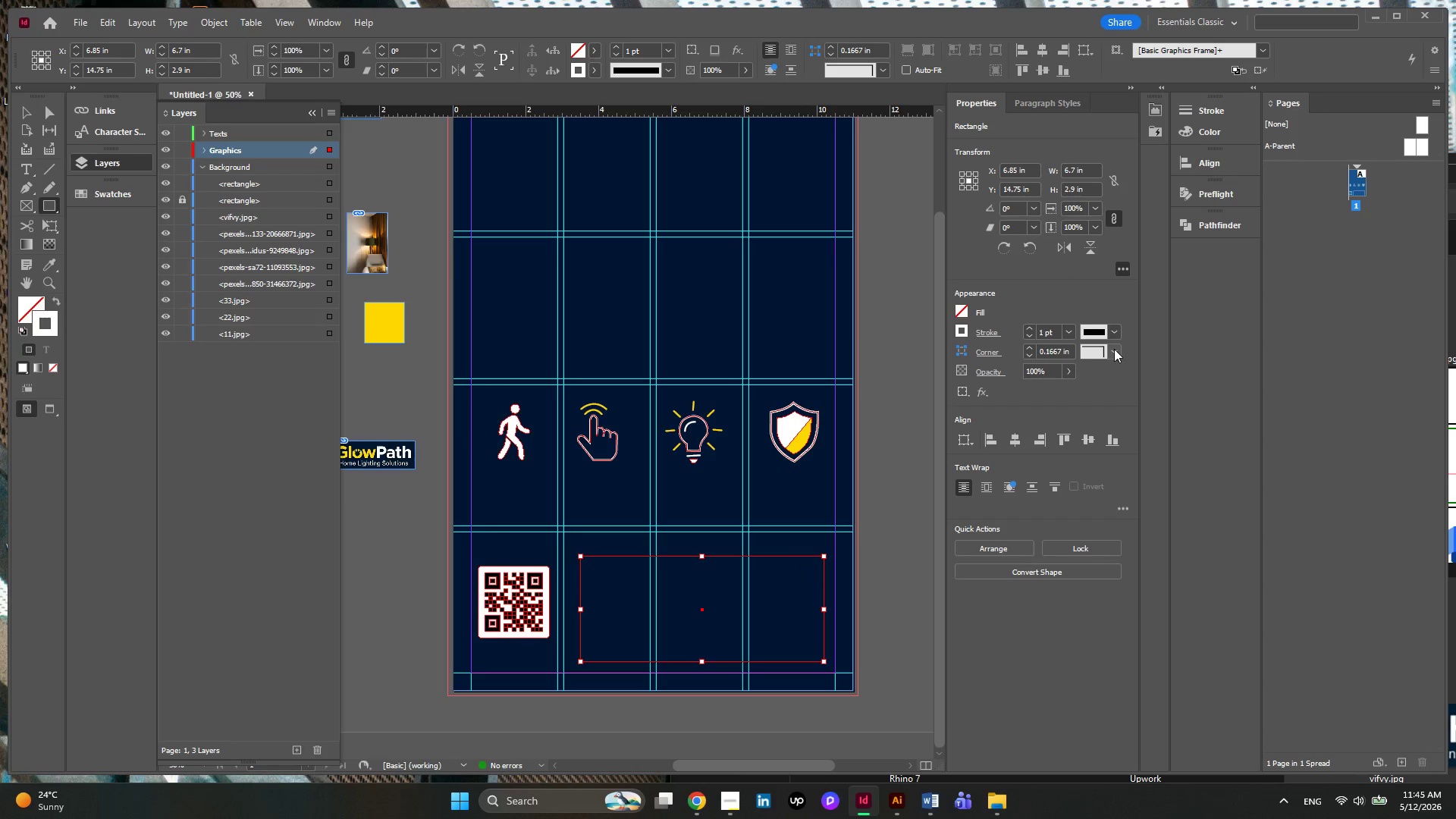 
double_click([1114, 351])
 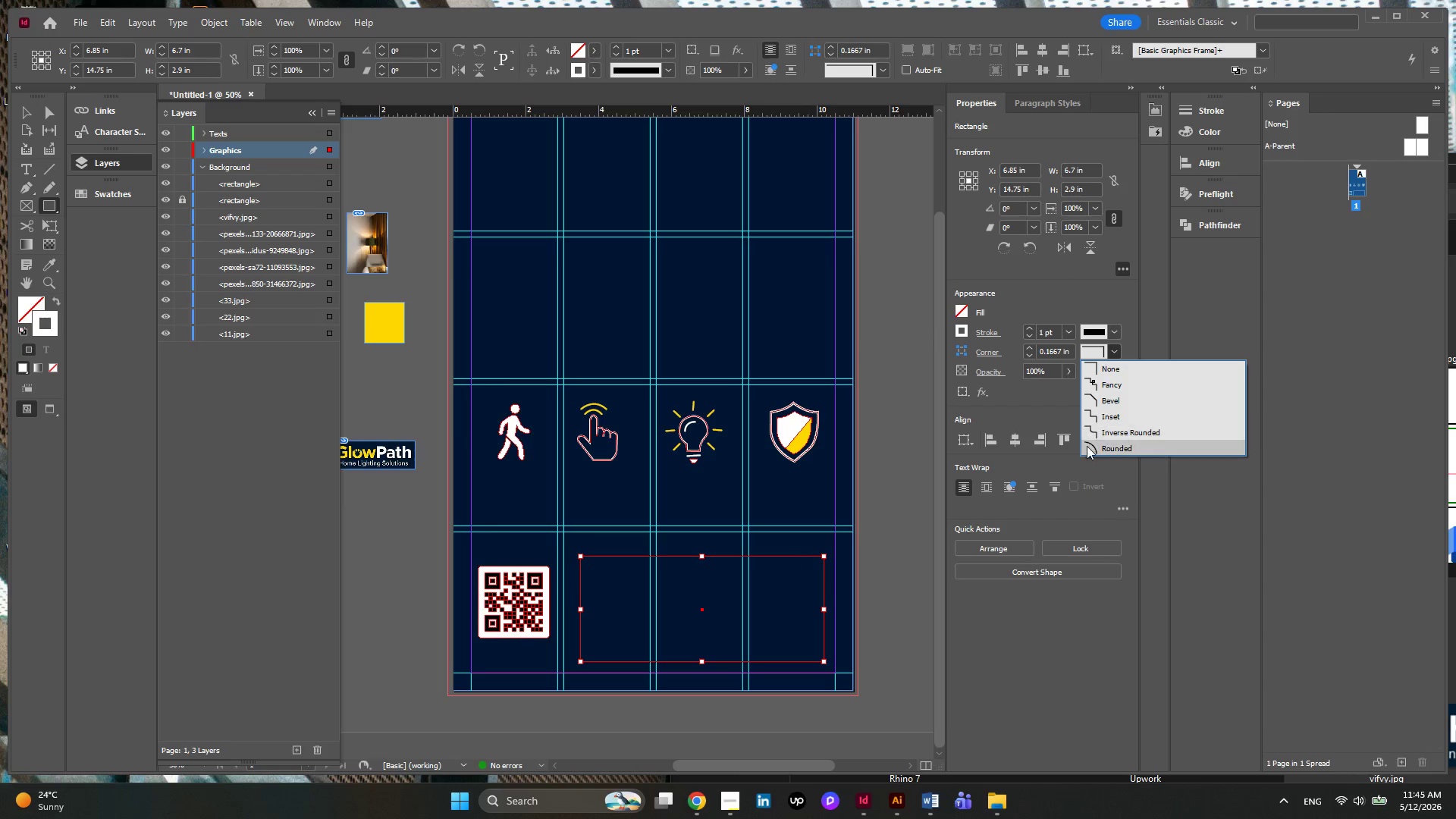 
left_click([1087, 448])
 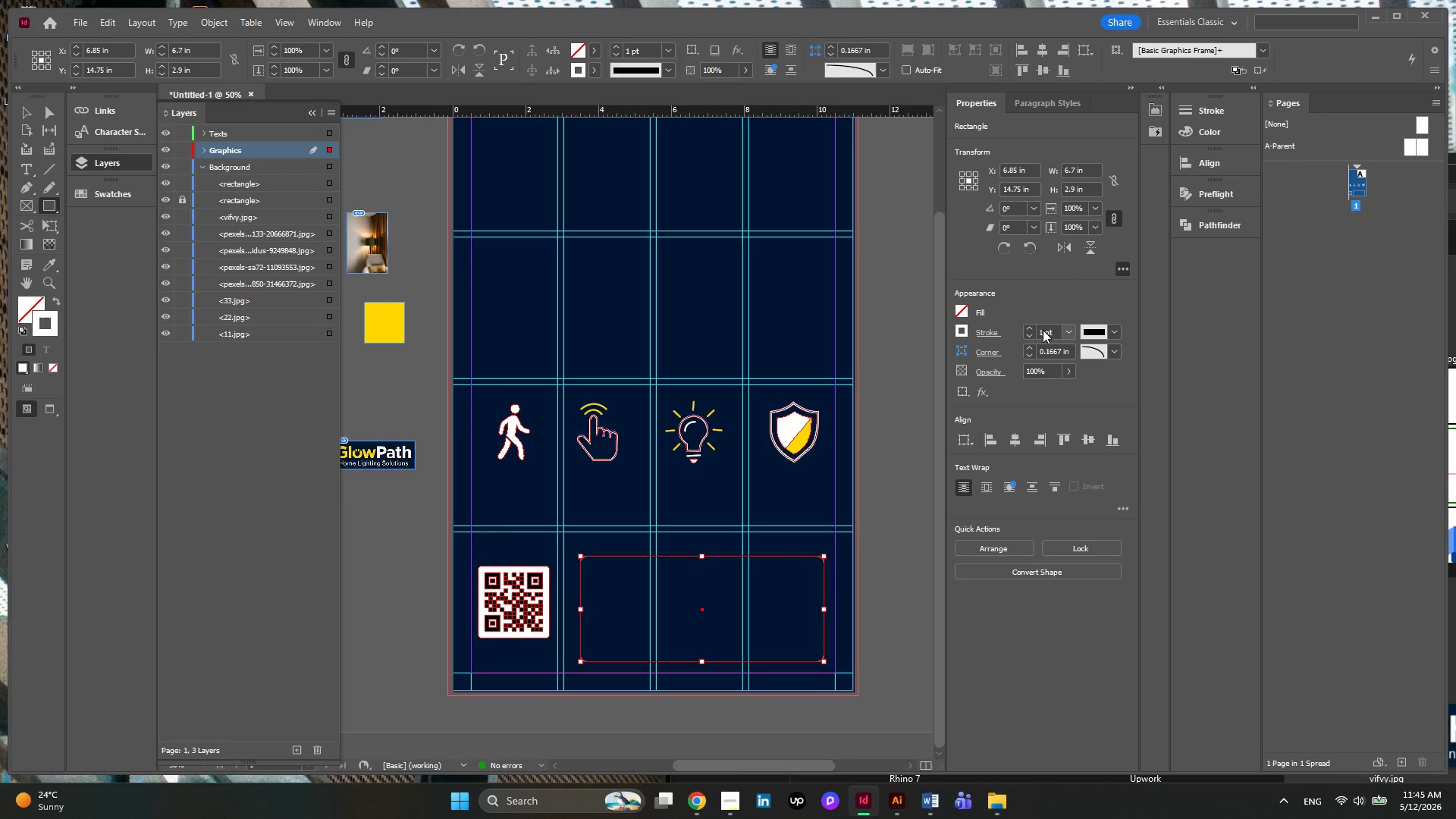 
wait(5.28)
 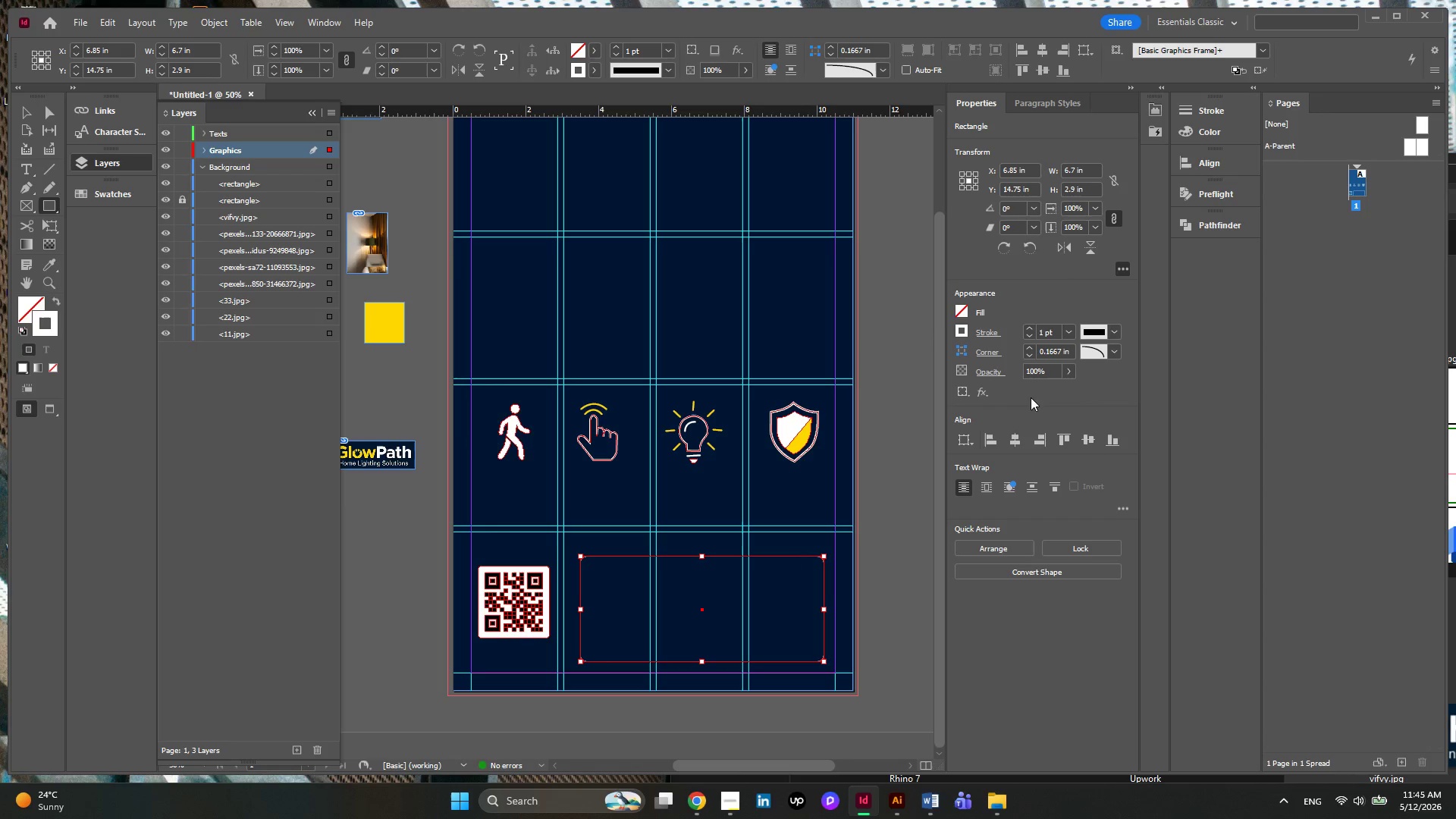 
left_click([1028, 326])
 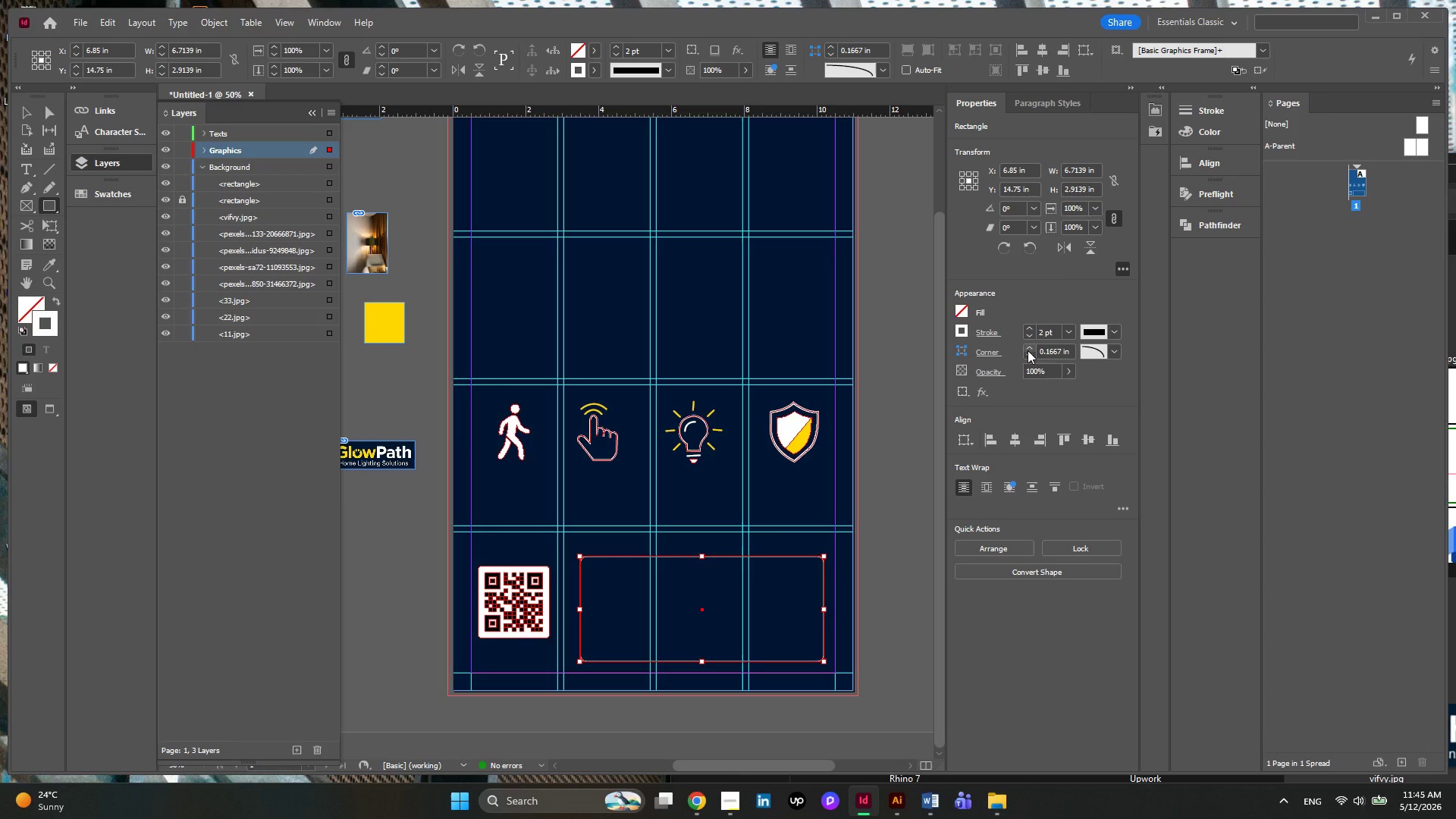 
wait(5.44)
 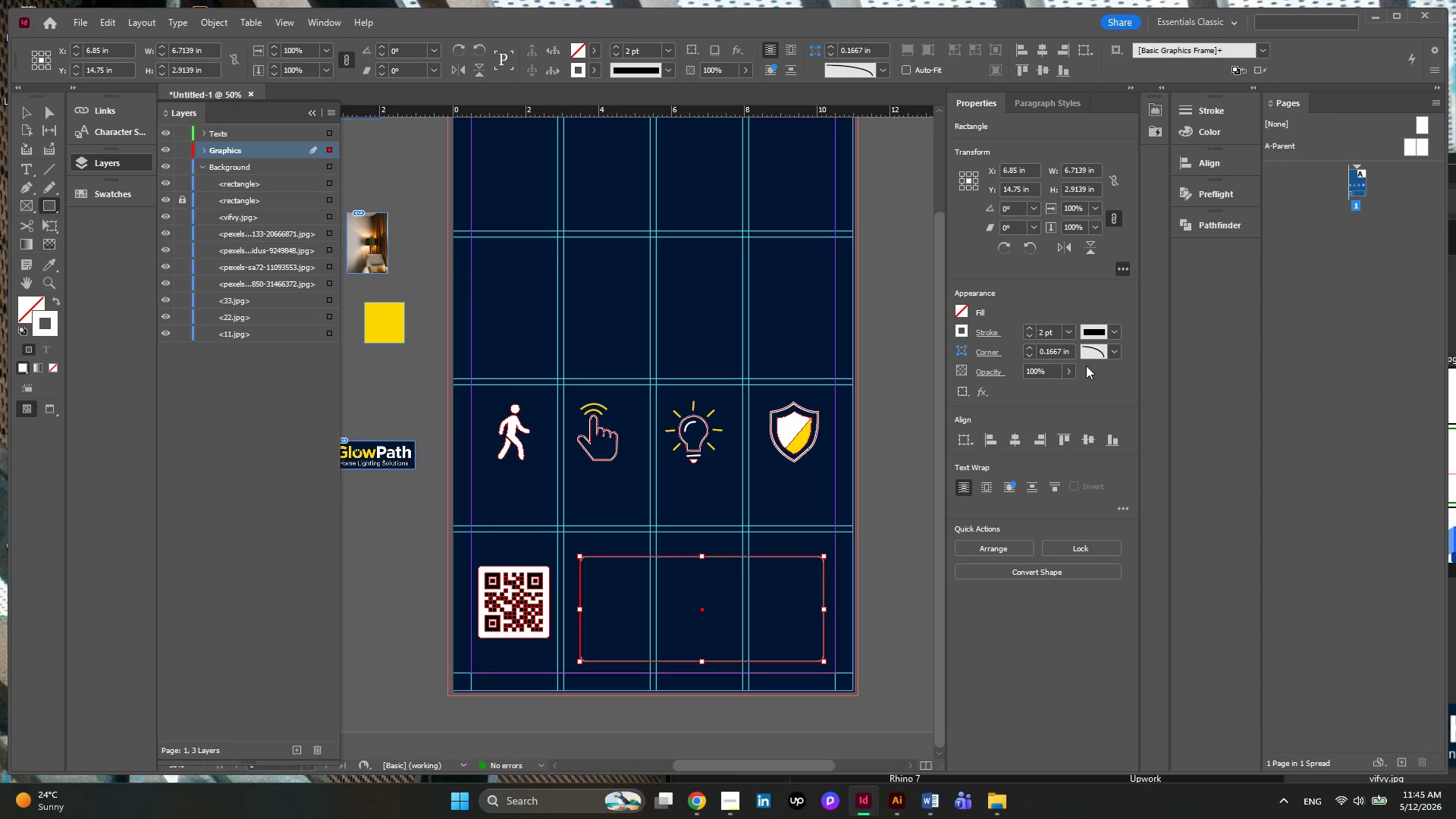 
left_click([1028, 350])
 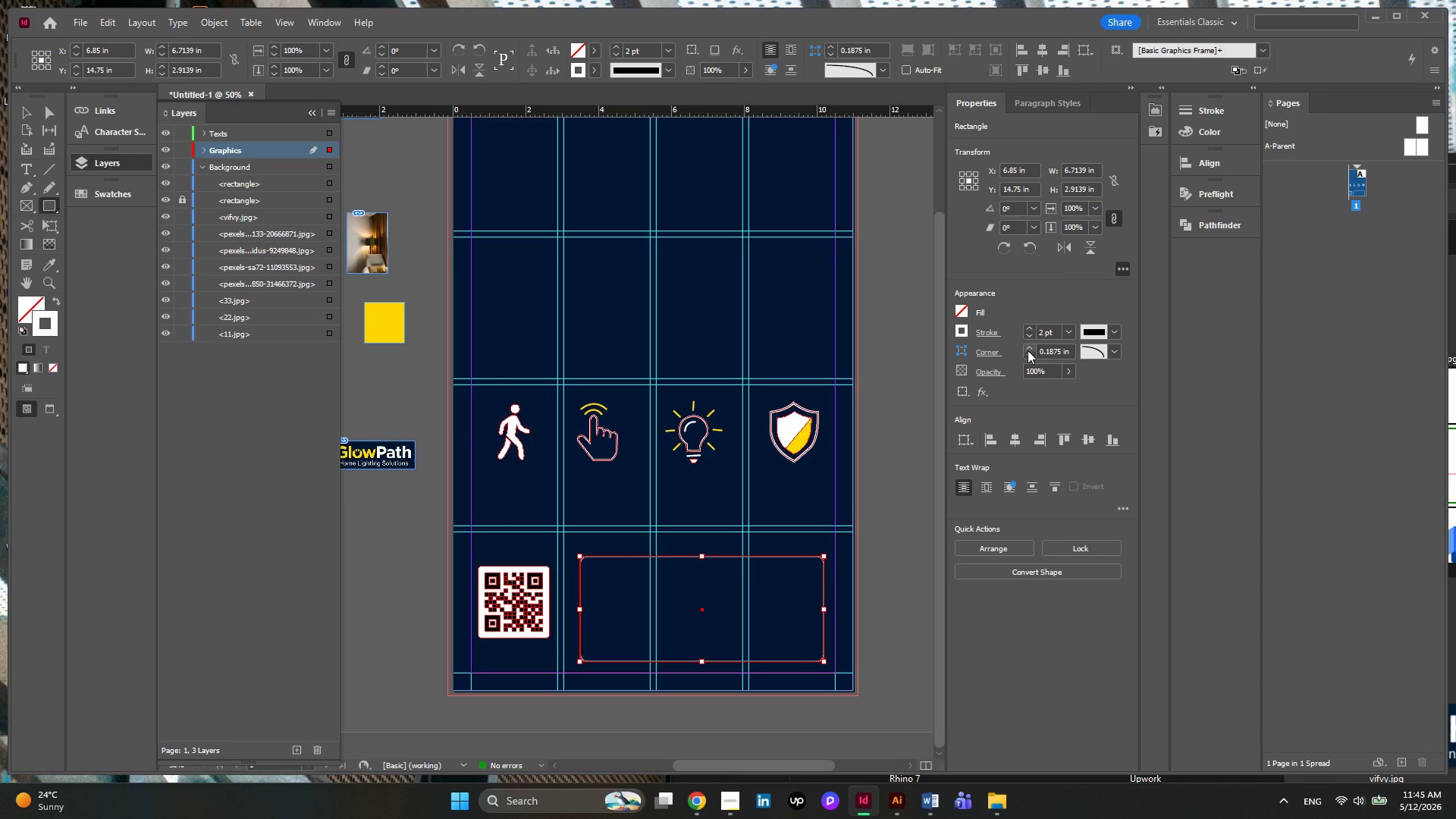 
left_click([1028, 350])
 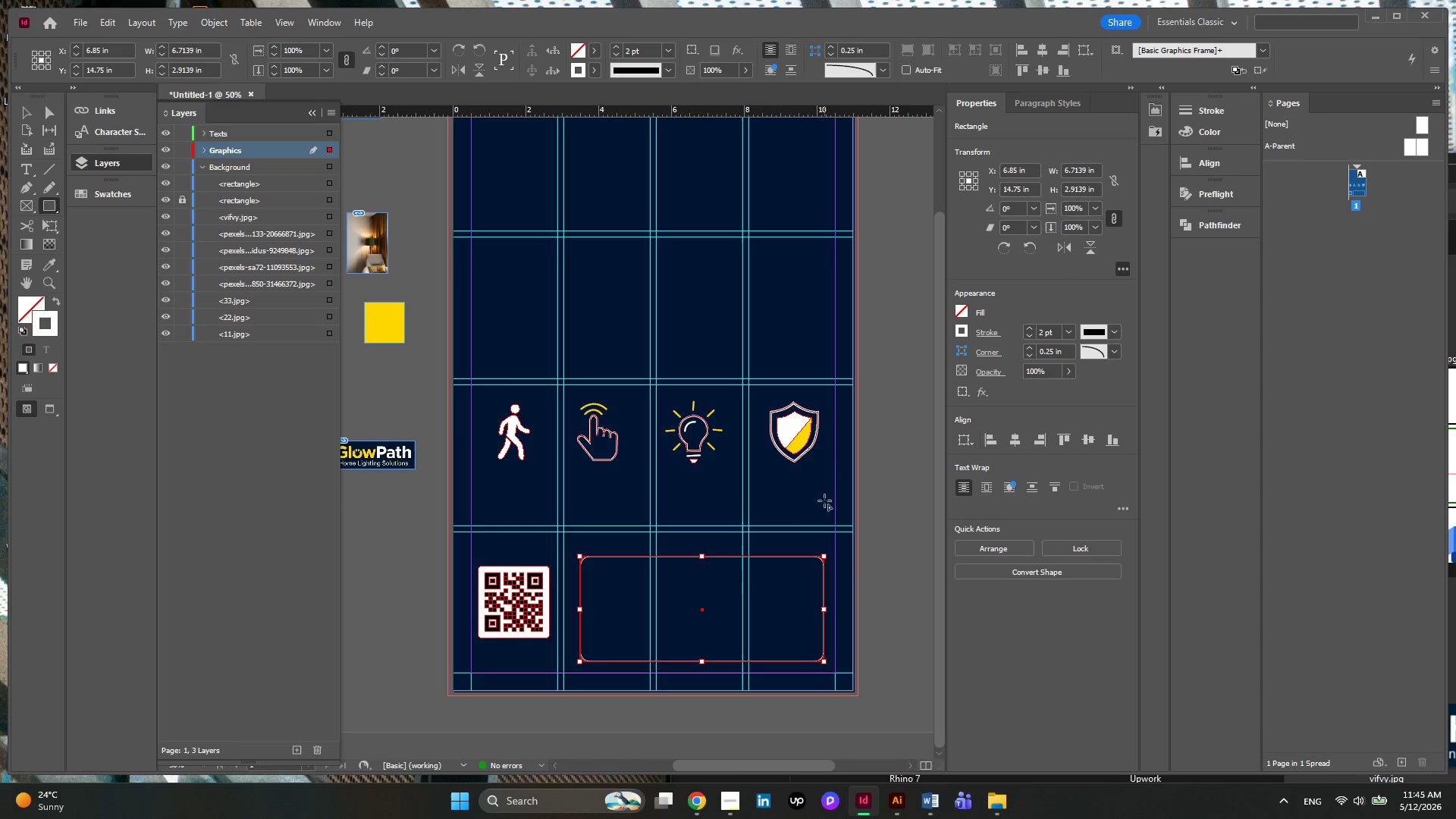 
wait(7.55)
 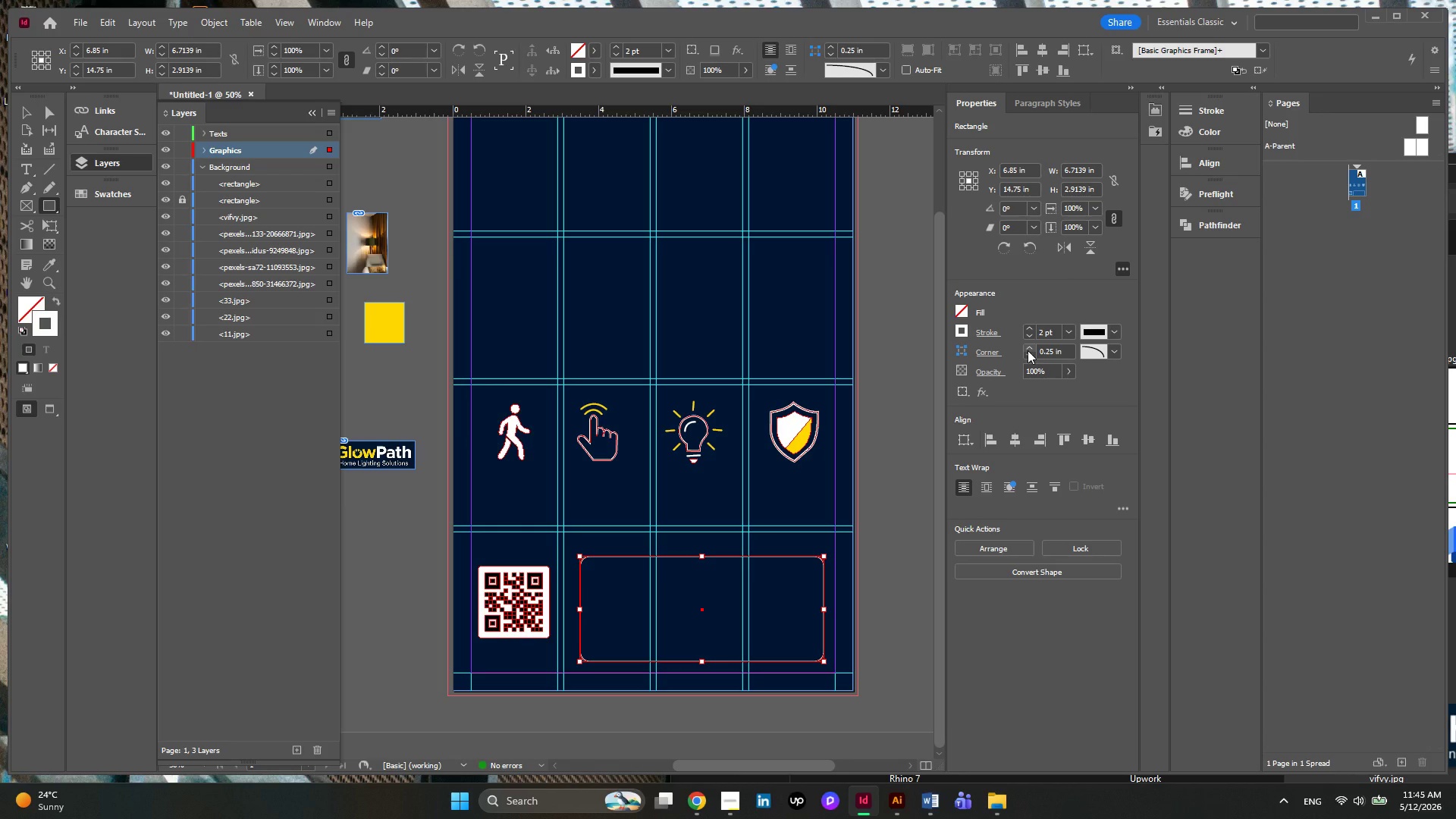 
left_click([33, 111])
 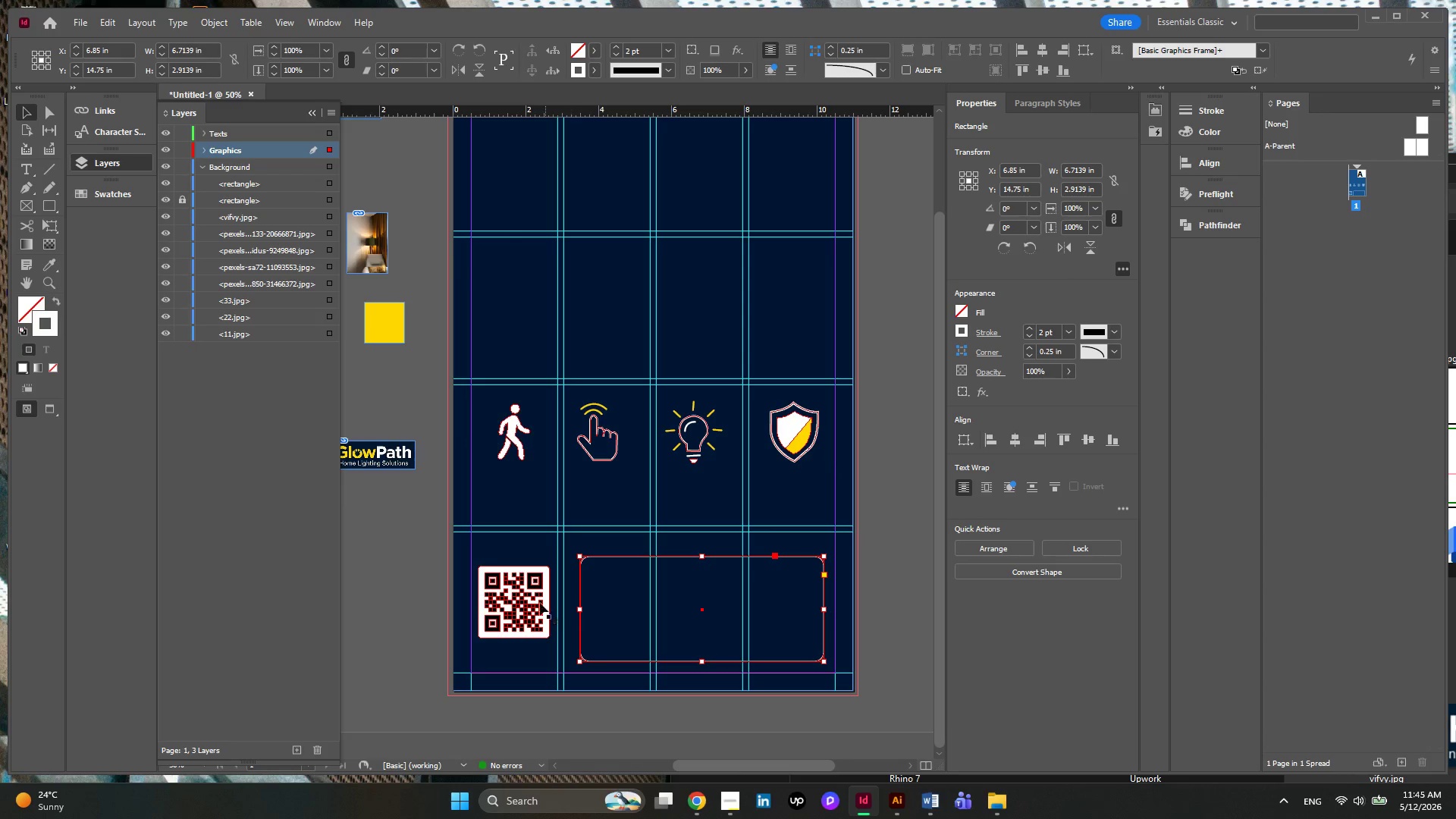 
left_click([525, 597])
 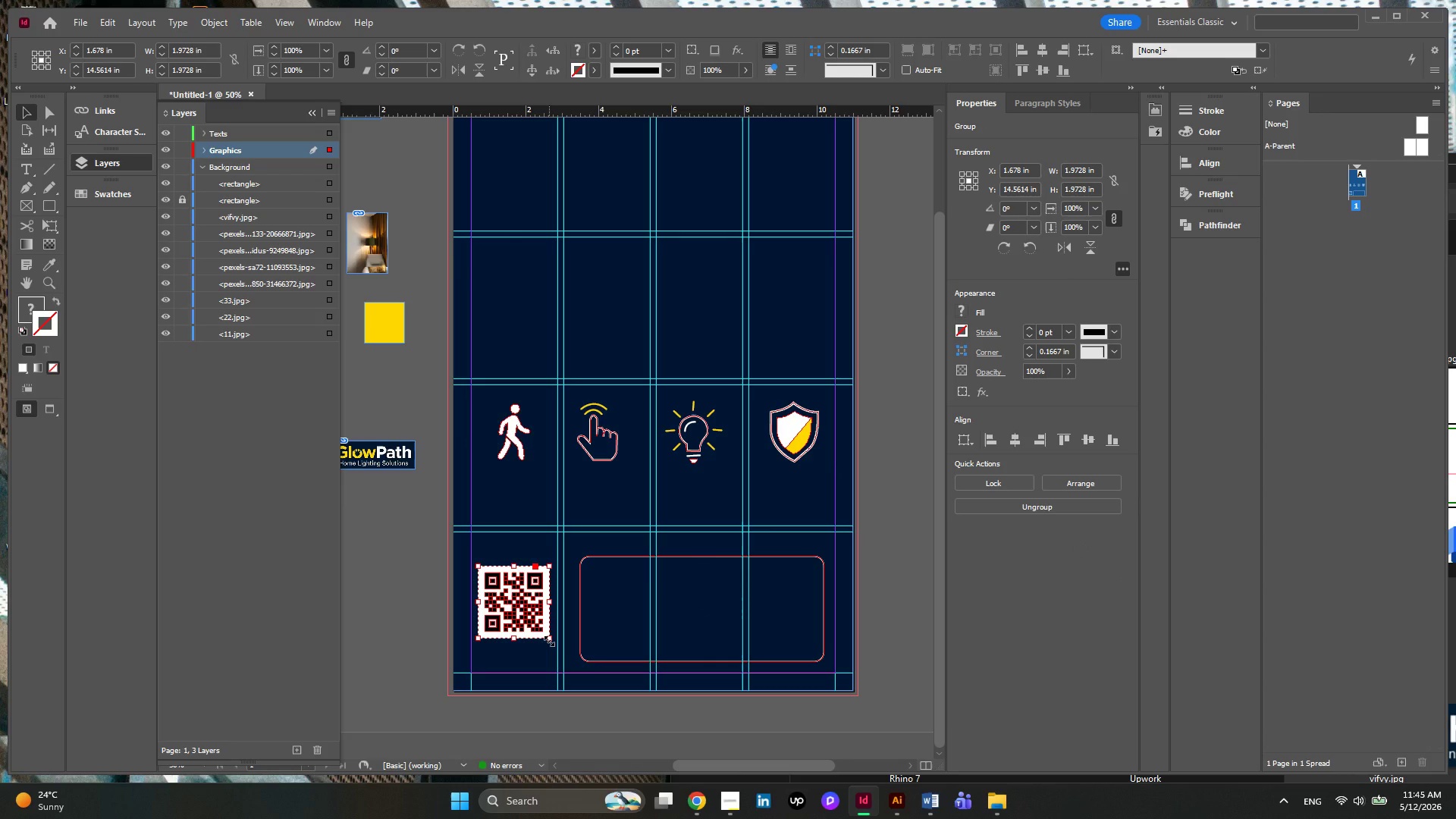 
hold_key(key=ShiftLeft, duration=2.67)
left_click_drag(start_coordinate=[549, 641], to_coordinate=[559, 651])
 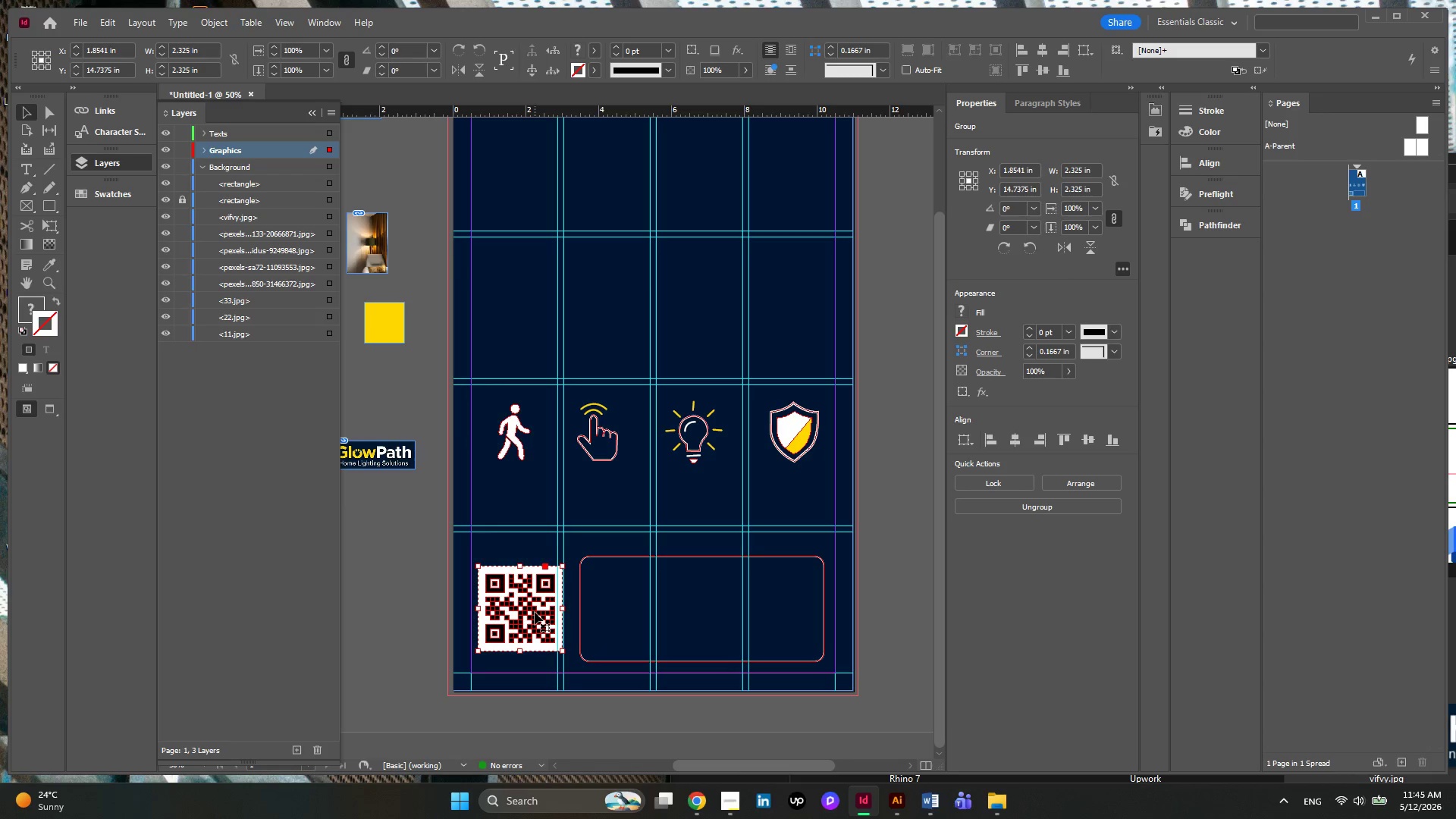 
left_click_drag(start_coordinate=[535, 612], to_coordinate=[526, 606])
 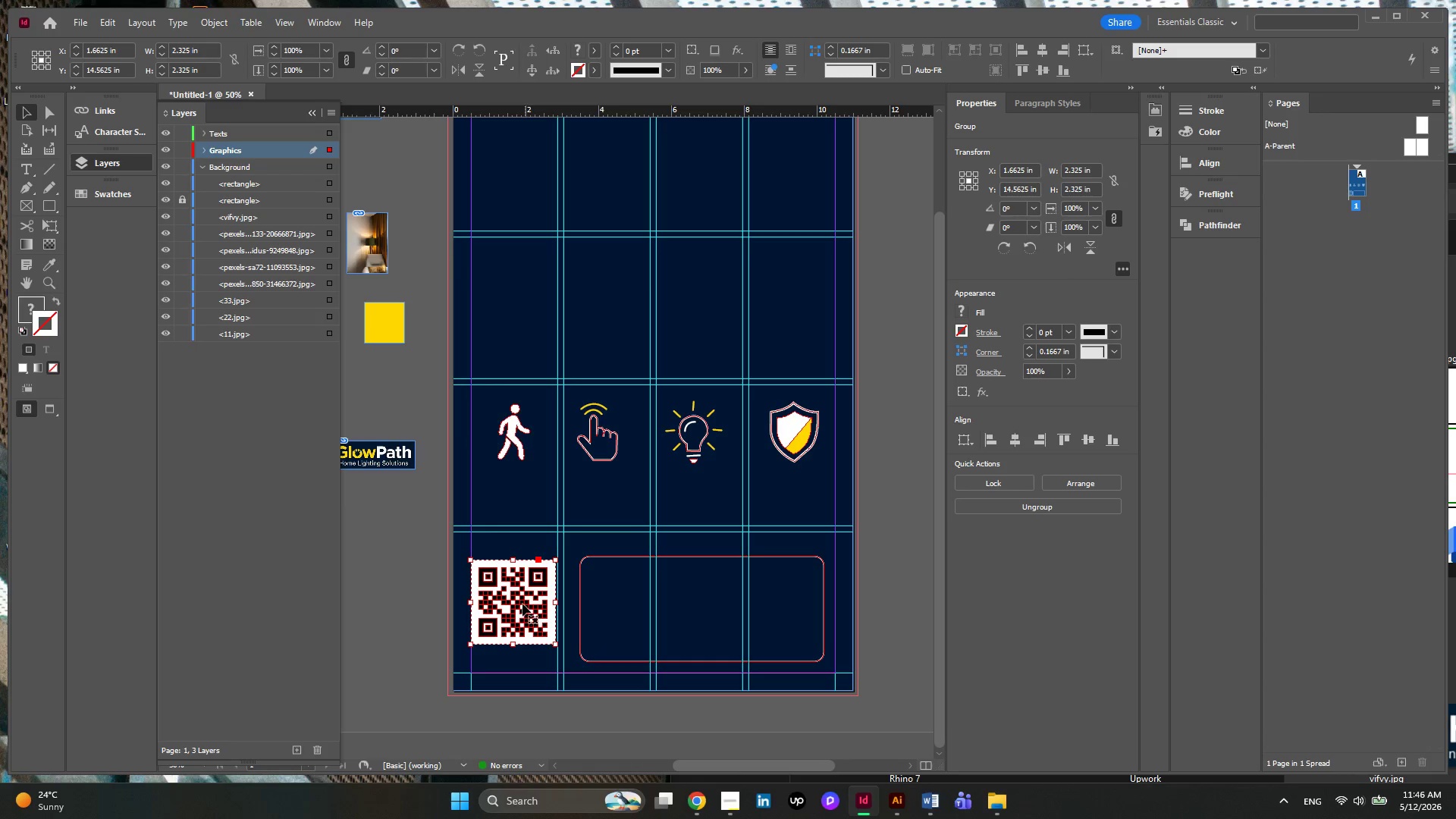 
left_click_drag(start_coordinate=[522, 604], to_coordinate=[522, 609])
 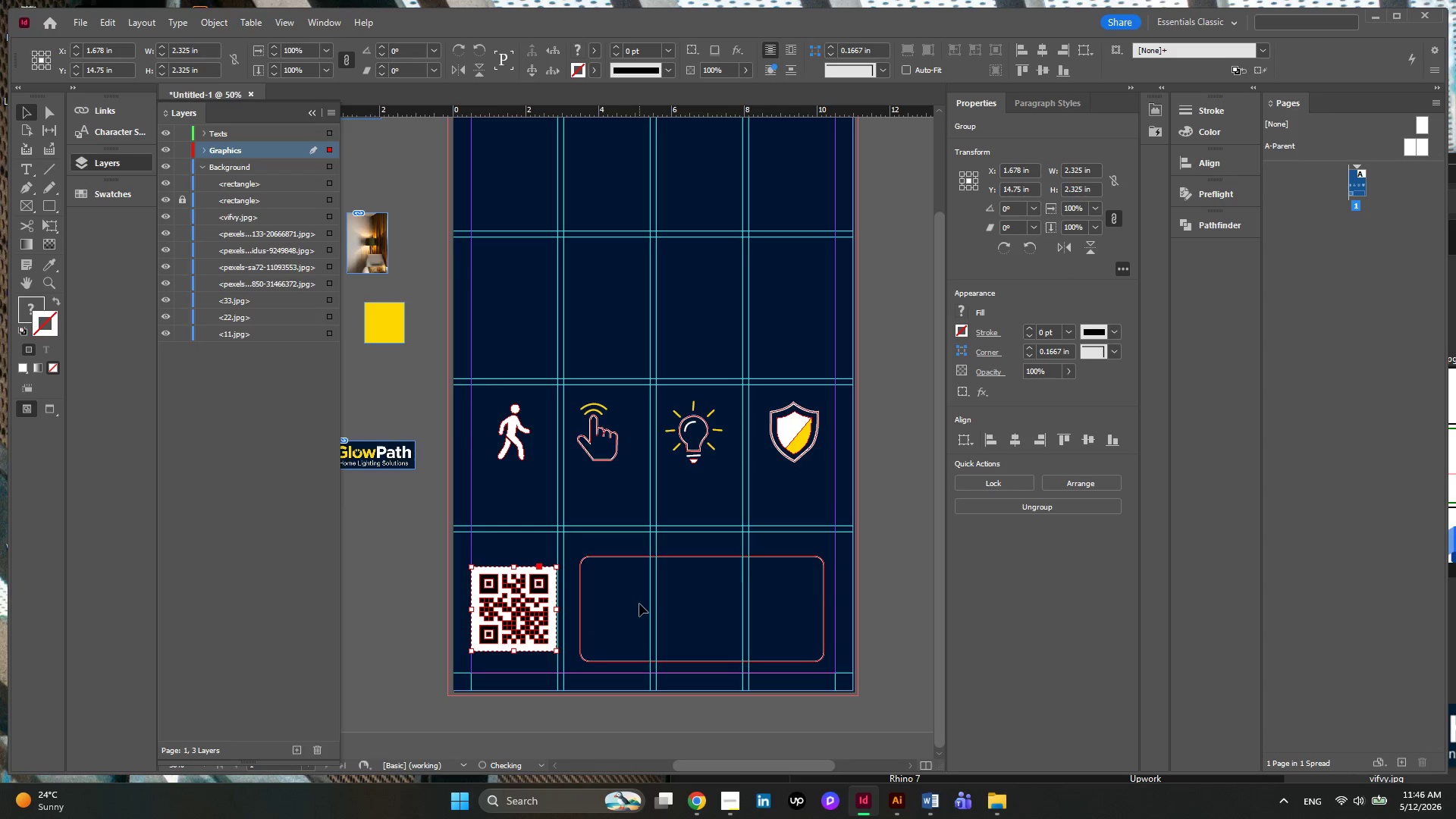 
left_click([639, 604])
 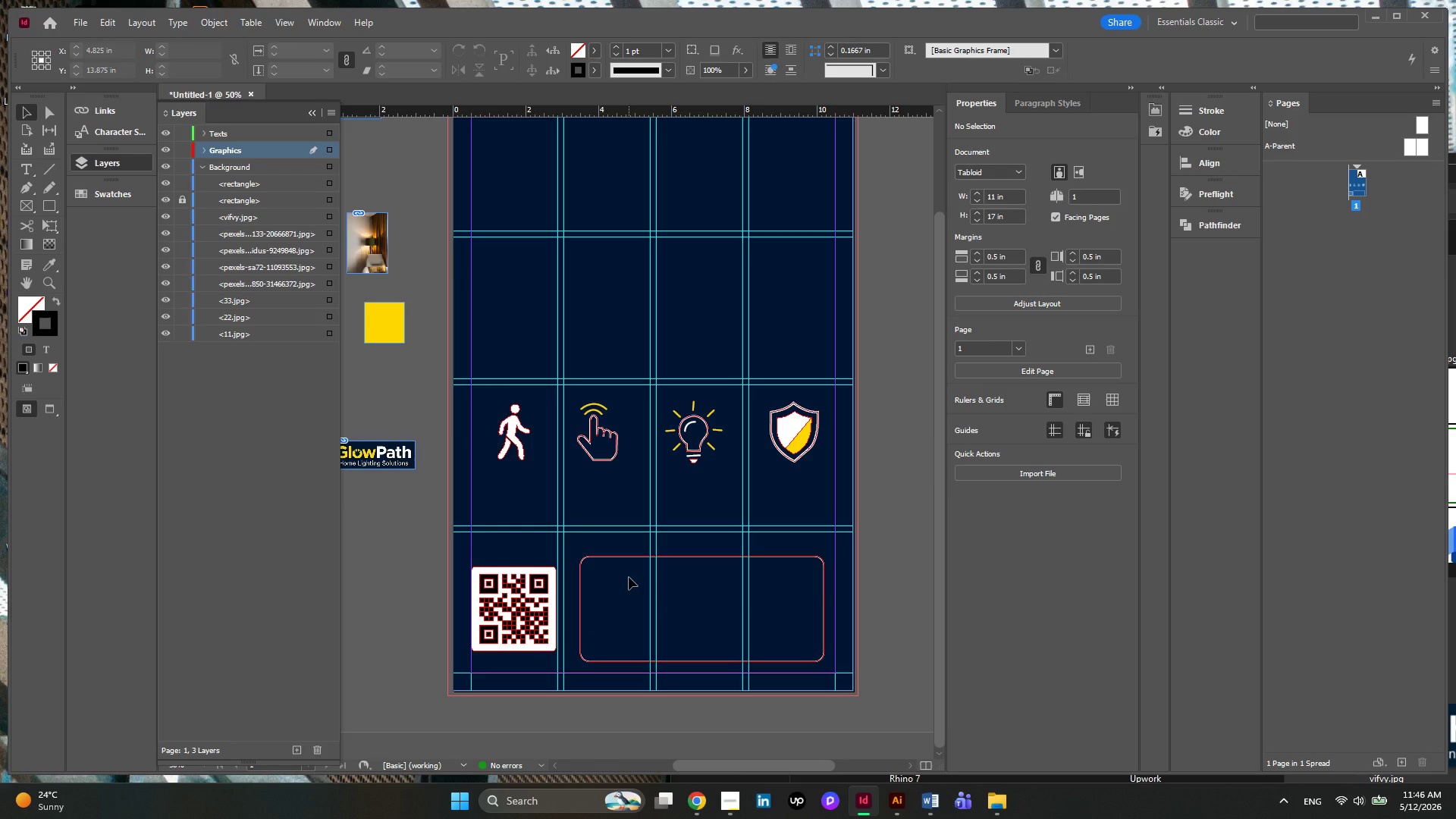 
scroll: coordinate [629, 577], scroll_direction: up, amount: 3.0
 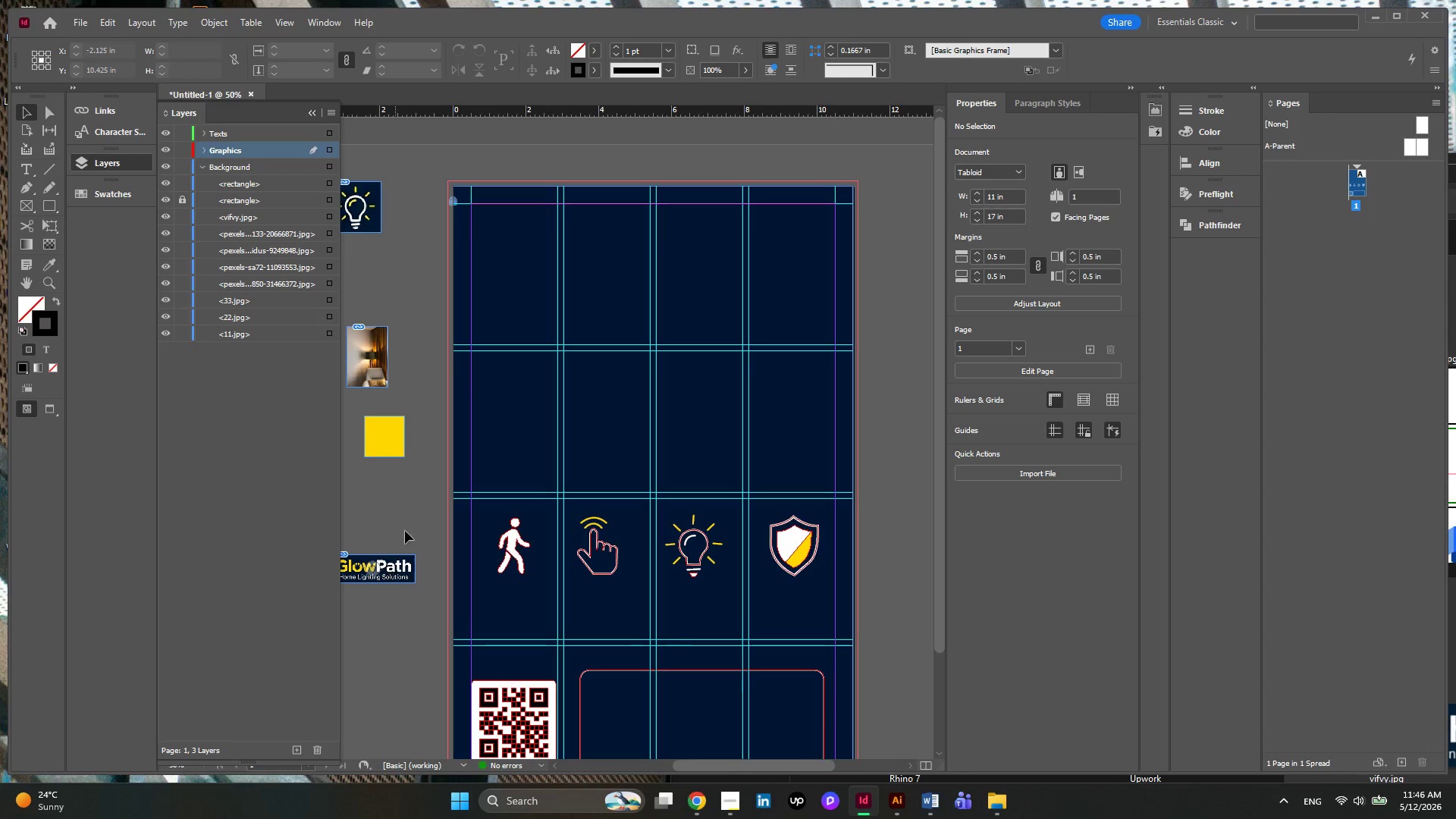 
wait(5.04)
 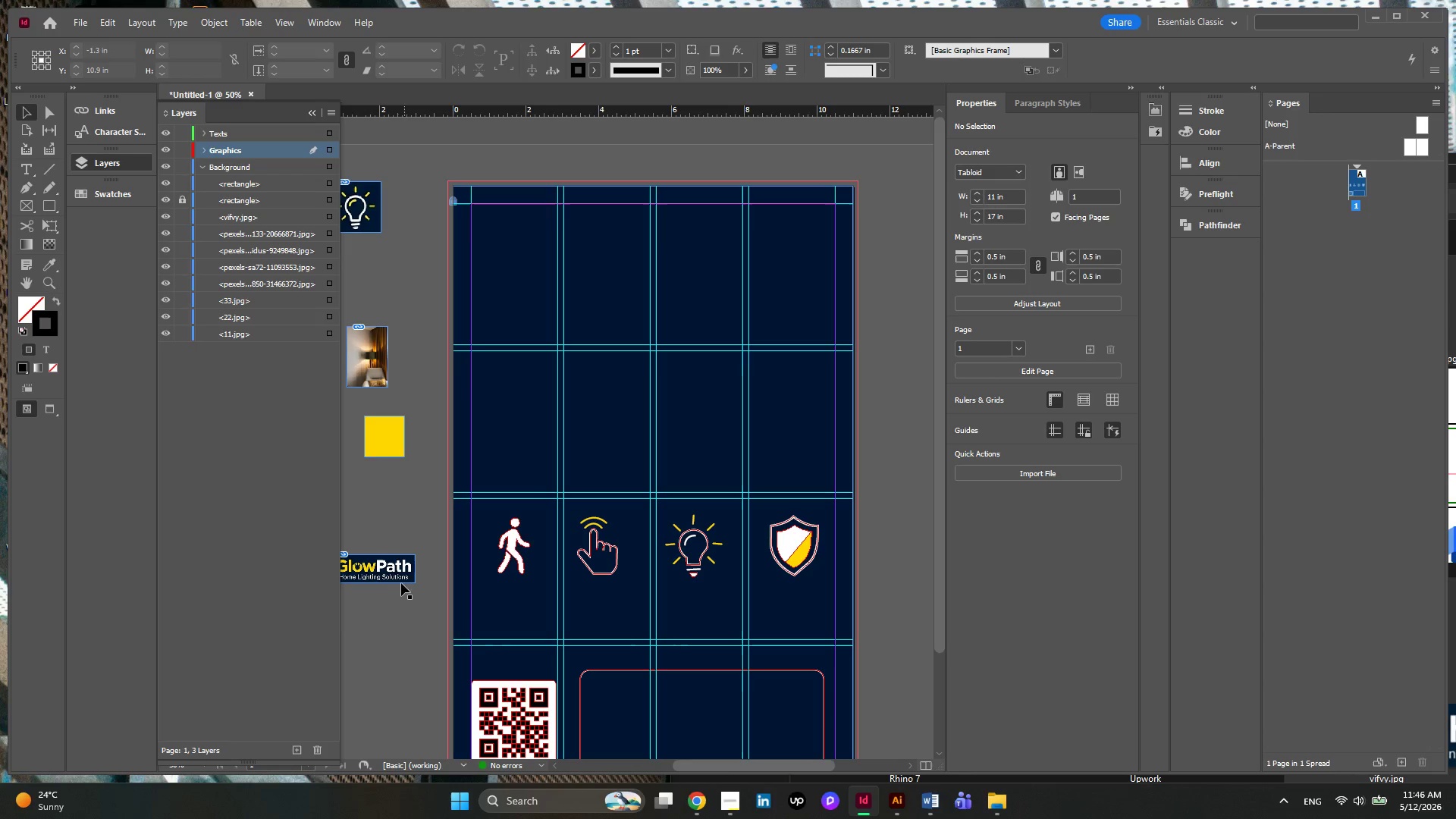 
left_click([236, 126])
 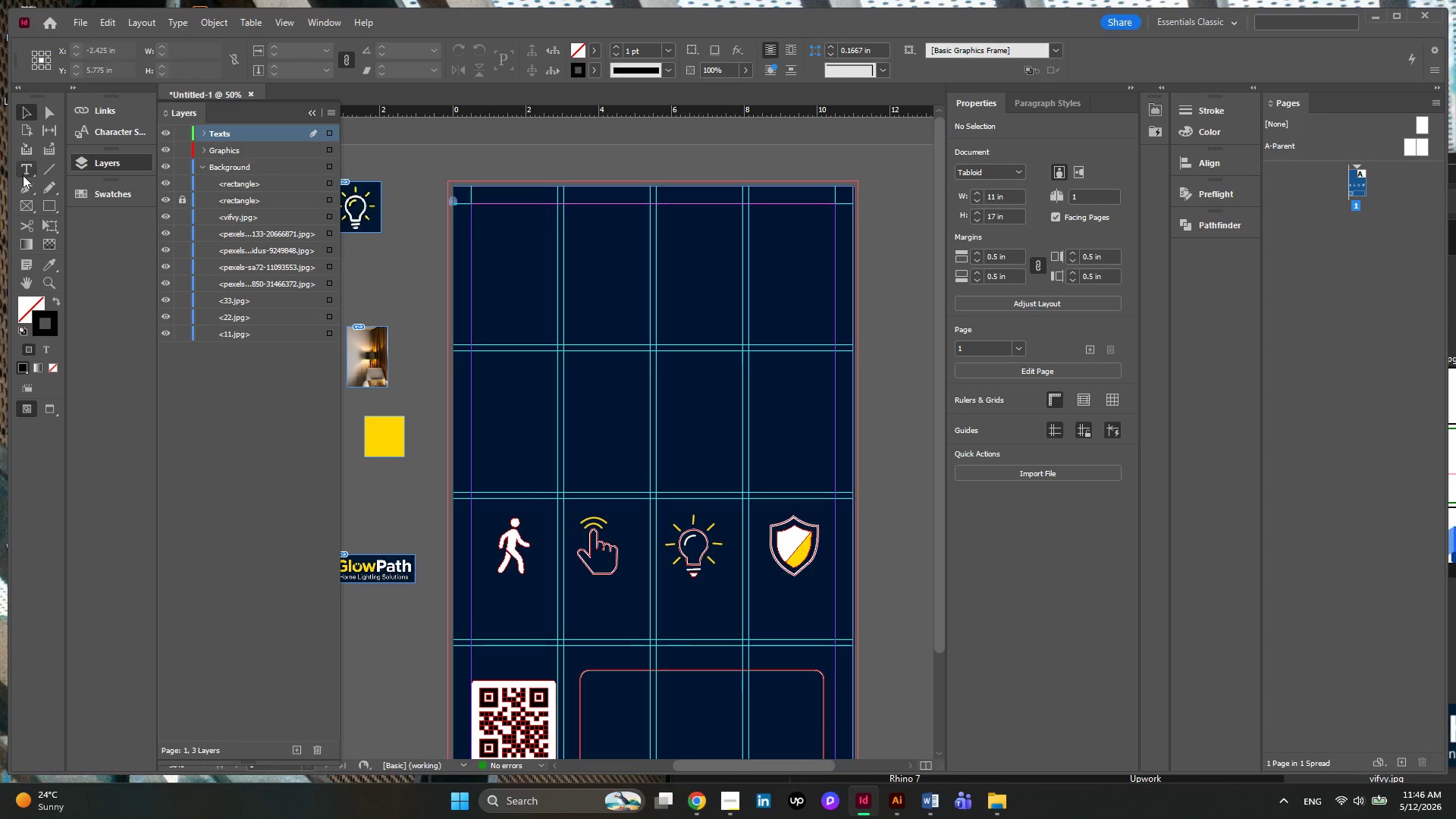 
left_click([27, 172])
 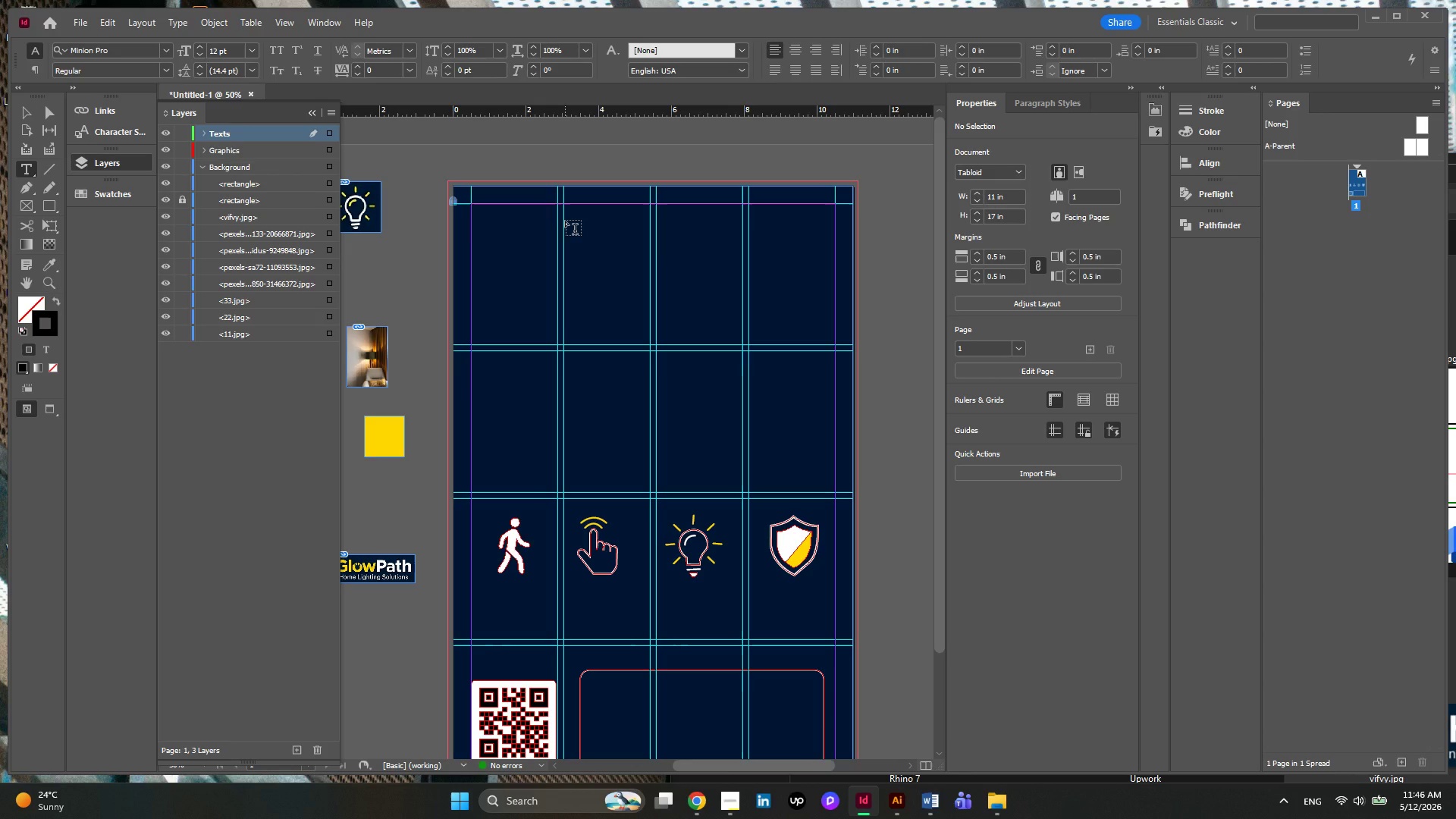 
left_click_drag(start_coordinate=[565, 206], to_coordinate=[740, 251])
 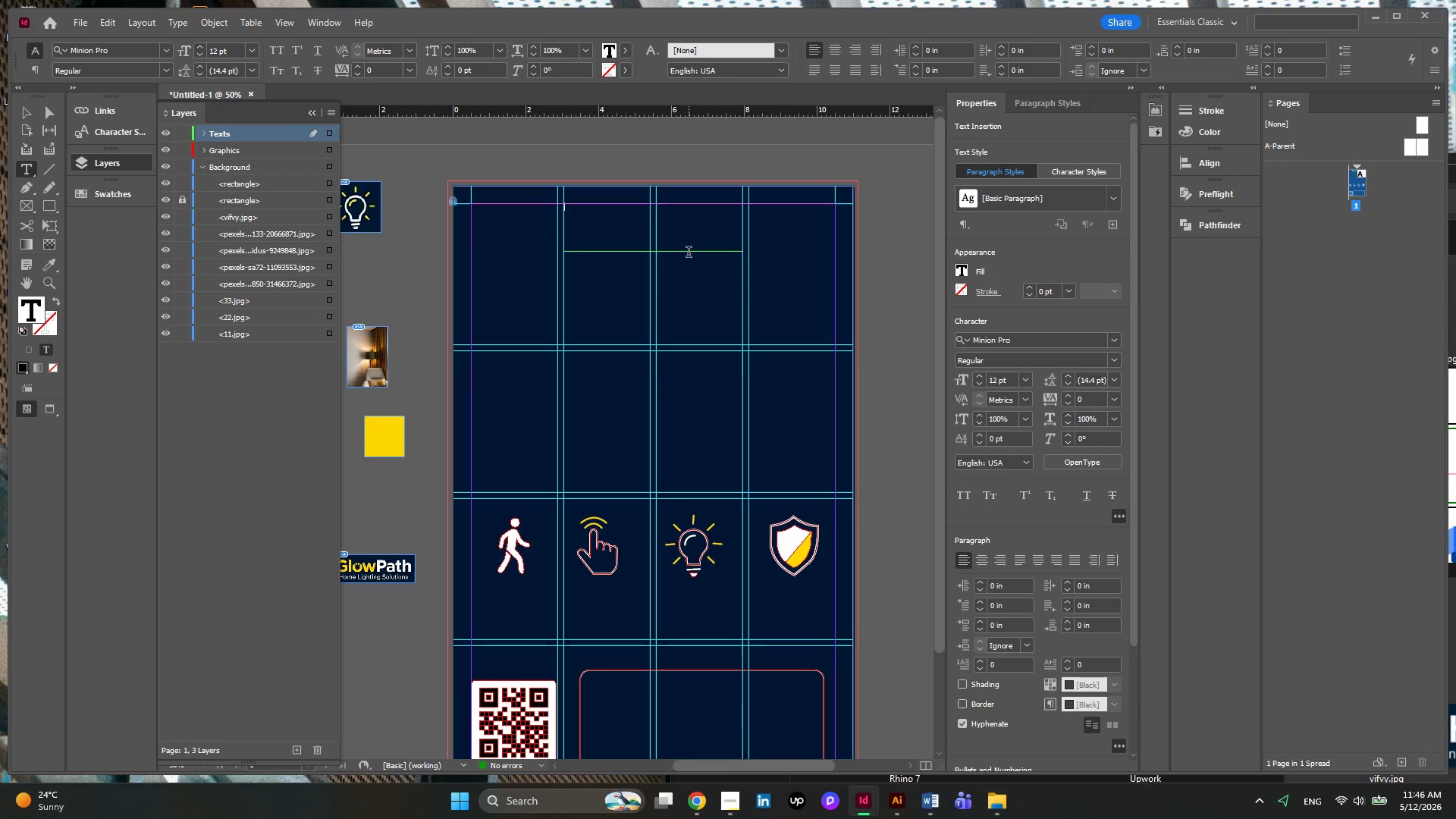 
type(GLOWPATH)
 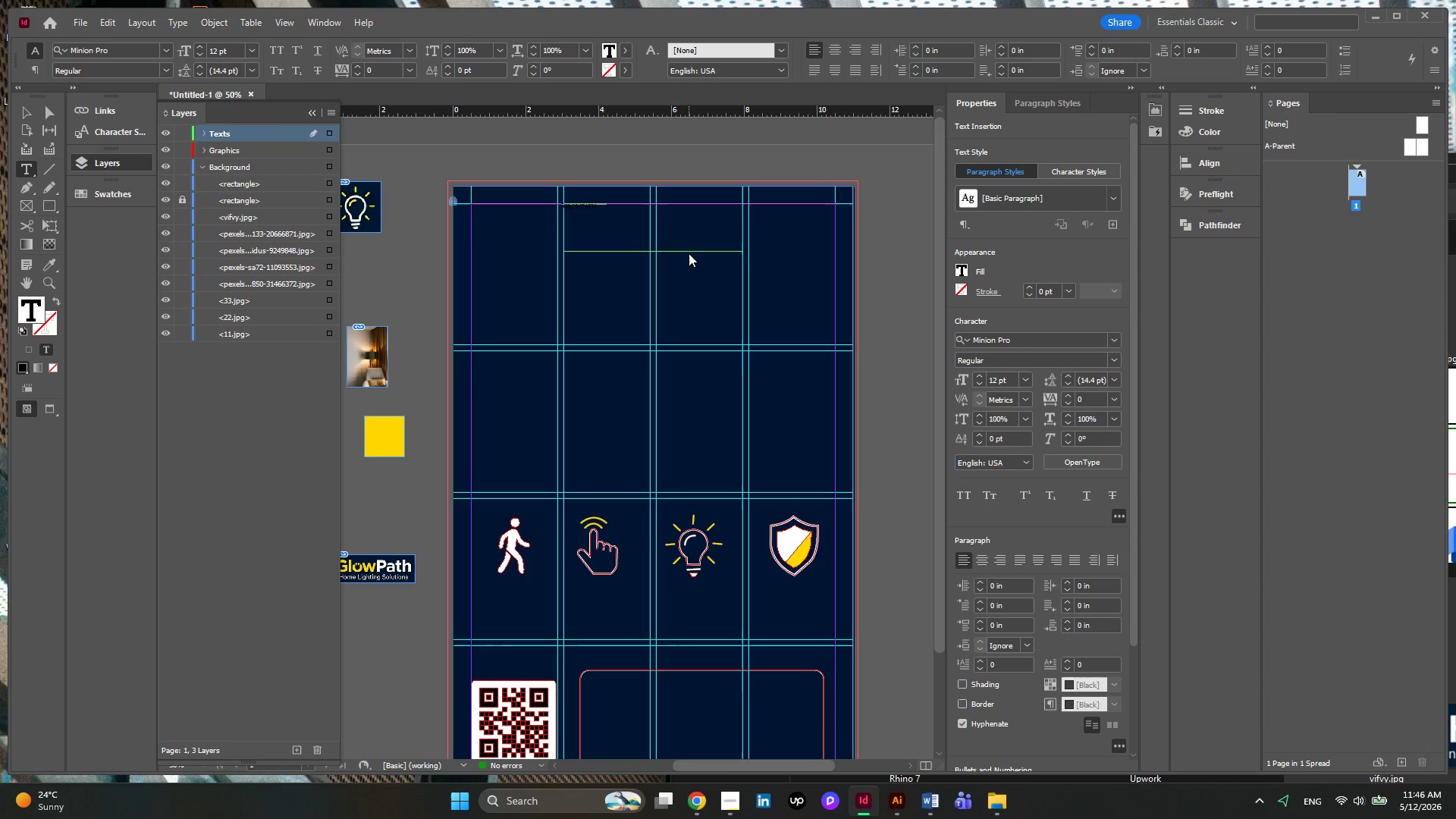 
key(Control+A)
 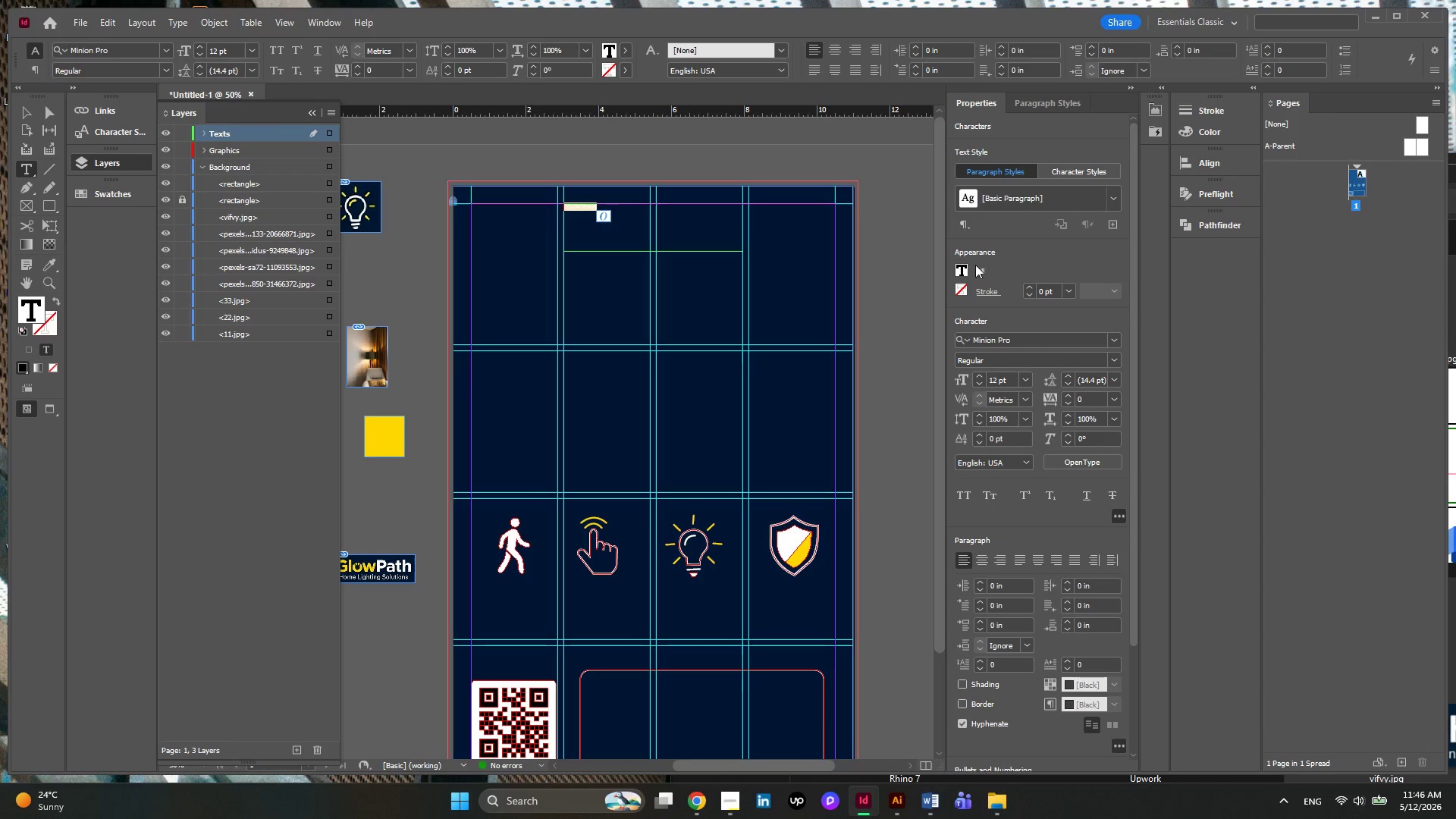 
left_click([960, 272])
 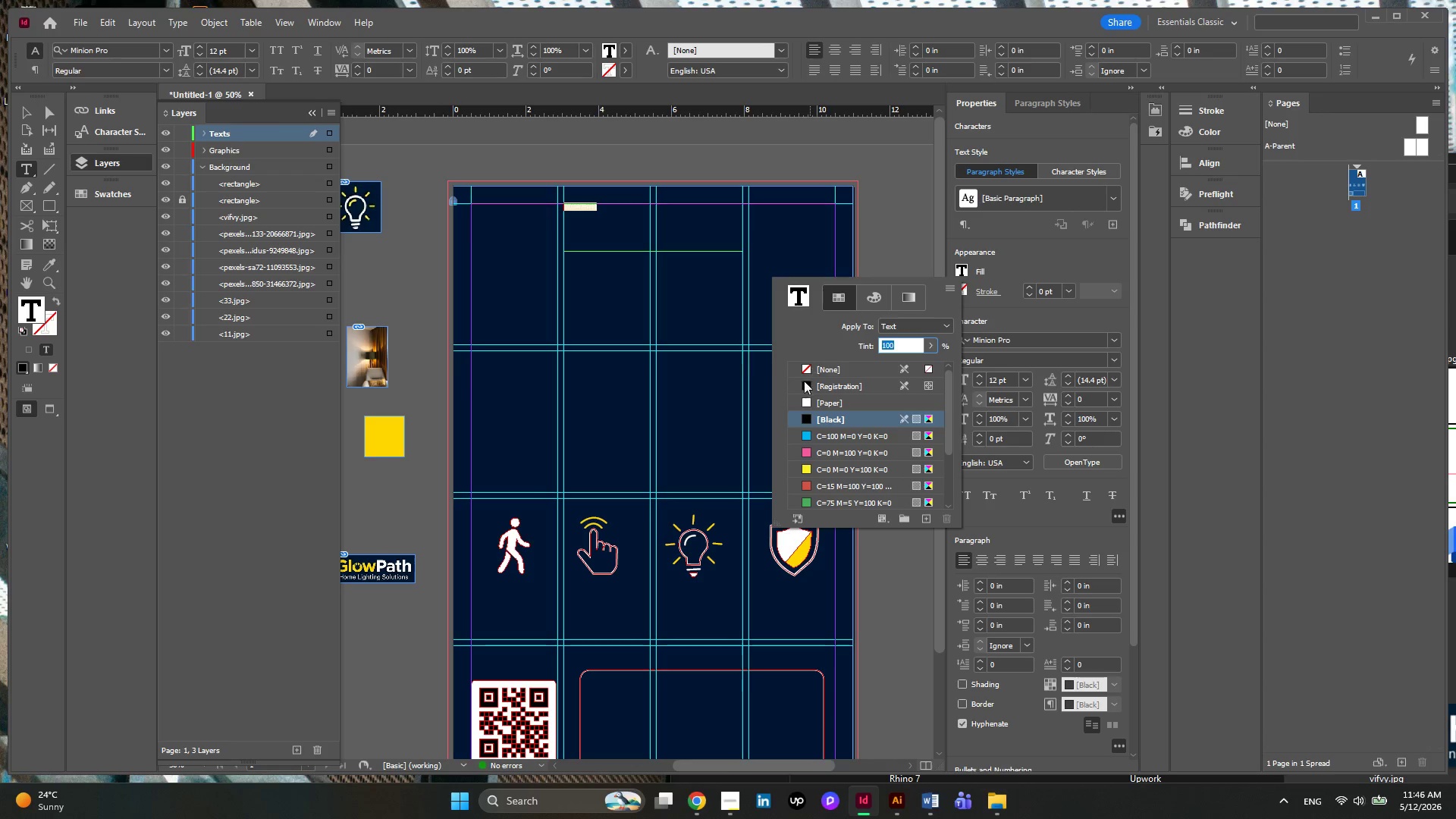 
left_click([800, 402])
 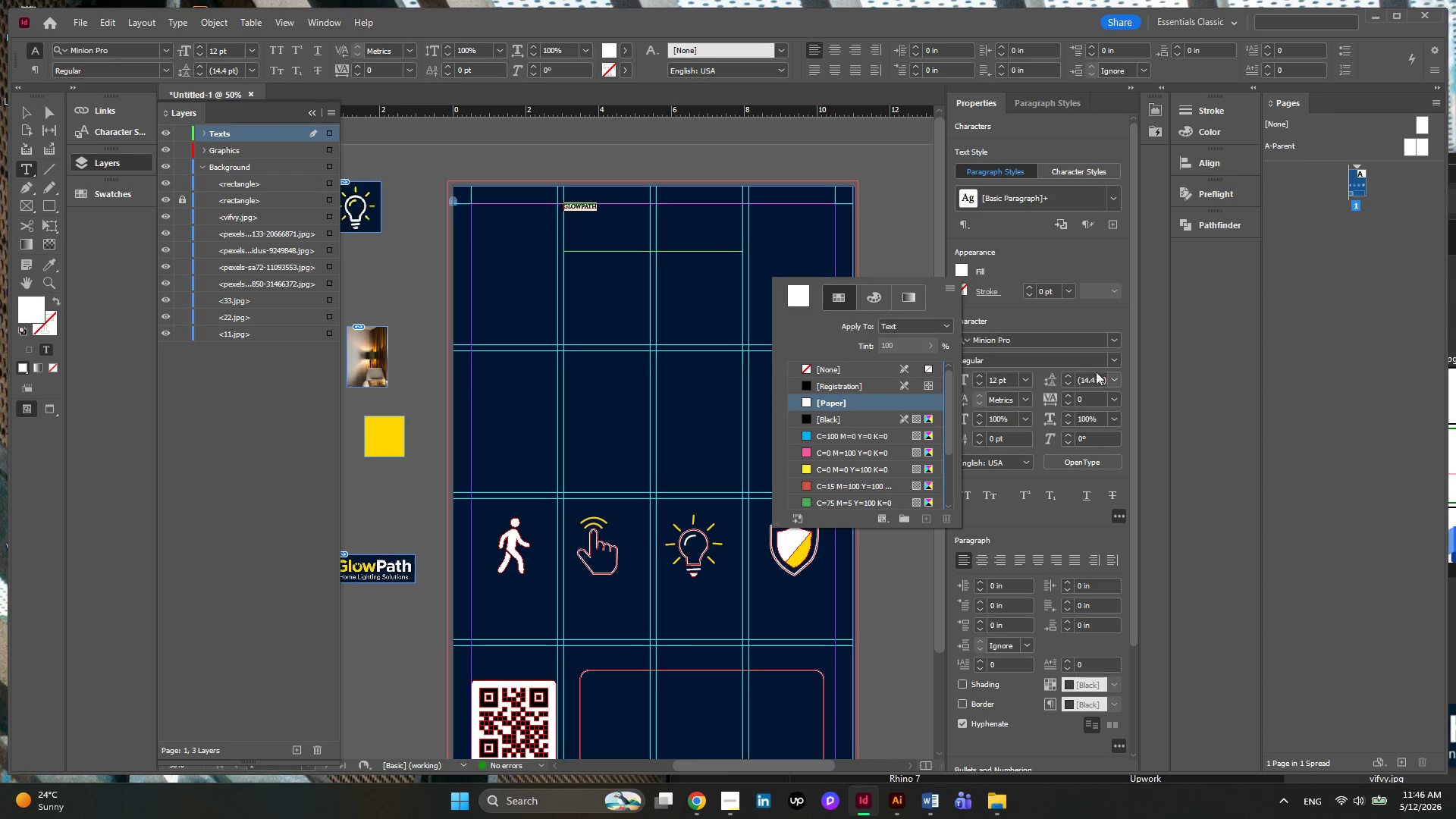 
left_click([1110, 336])
 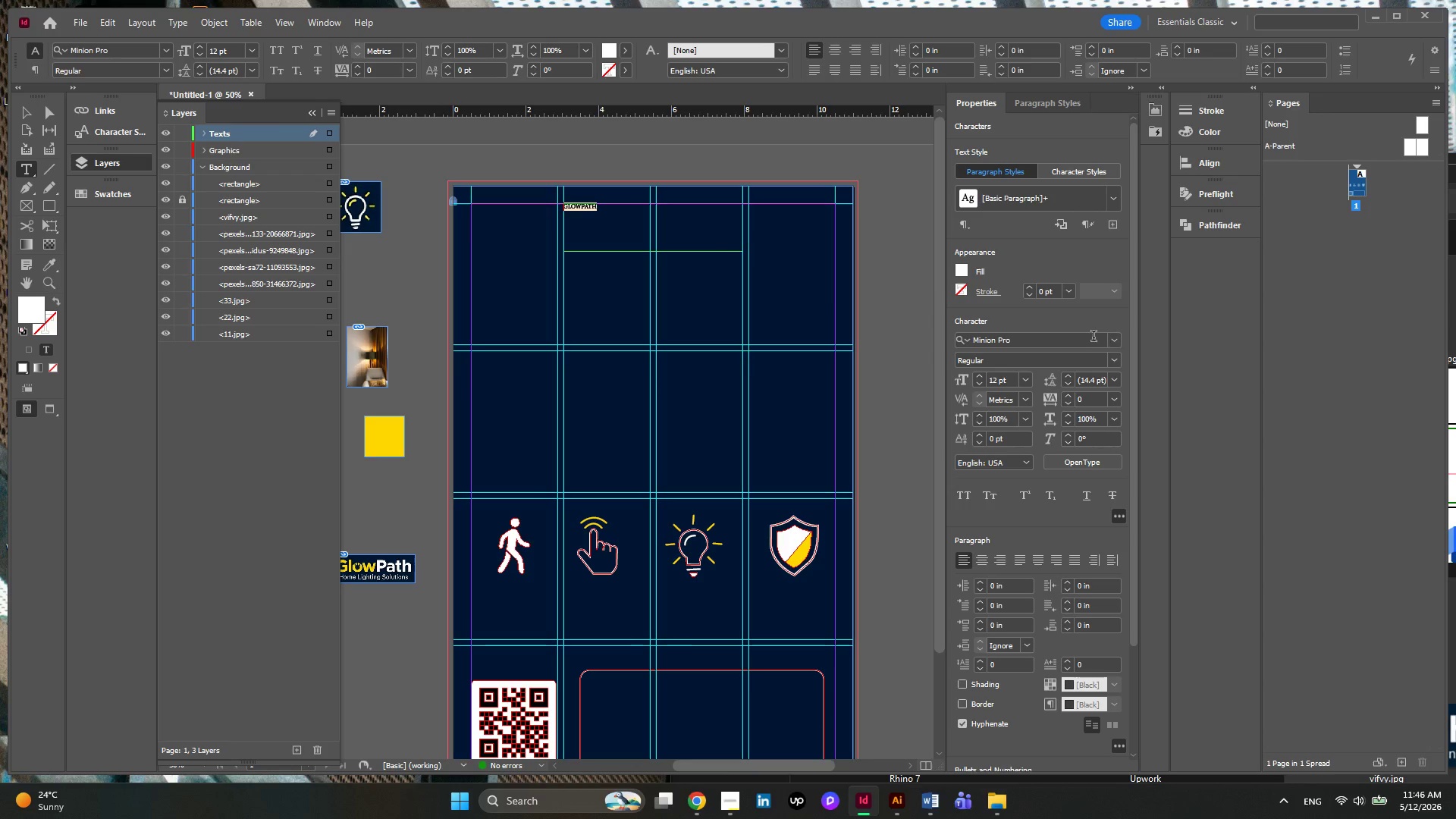 
left_click([1073, 340])
 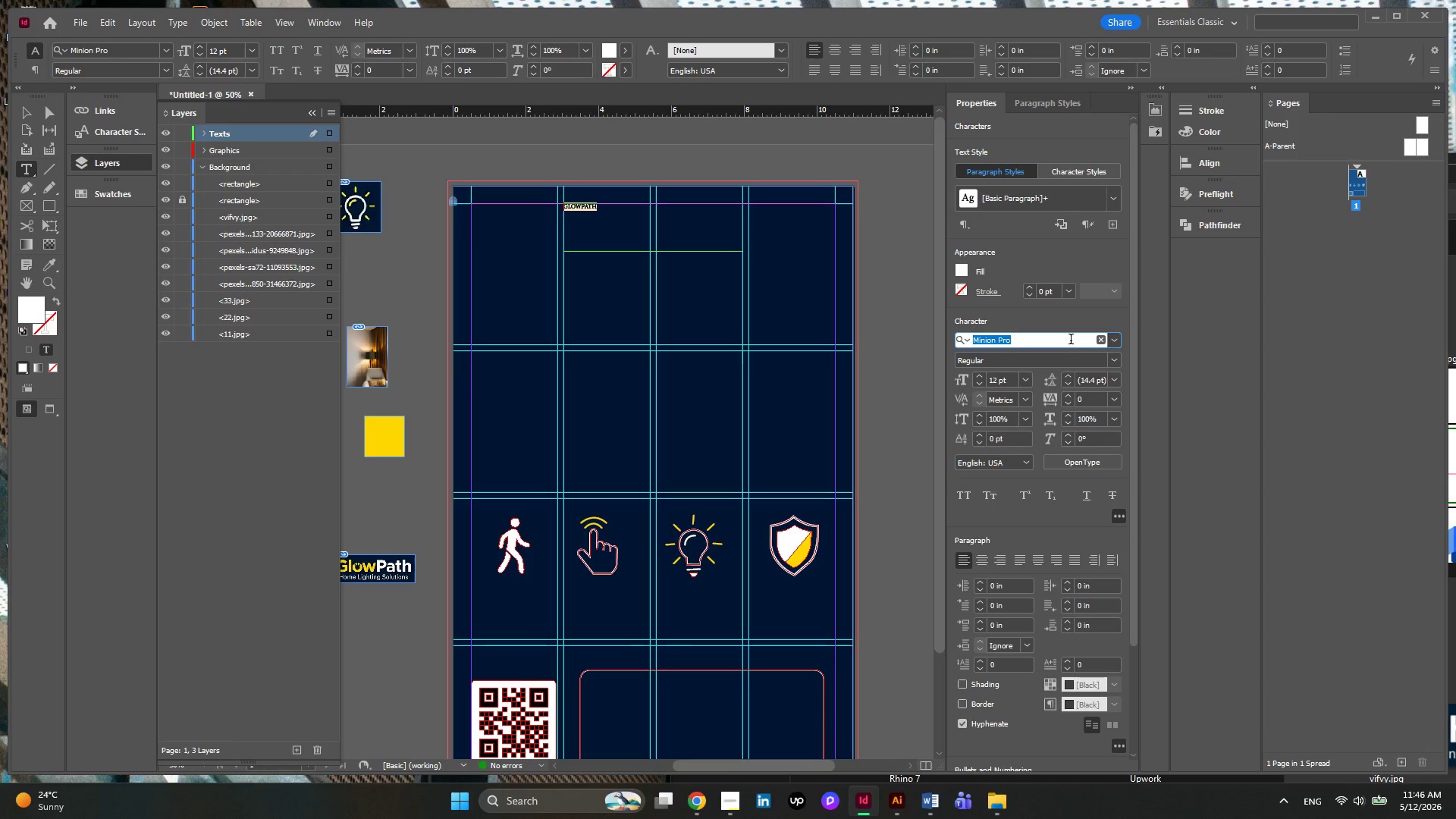 
type(MONT)
 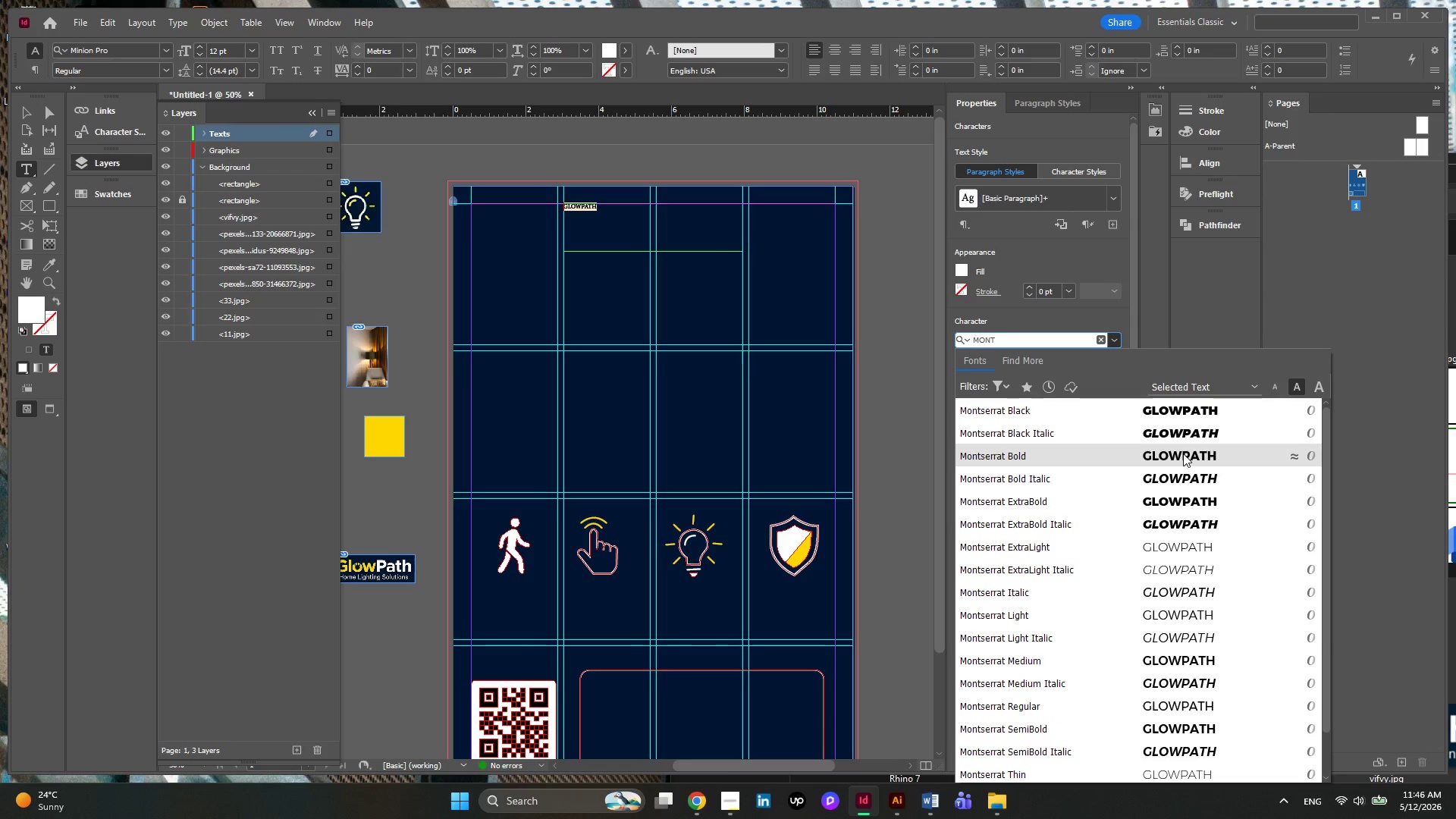 
left_click([1180, 456])
 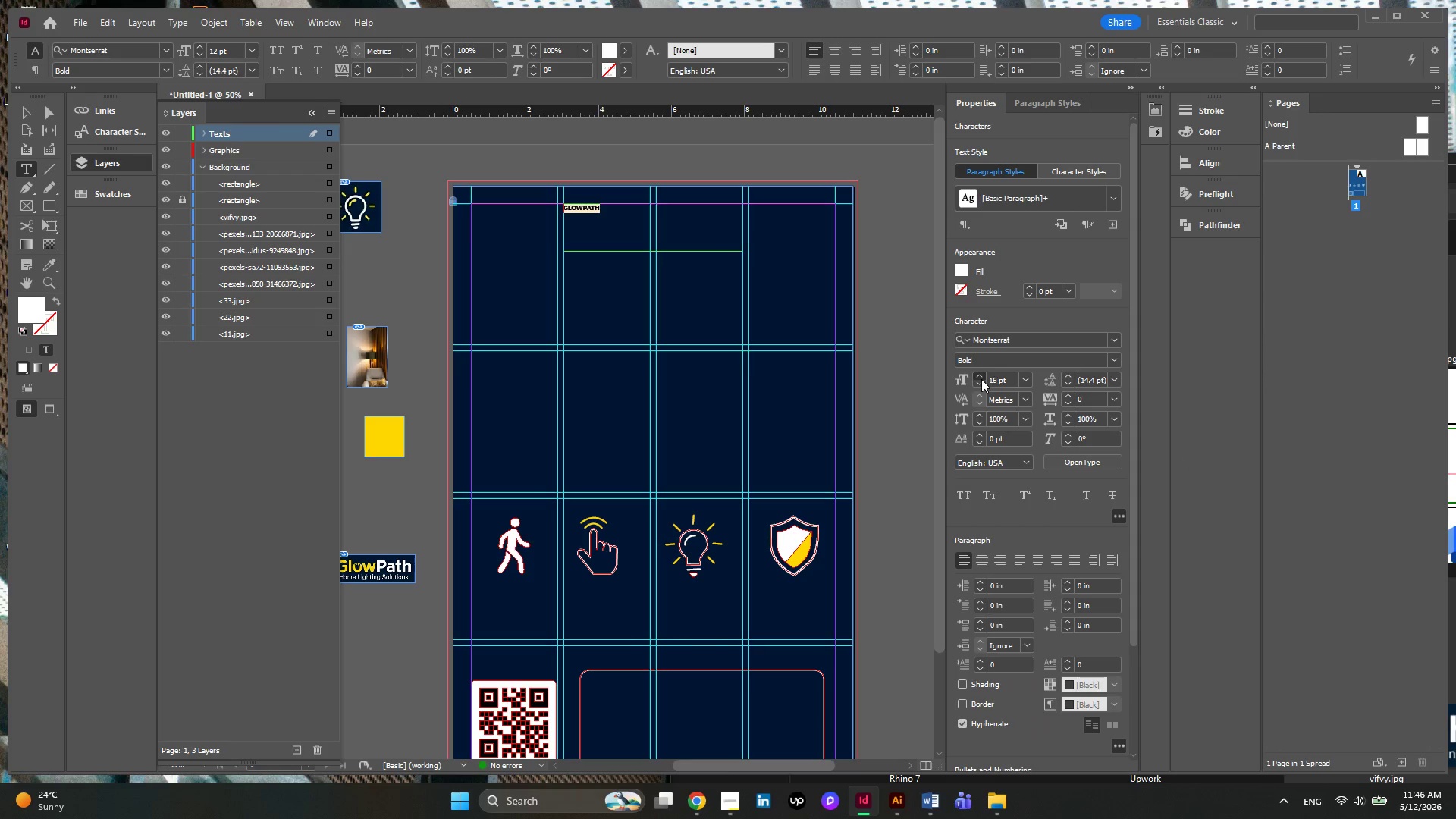 
wait(5.39)
 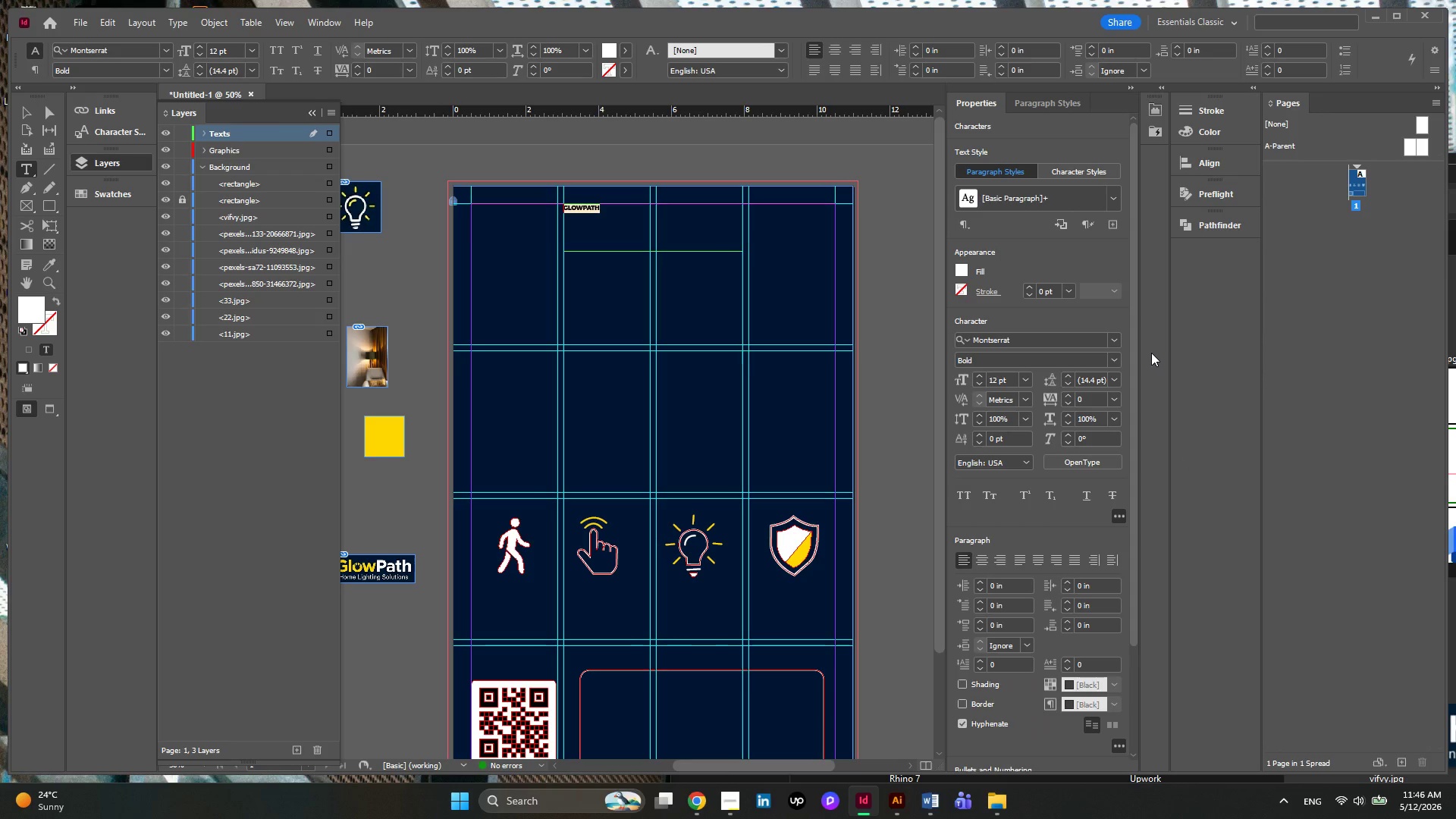 
left_click([981, 379])
 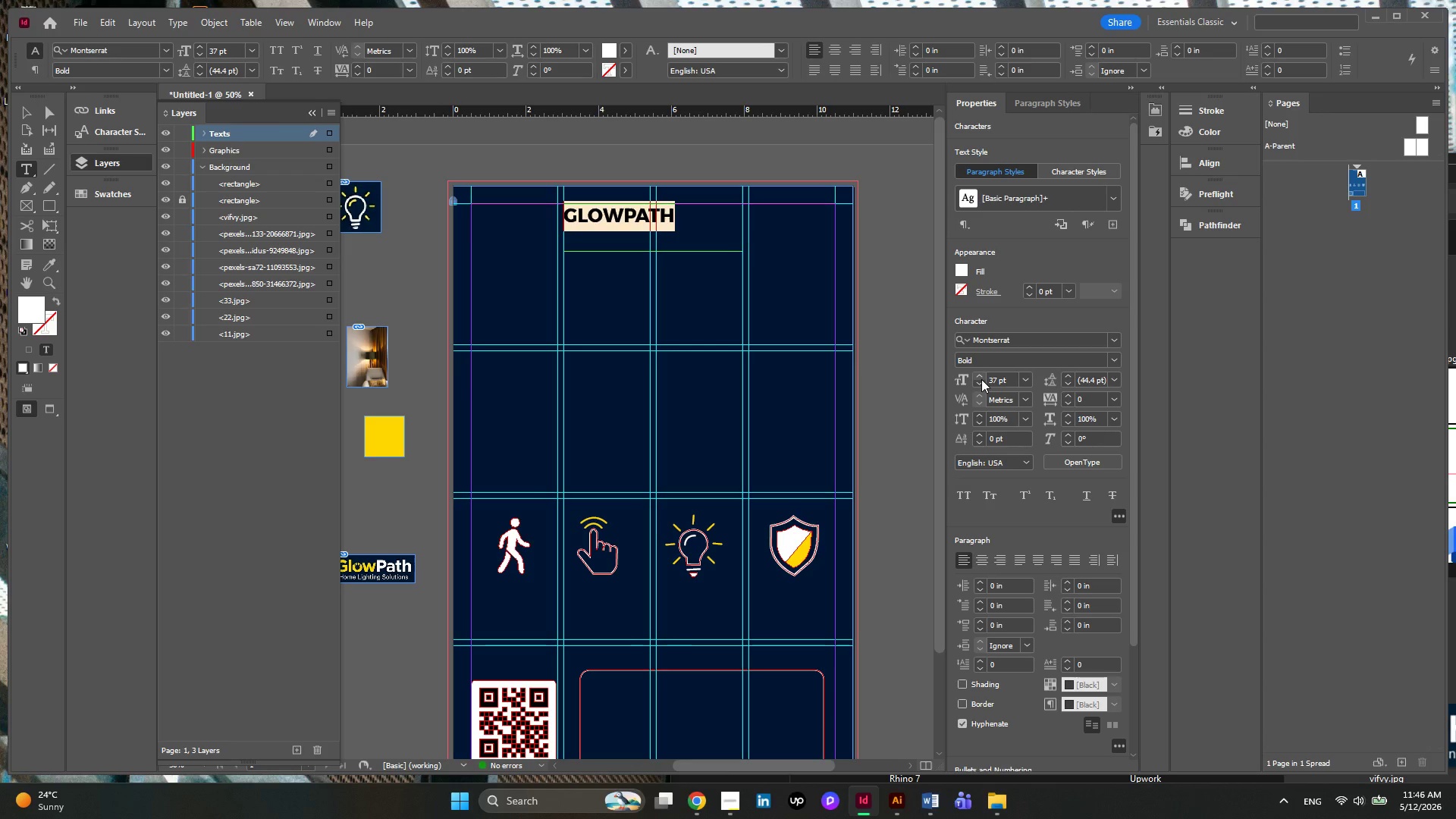 
left_click([981, 379])
 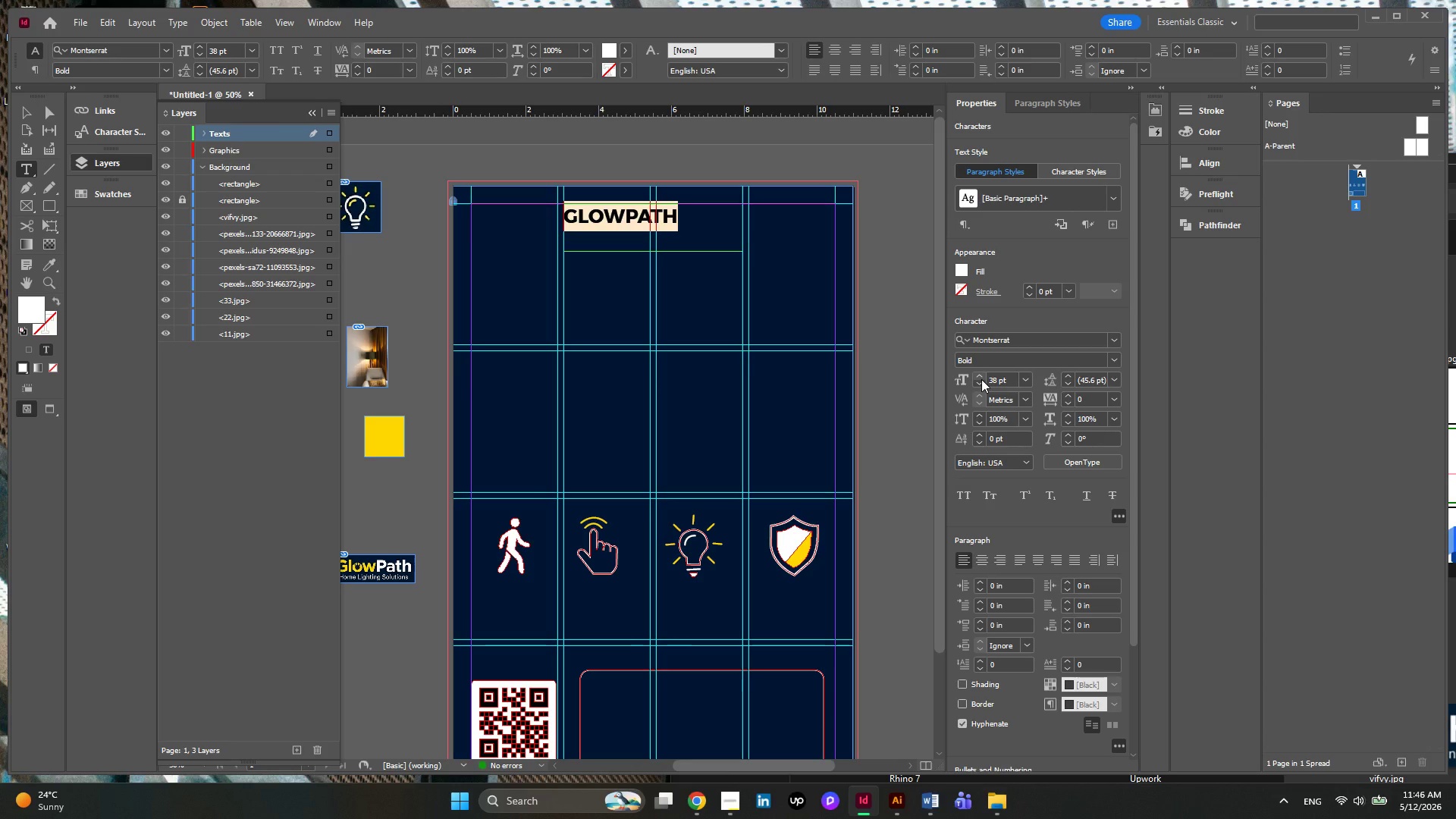 
double_click([981, 379])
 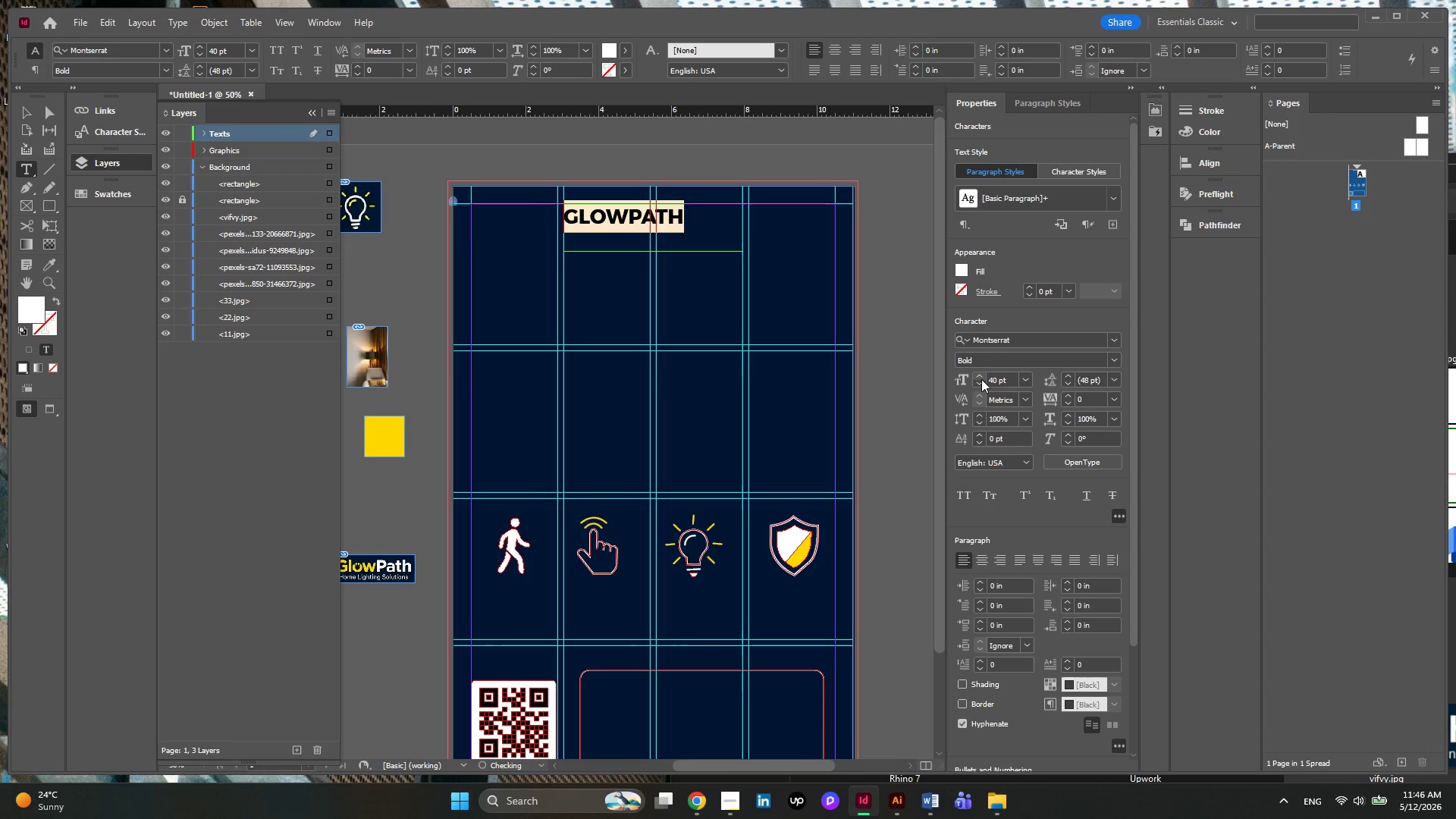 
triple_click([981, 379])
 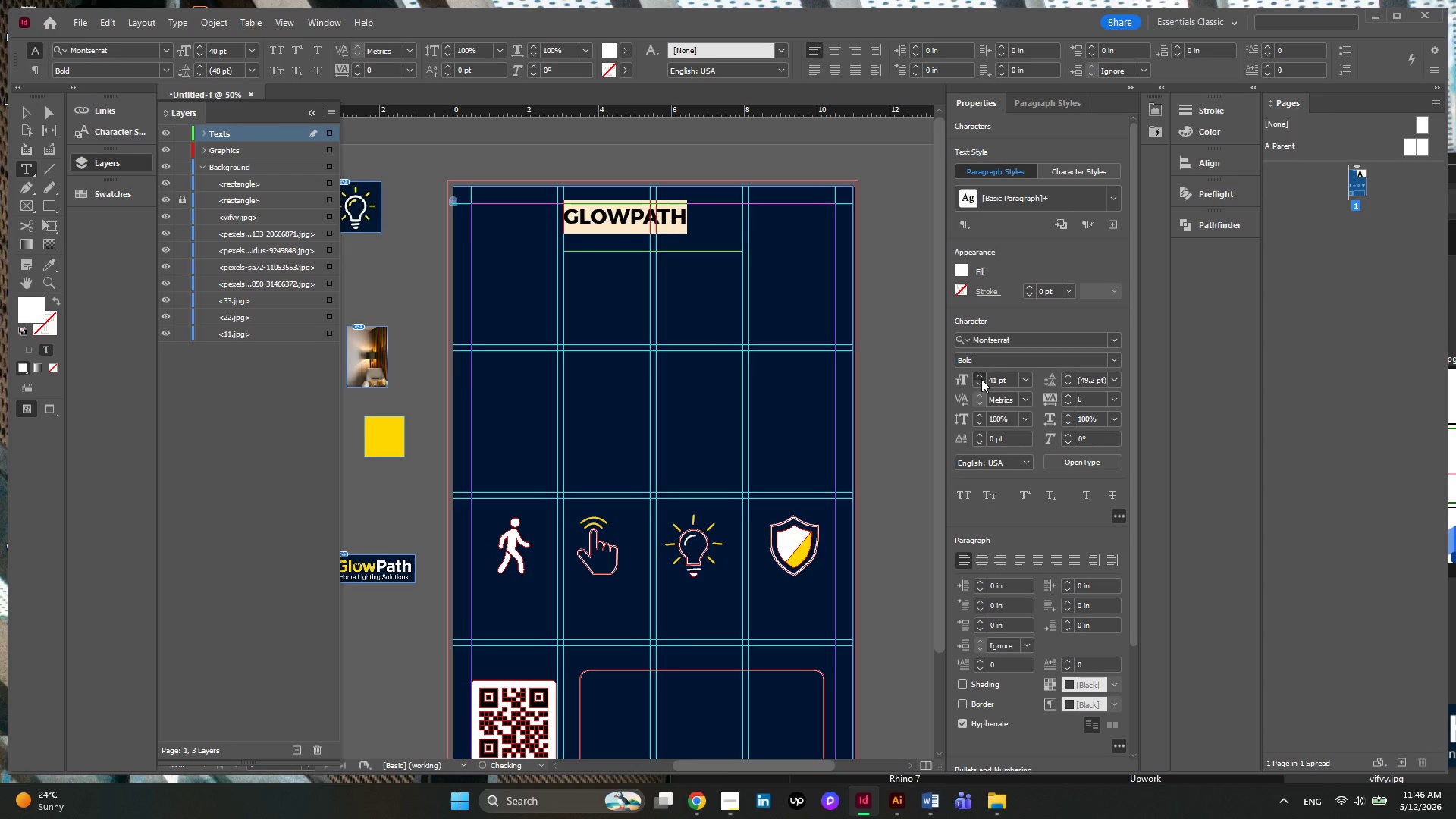 
triple_click([981, 379])
 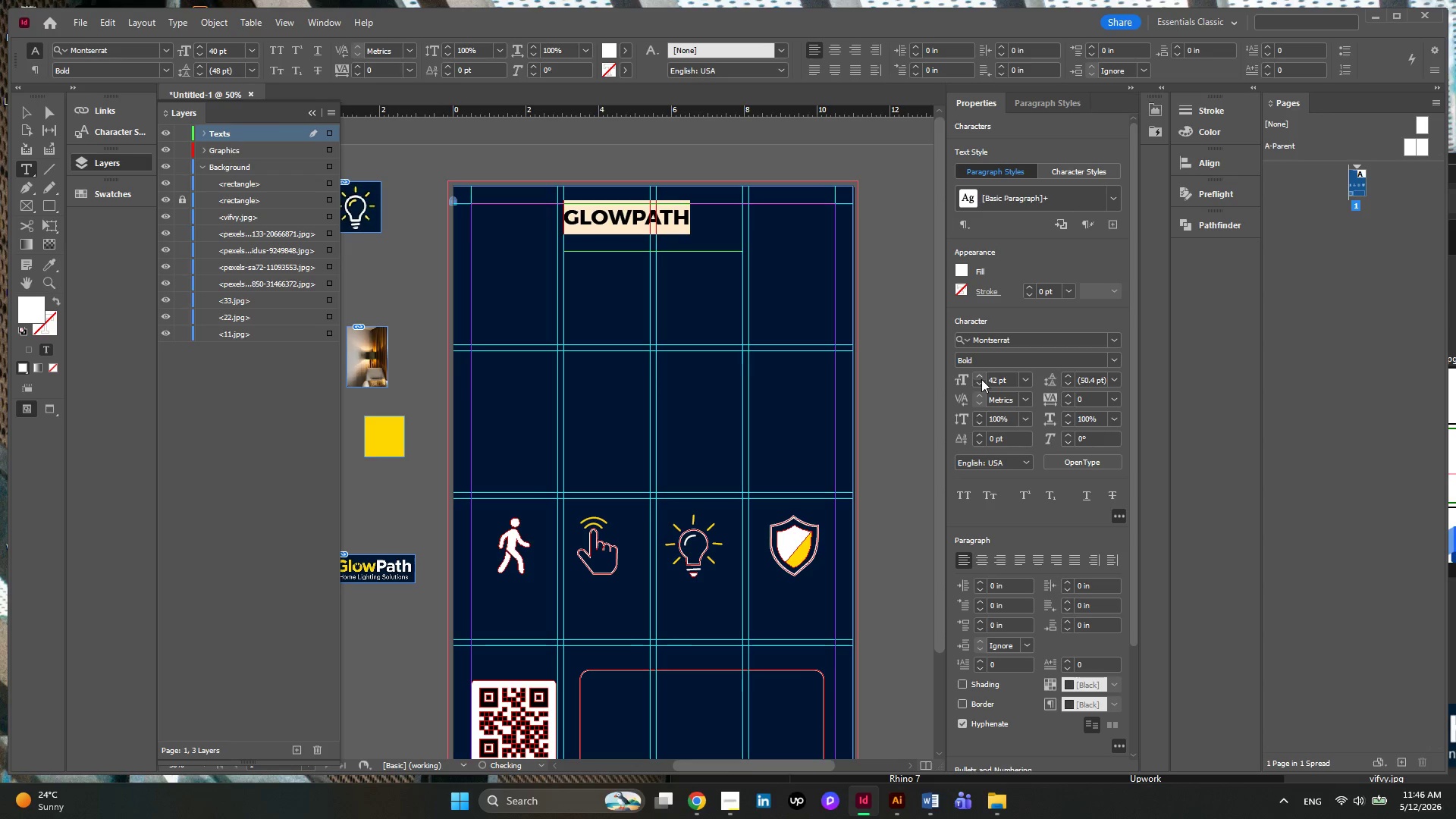 
triple_click([981, 379])
 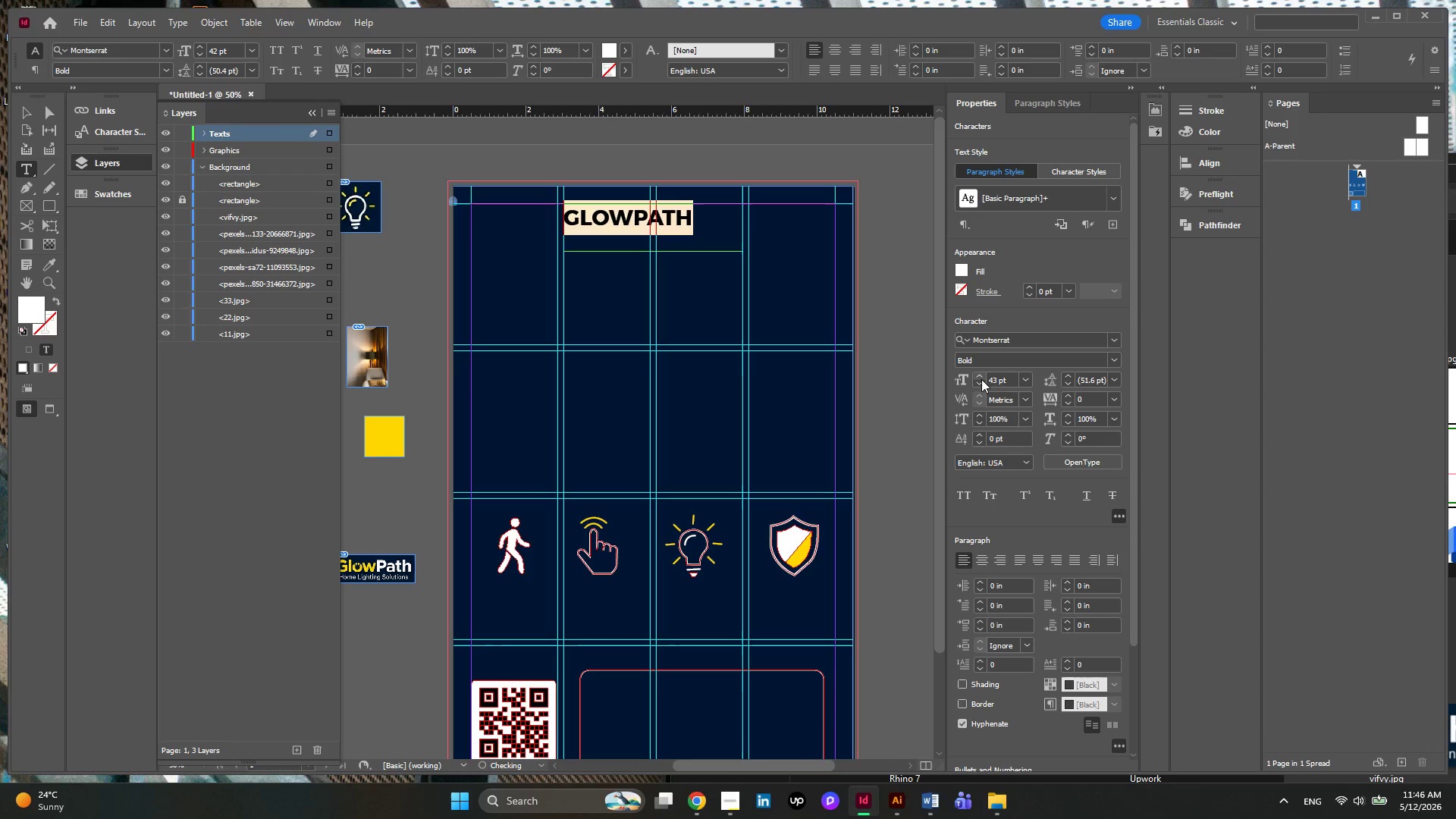 
triple_click([981, 379])
 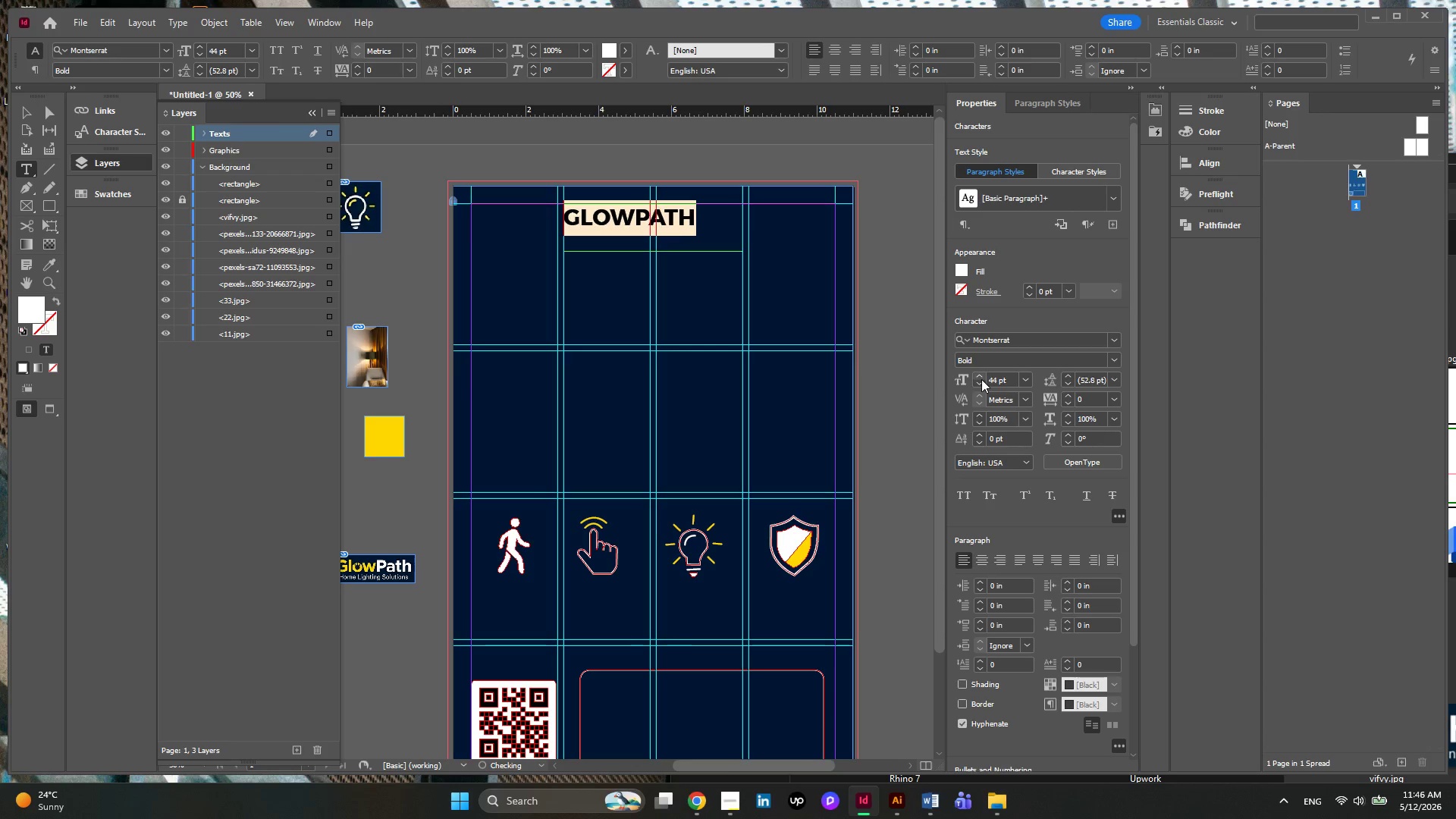 
triple_click([981, 379])
 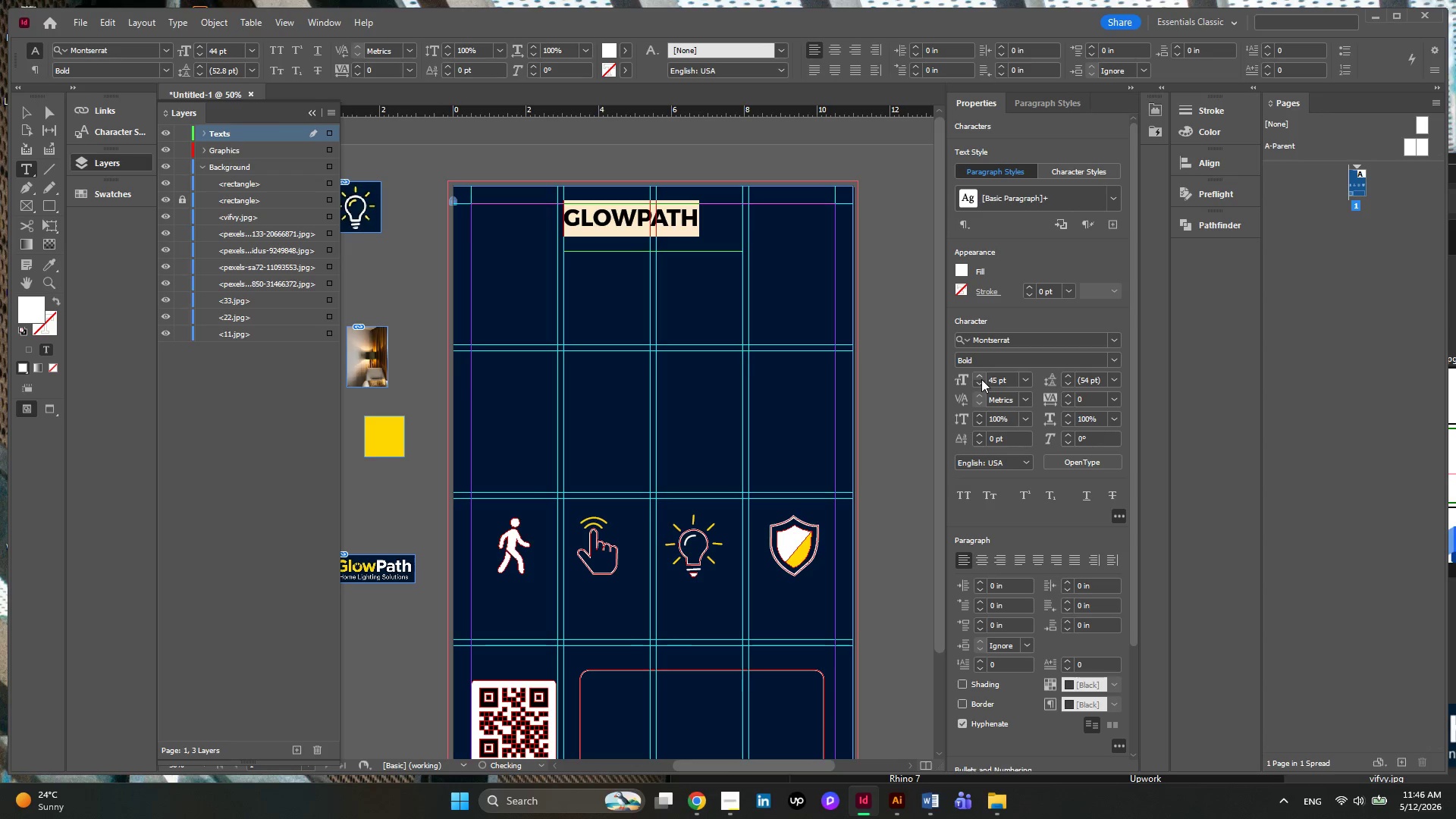 
triple_click([981, 379])
 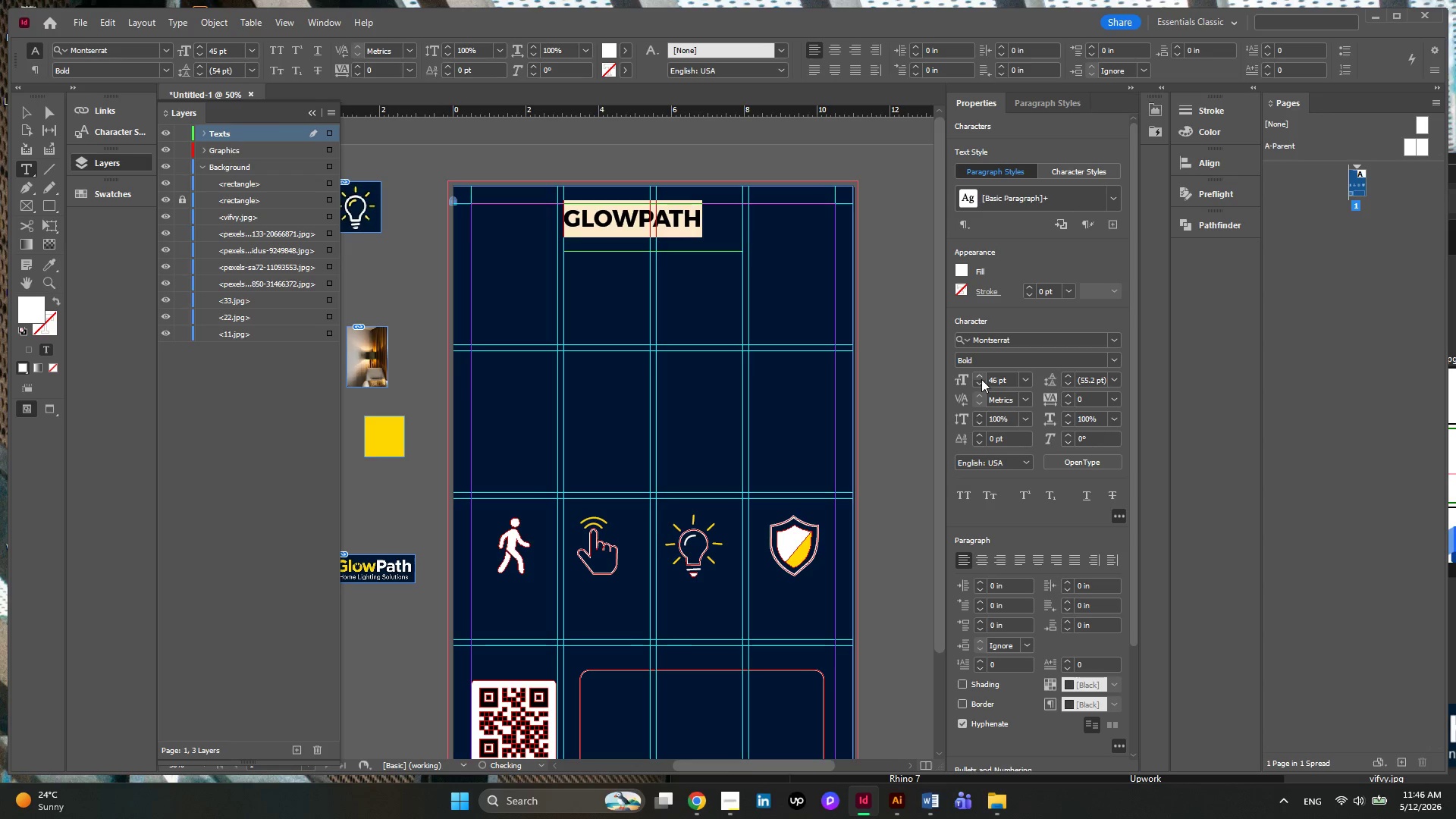 
triple_click([981, 379])
 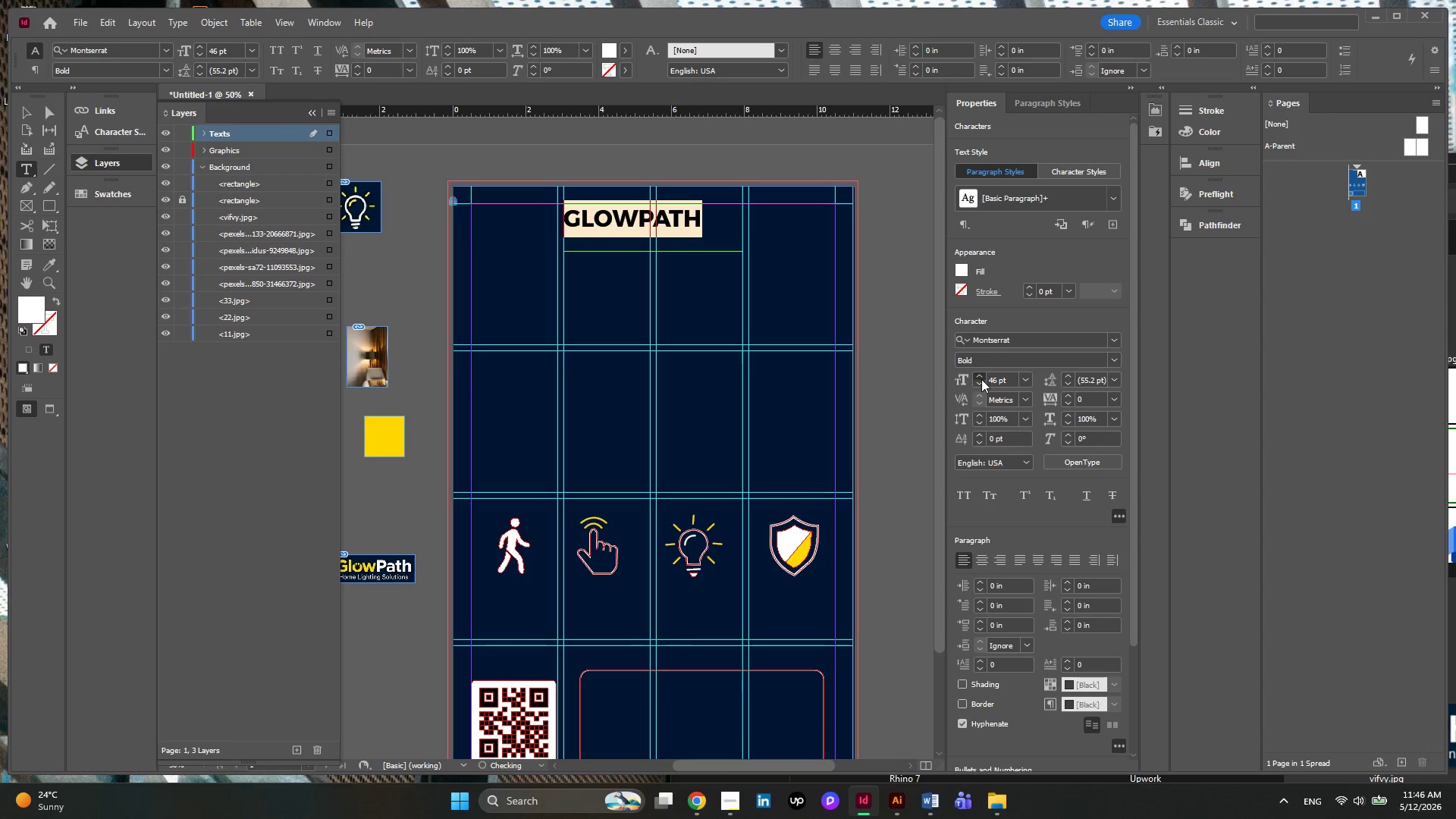 
triple_click([981, 379])
 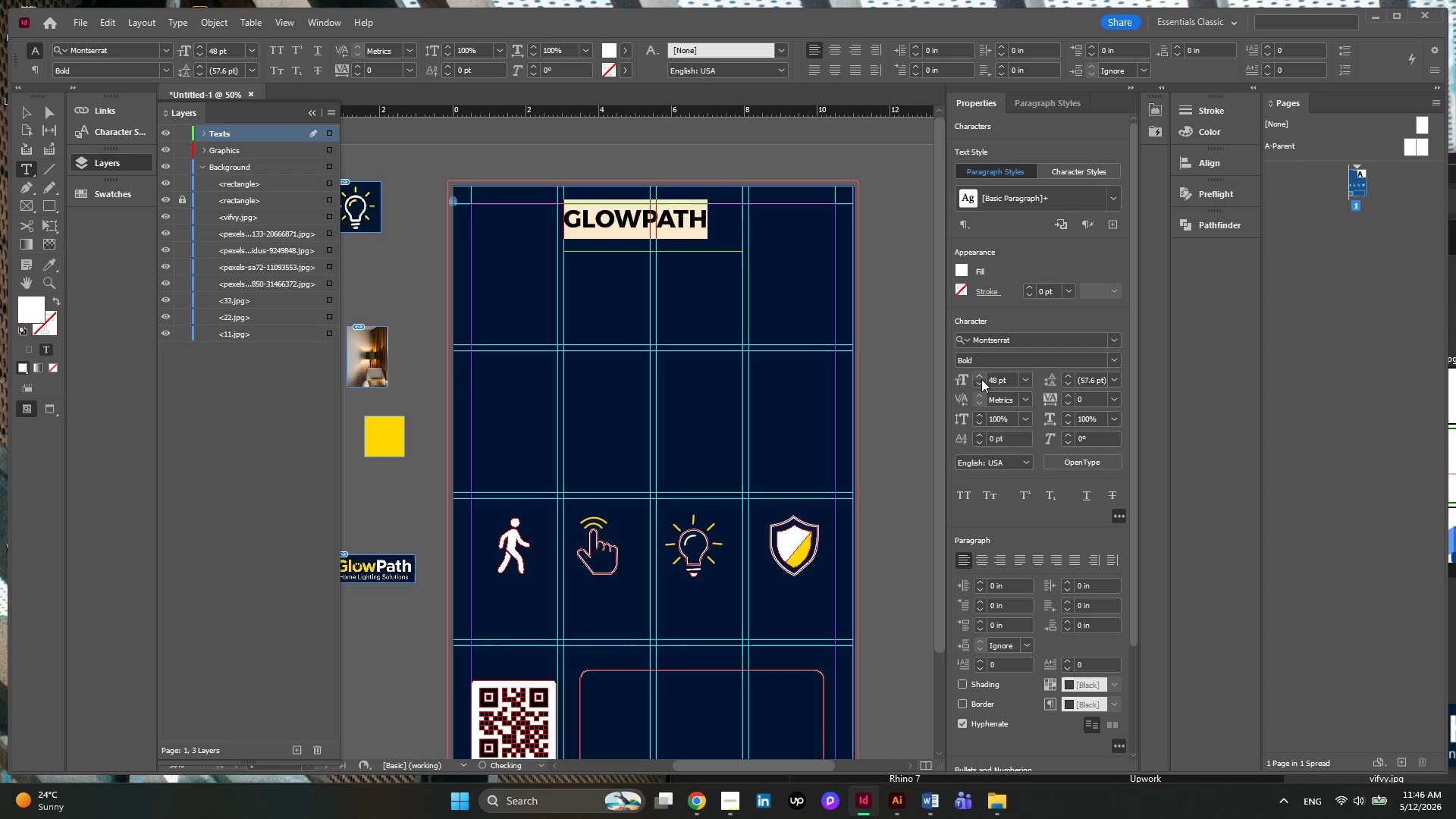 
triple_click([981, 379])
 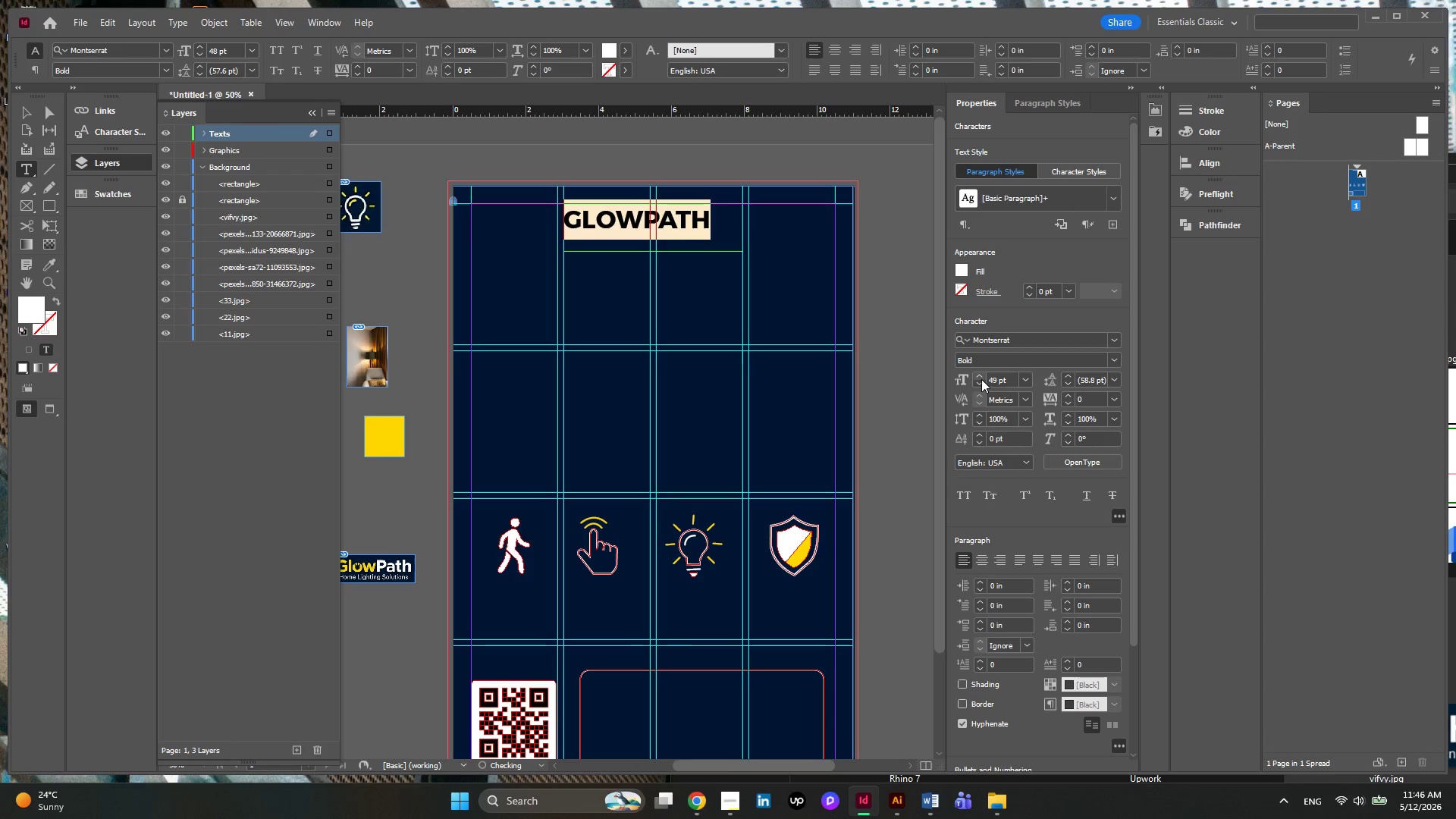 
triple_click([981, 379])
 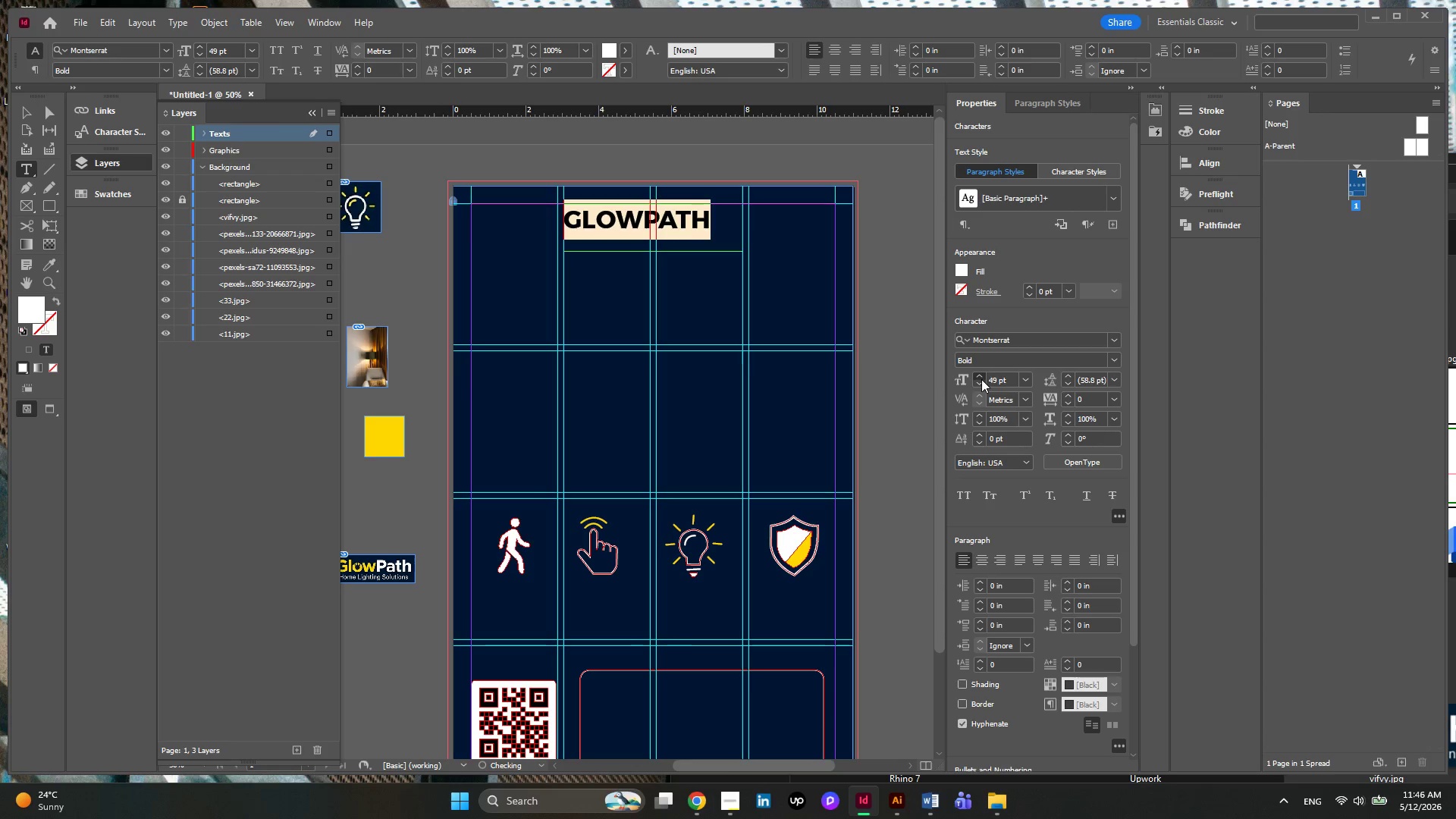 
triple_click([981, 379])
 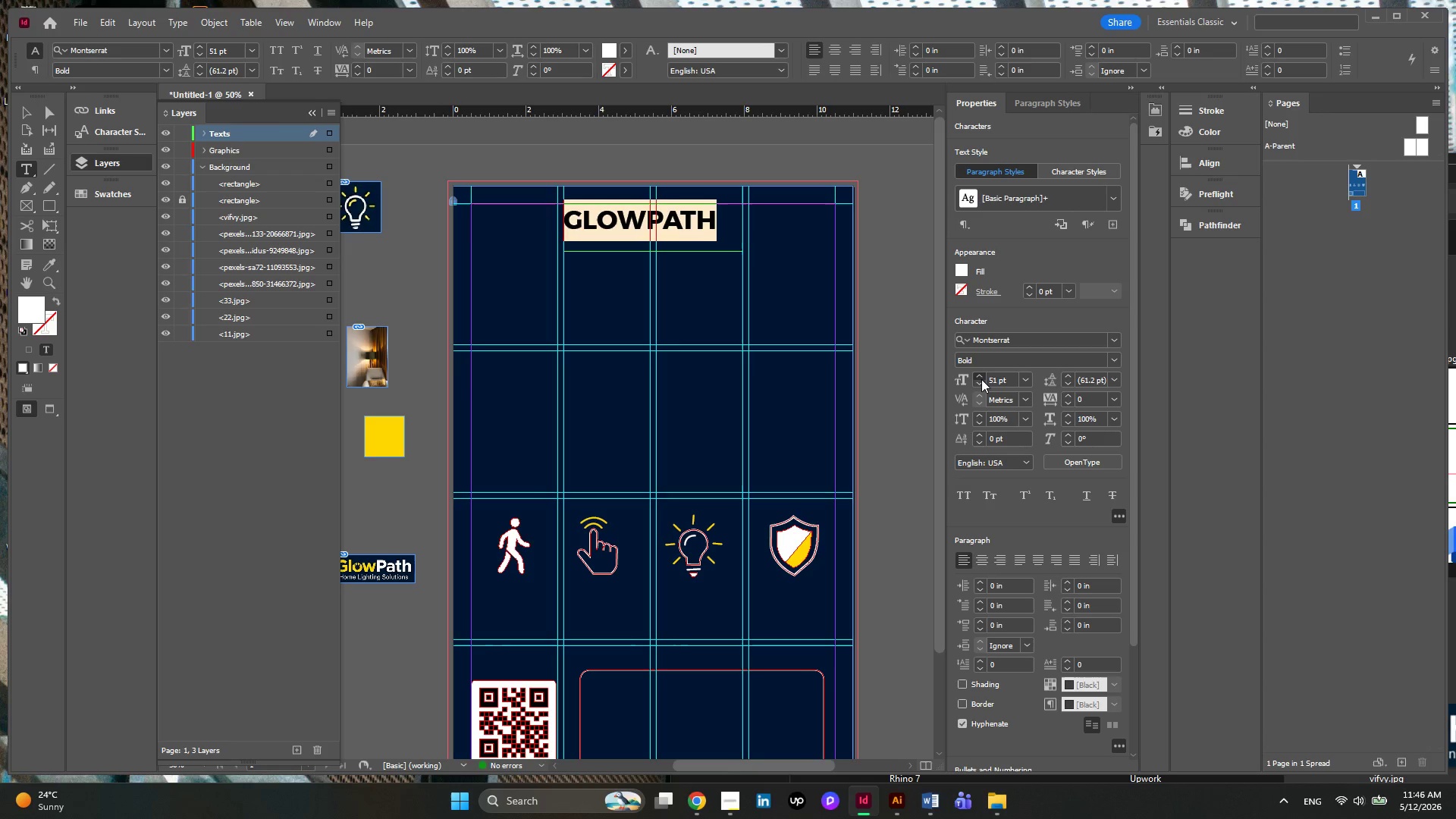 
double_click([981, 379])
 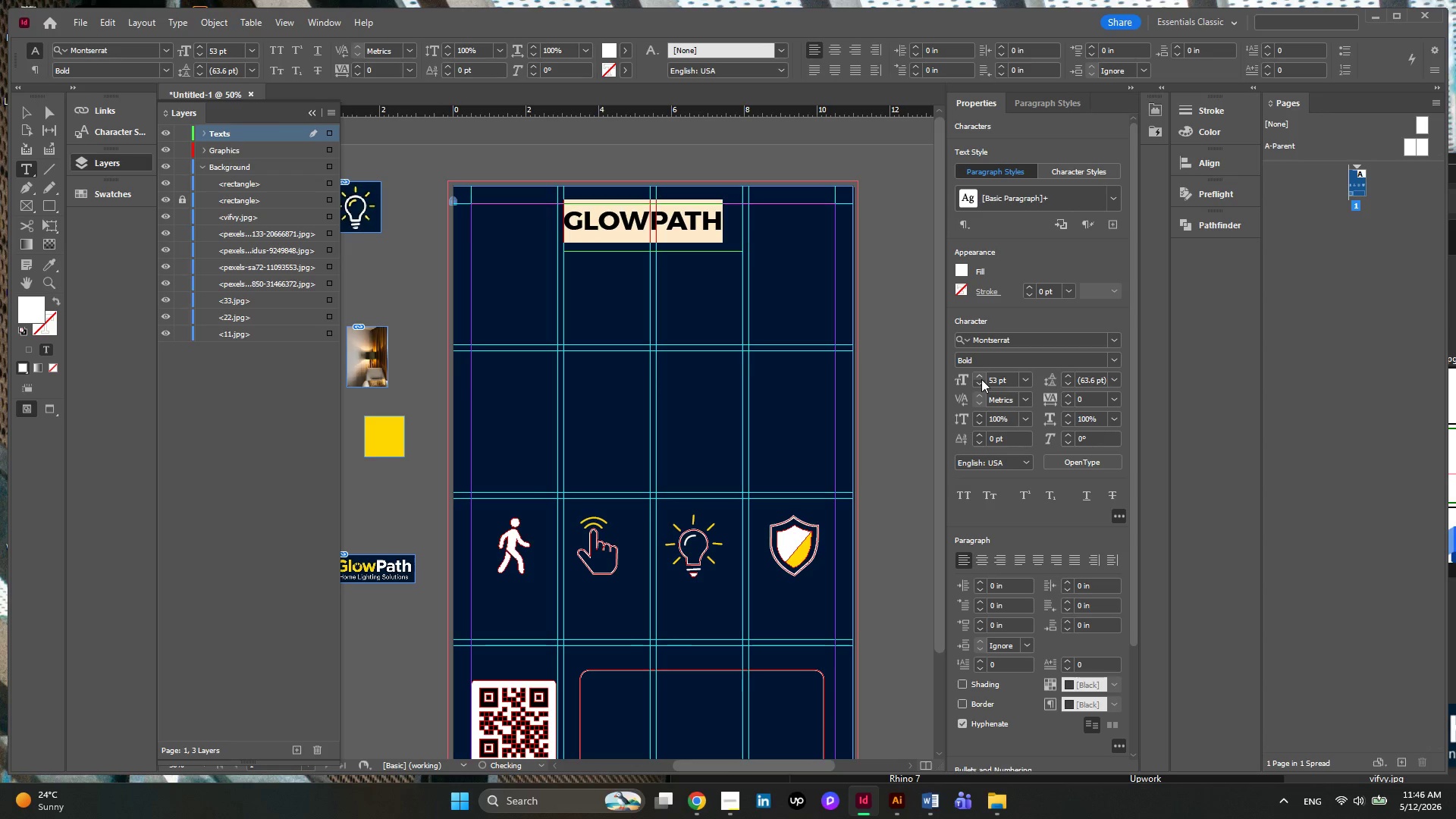 
triple_click([981, 379])
 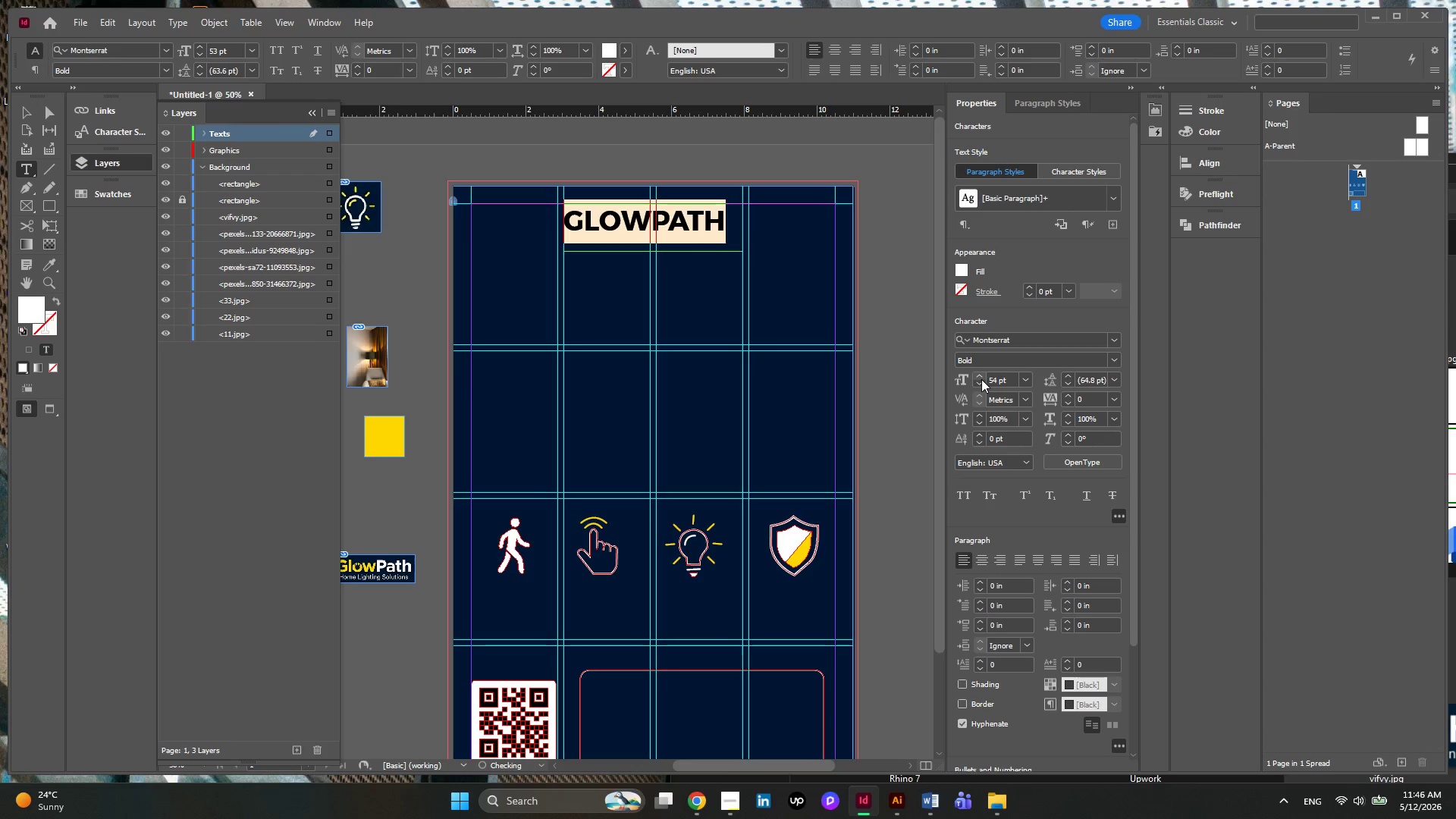 
triple_click([981, 379])
 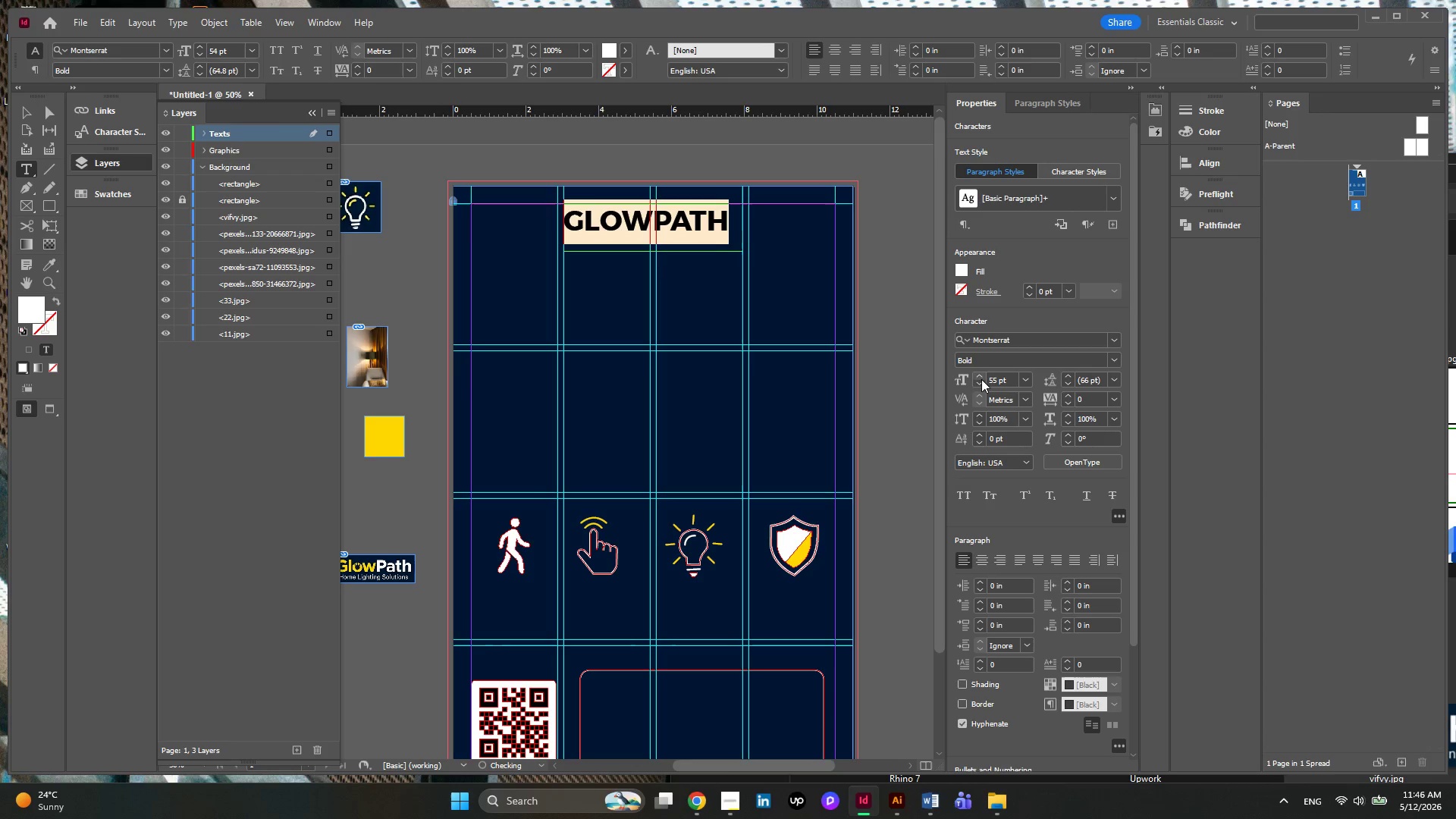 
triple_click([981, 379])
 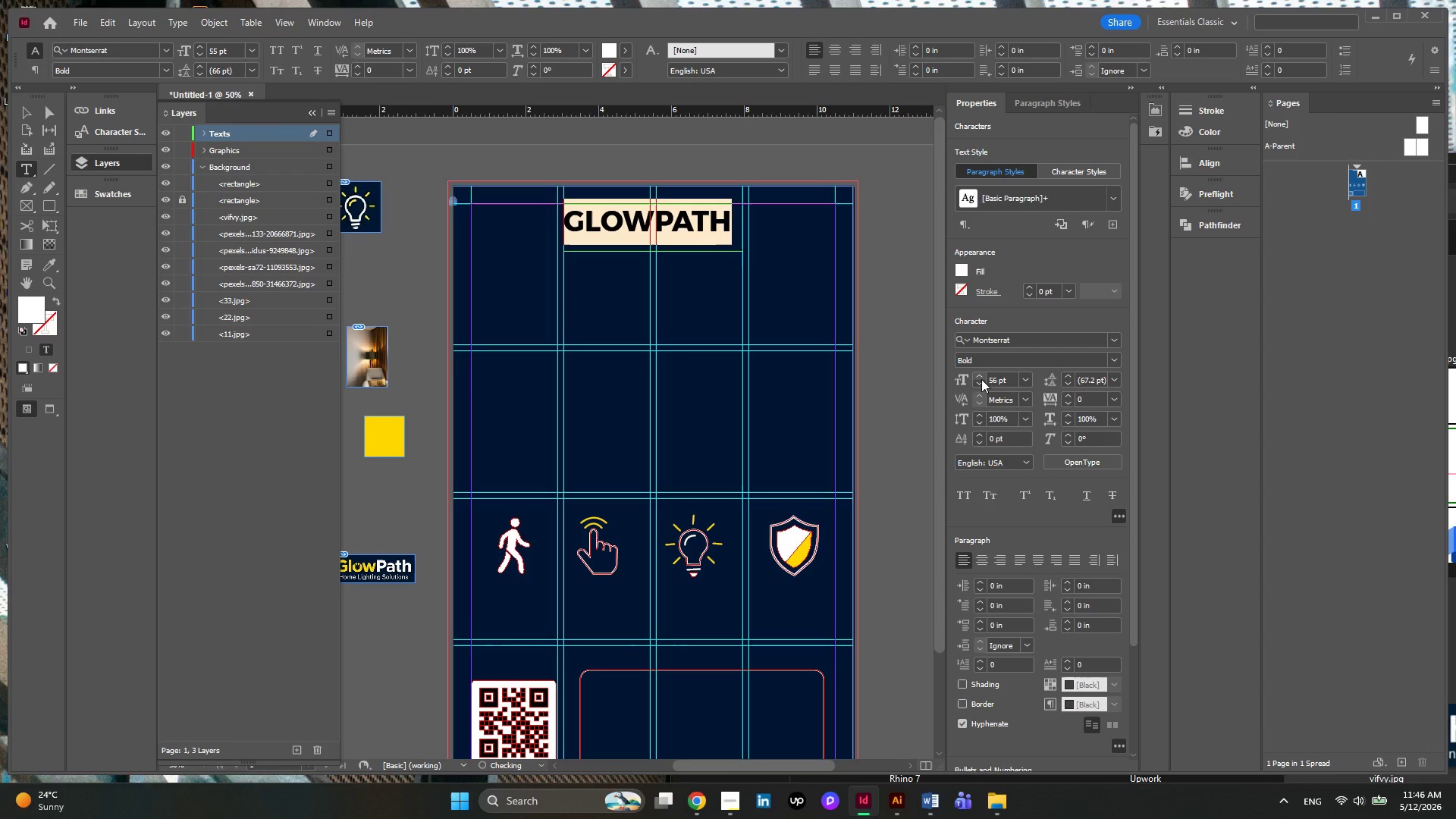 
triple_click([981, 379])
 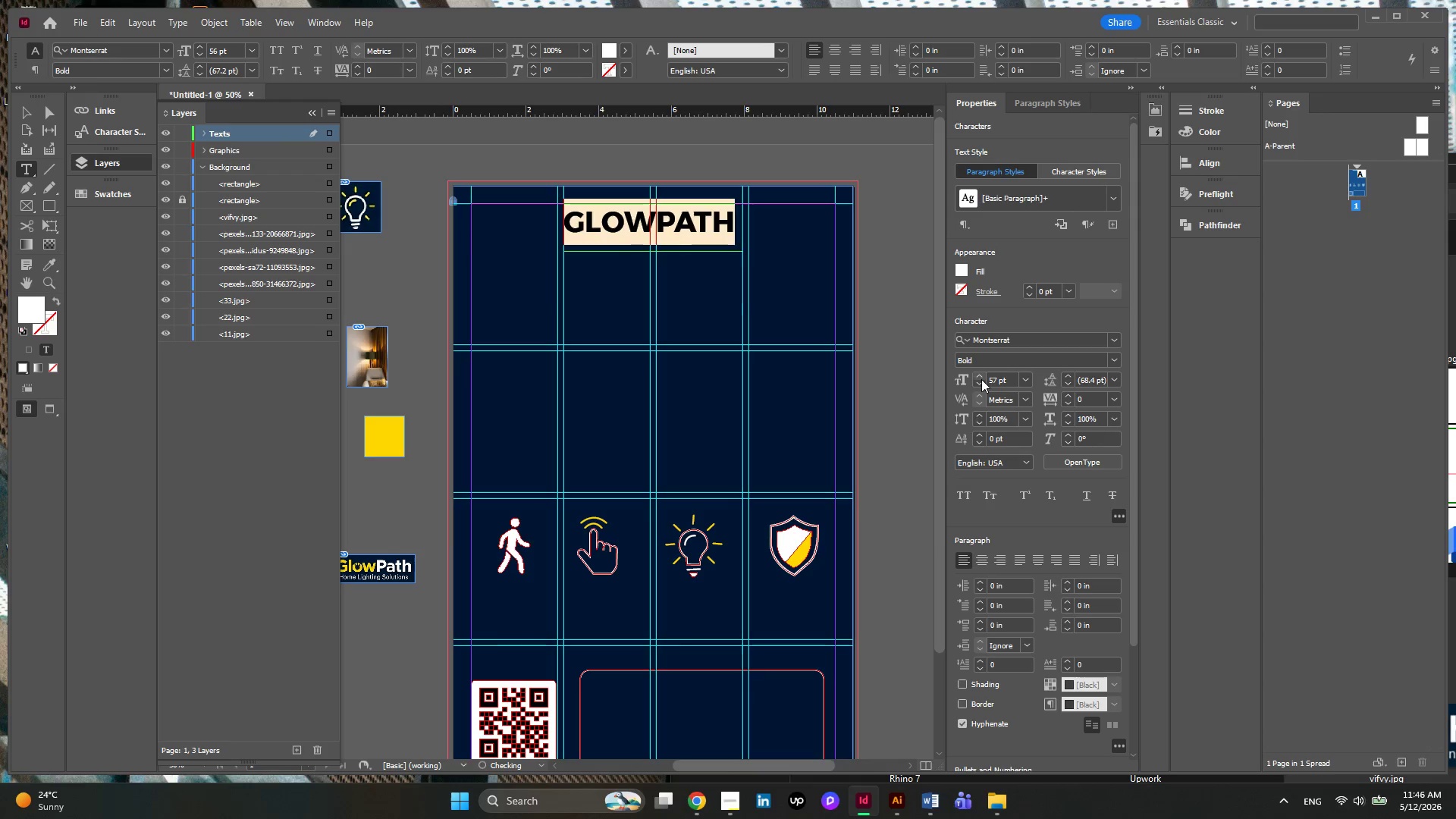 
triple_click([981, 379])
 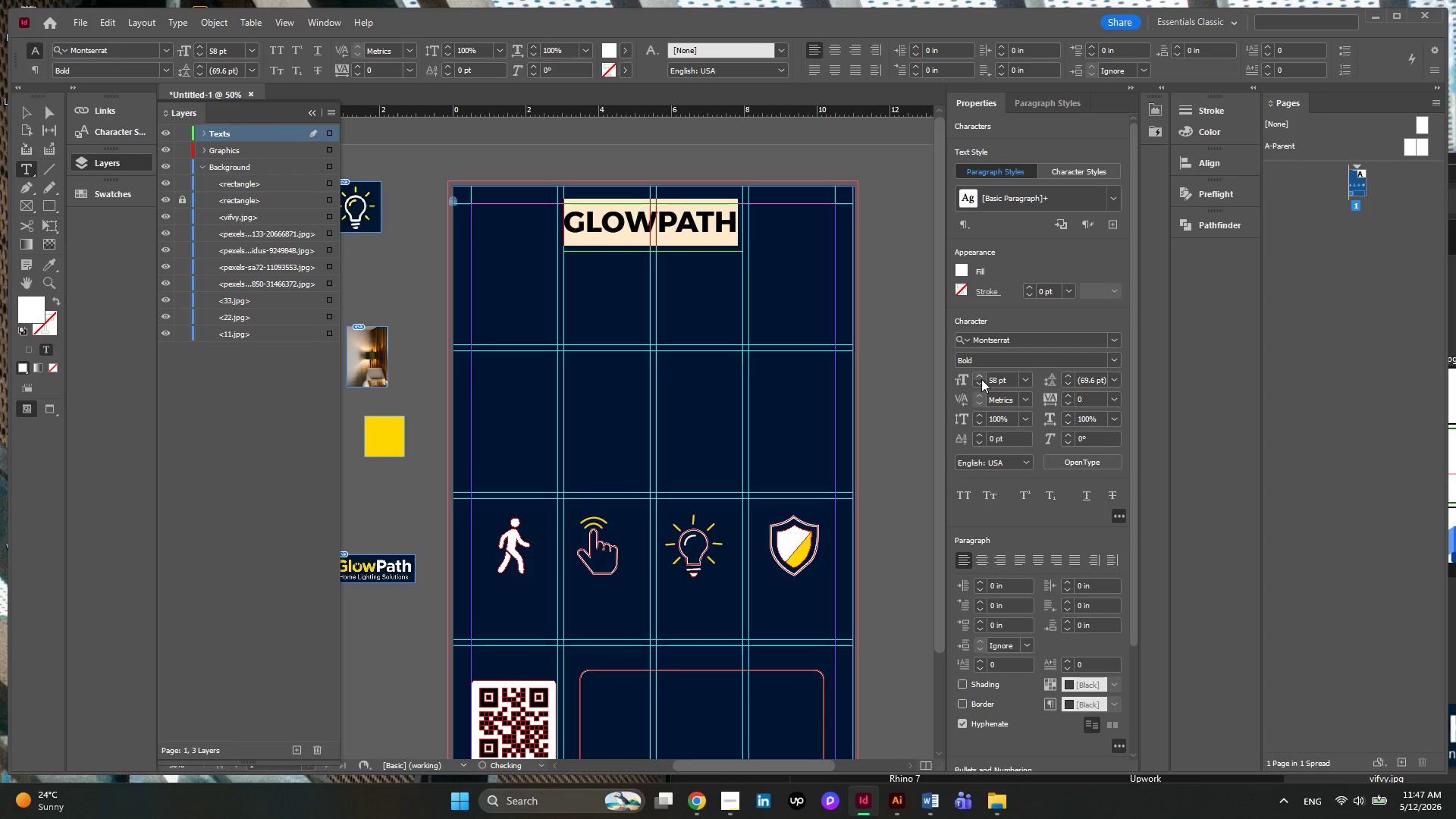 
triple_click([981, 379])
 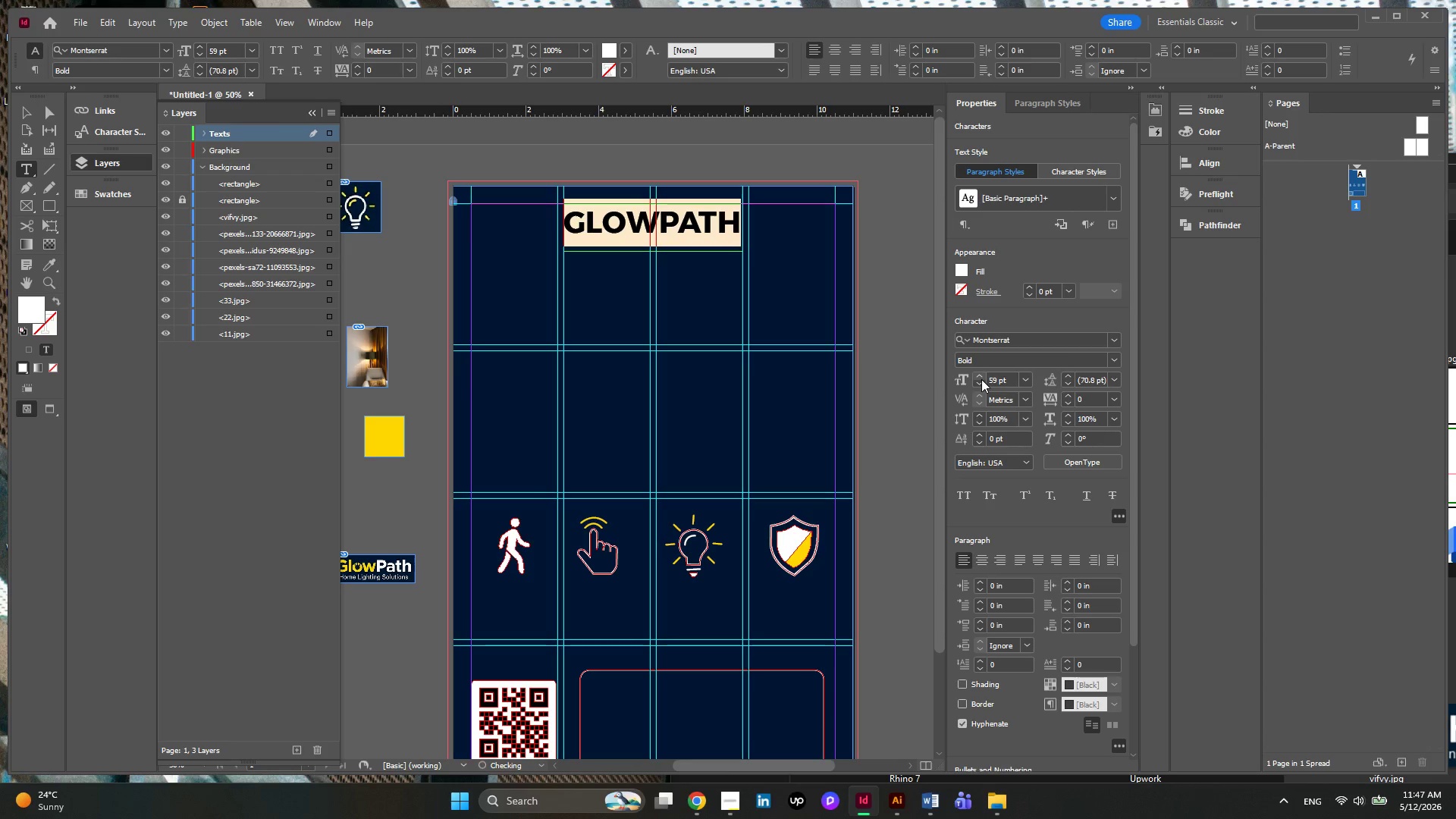 
triple_click([981, 379])
 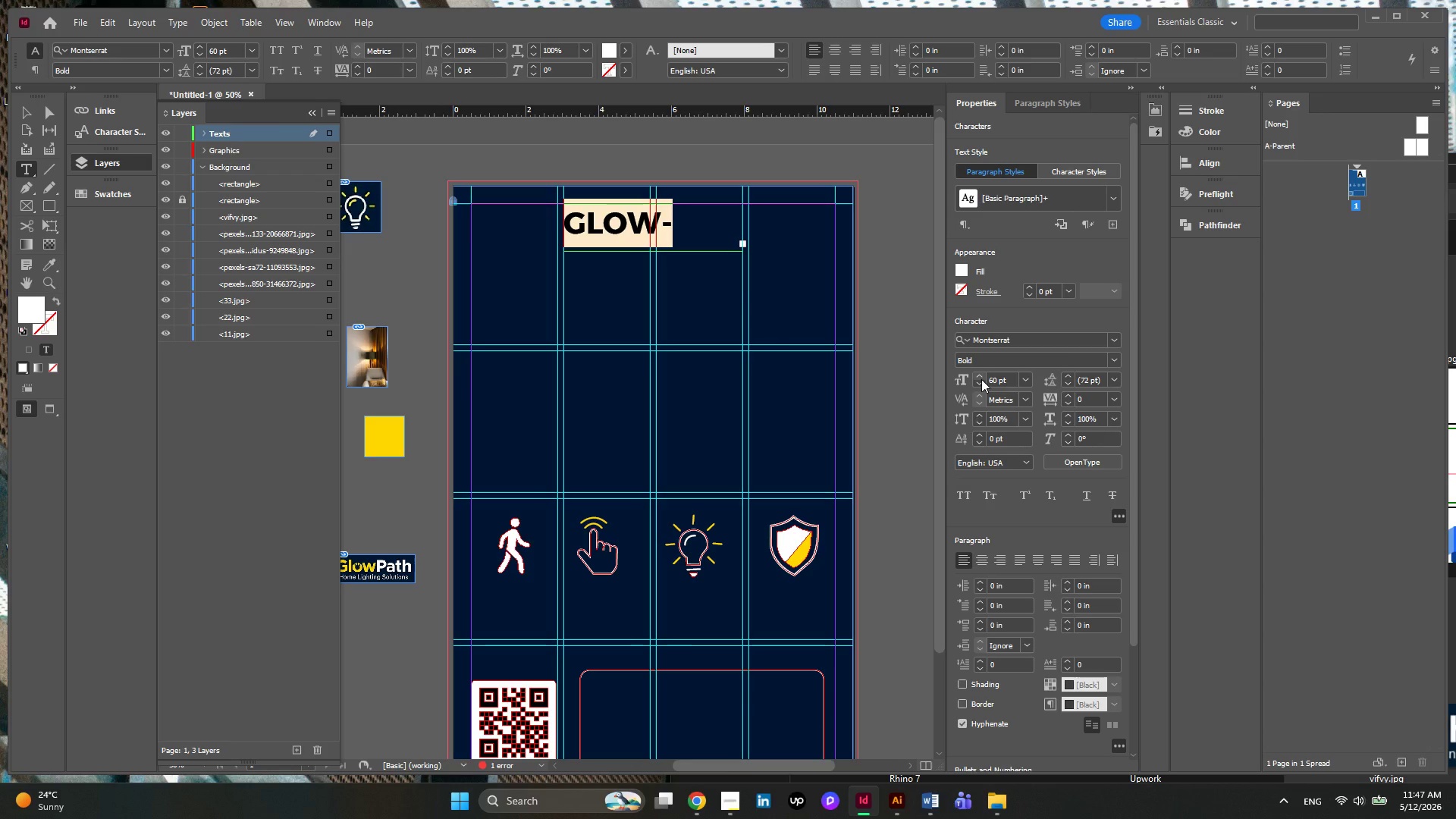 
left_click([981, 379])
 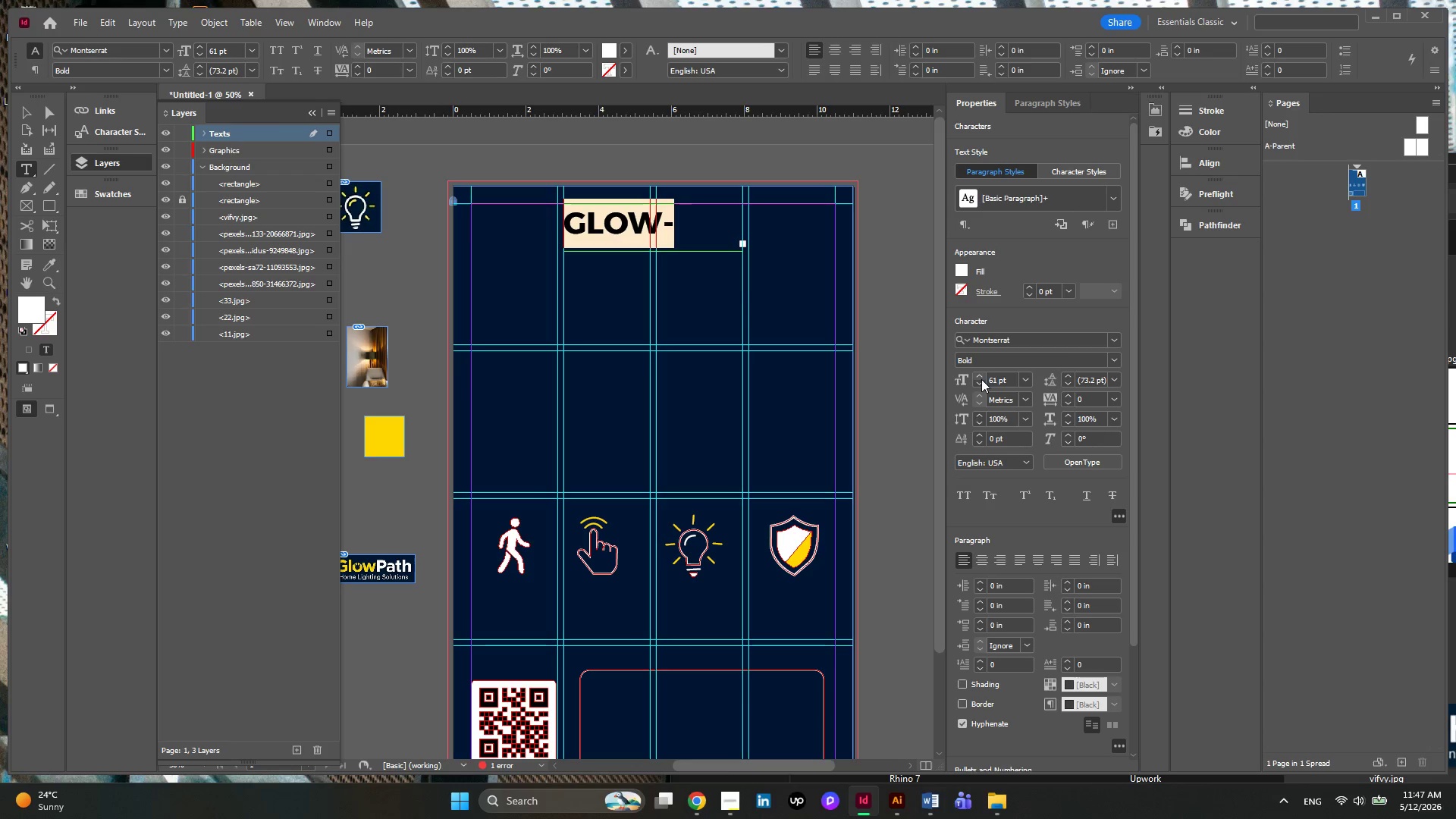 
left_click([981, 379])
 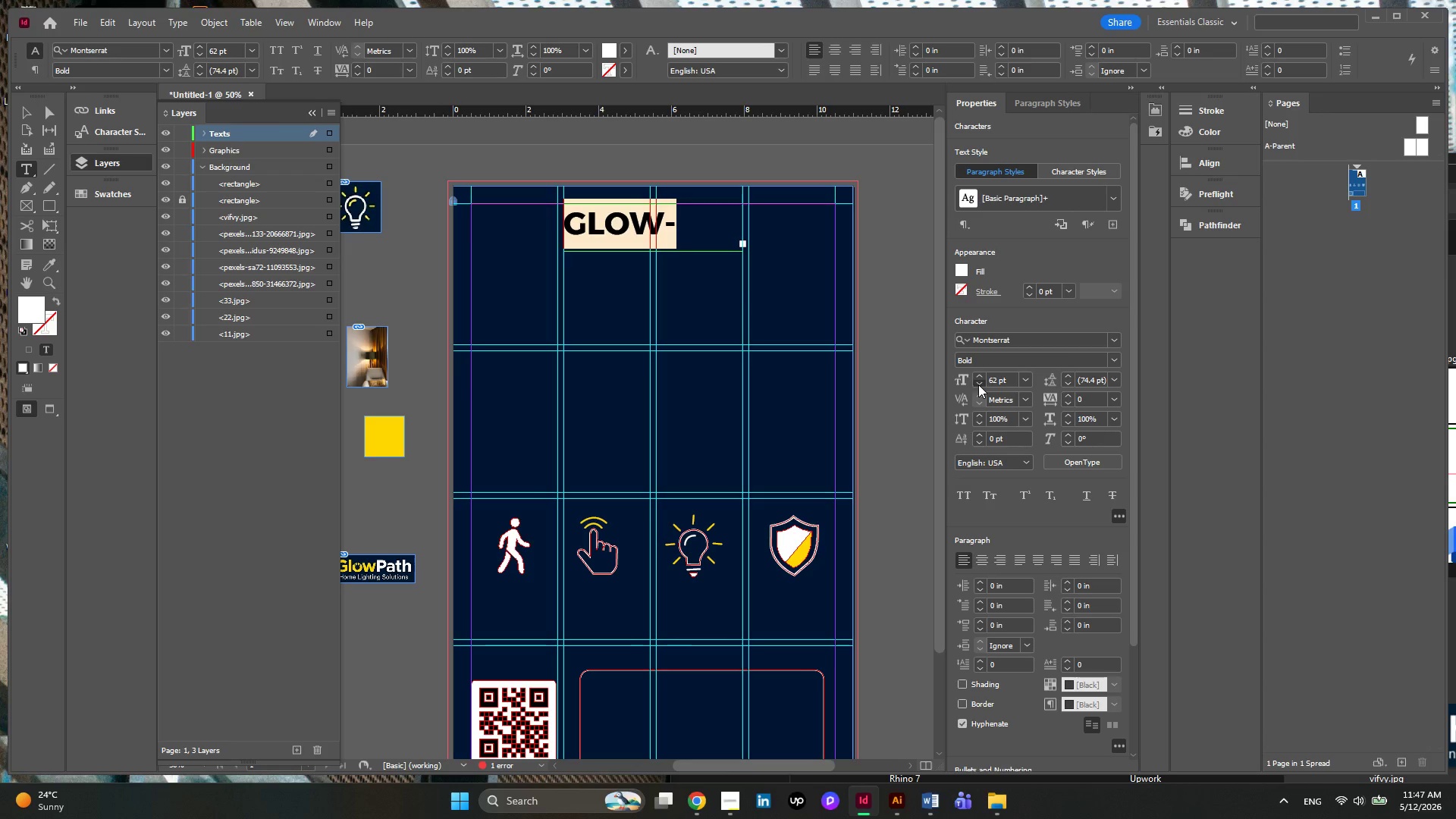 
double_click([978, 384])
 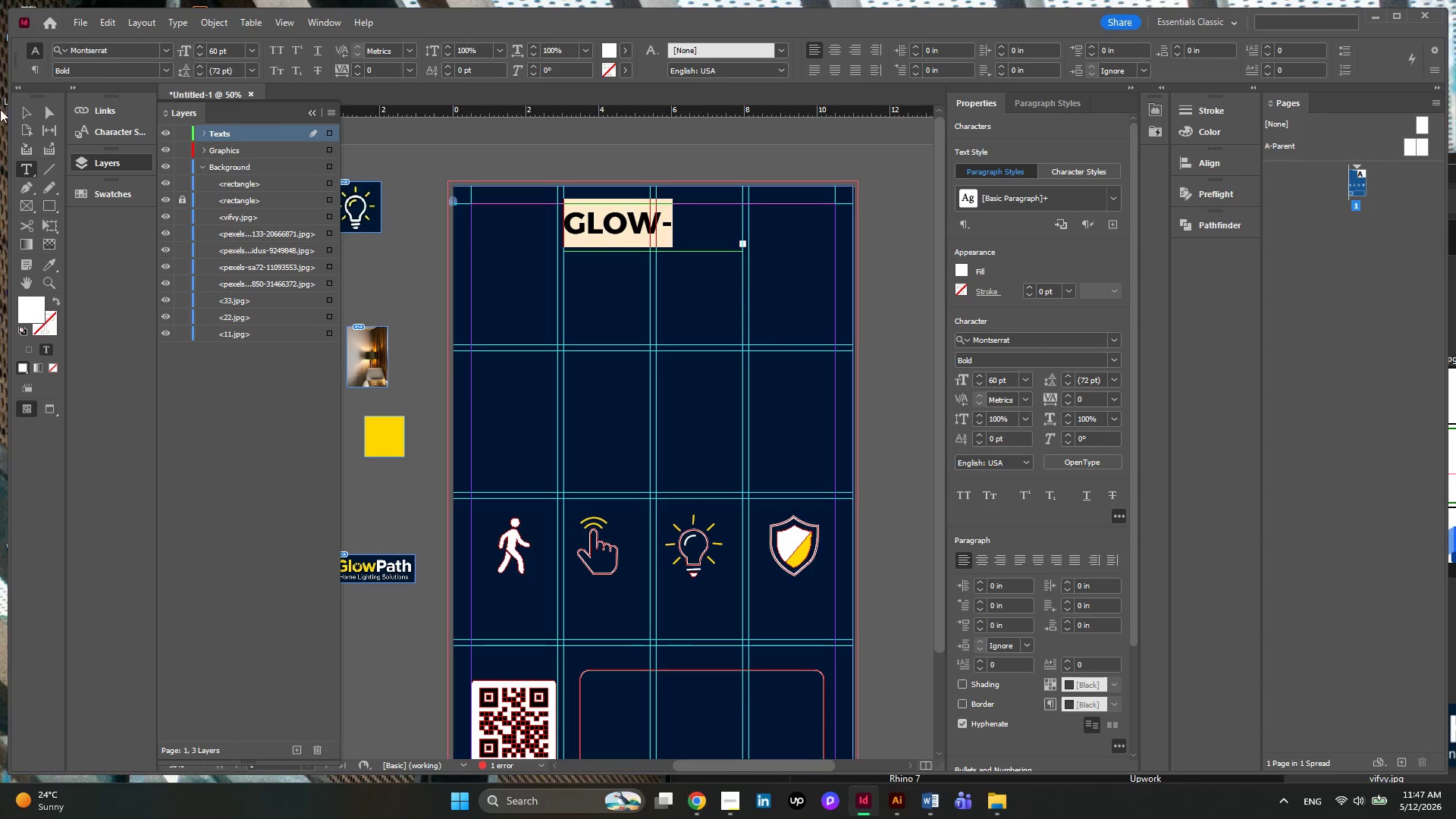 
left_click([28, 115])
 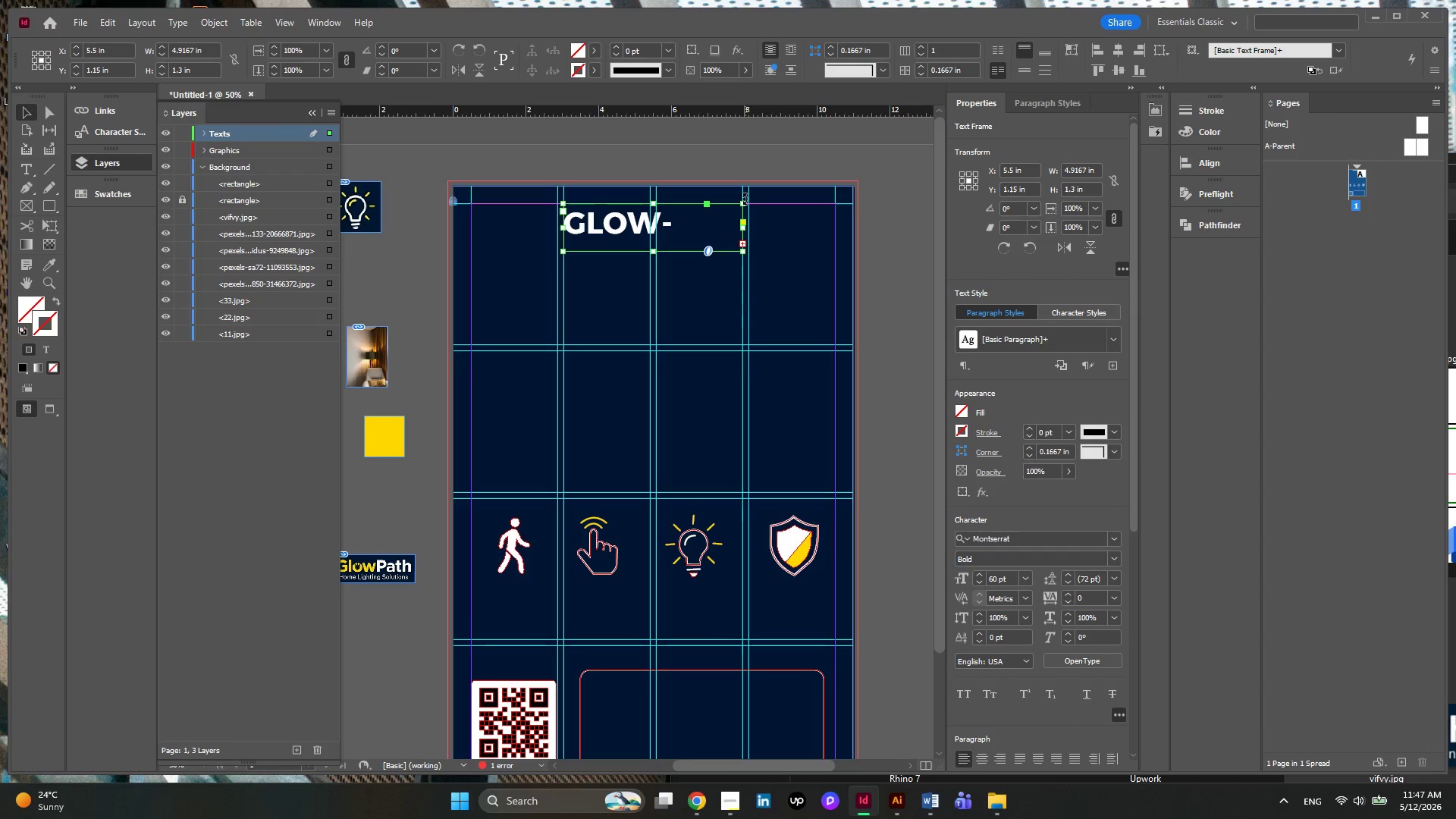 
left_click_drag(start_coordinate=[745, 202], to_coordinate=[773, 202])
 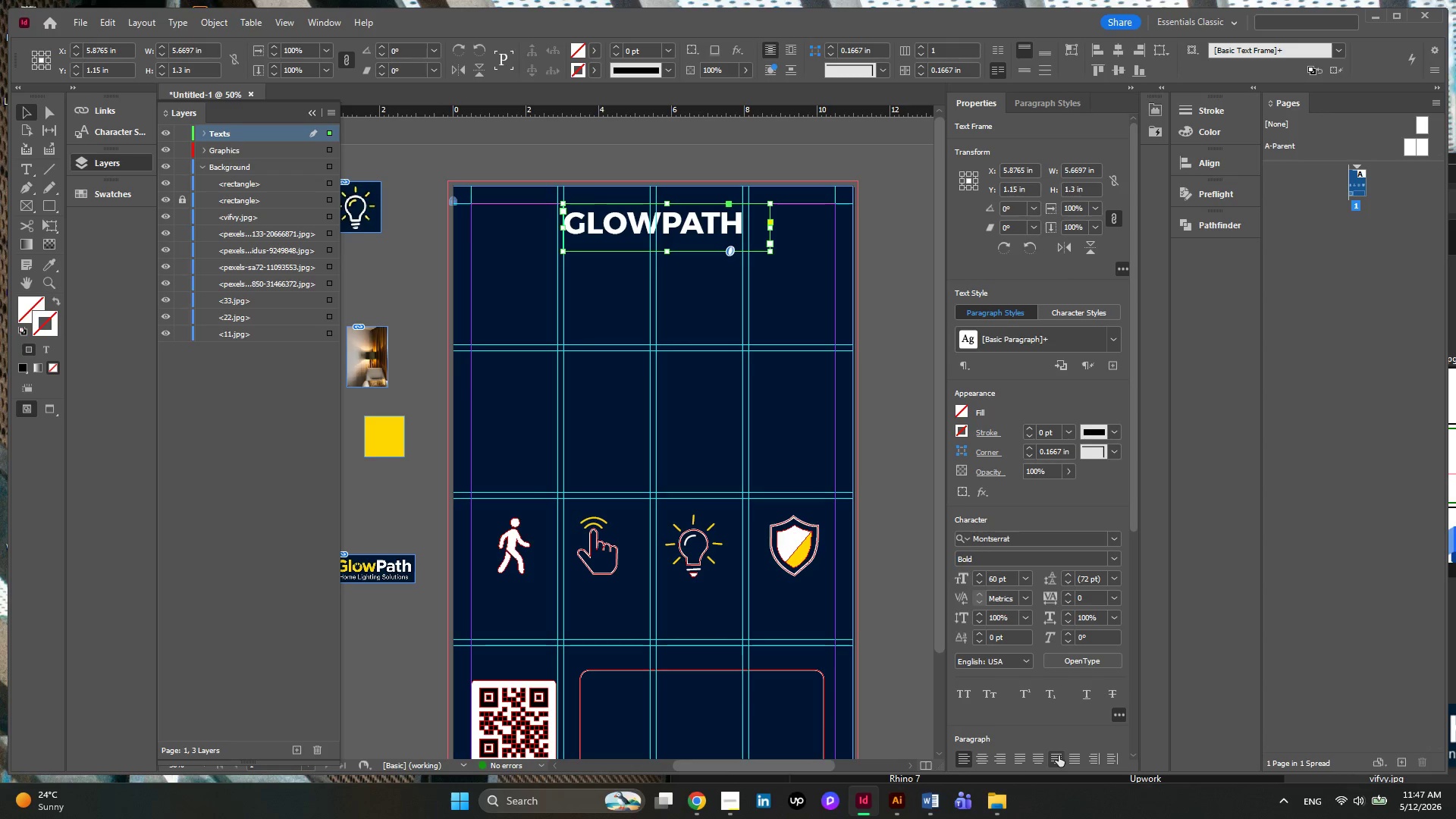 
left_click([990, 759])
 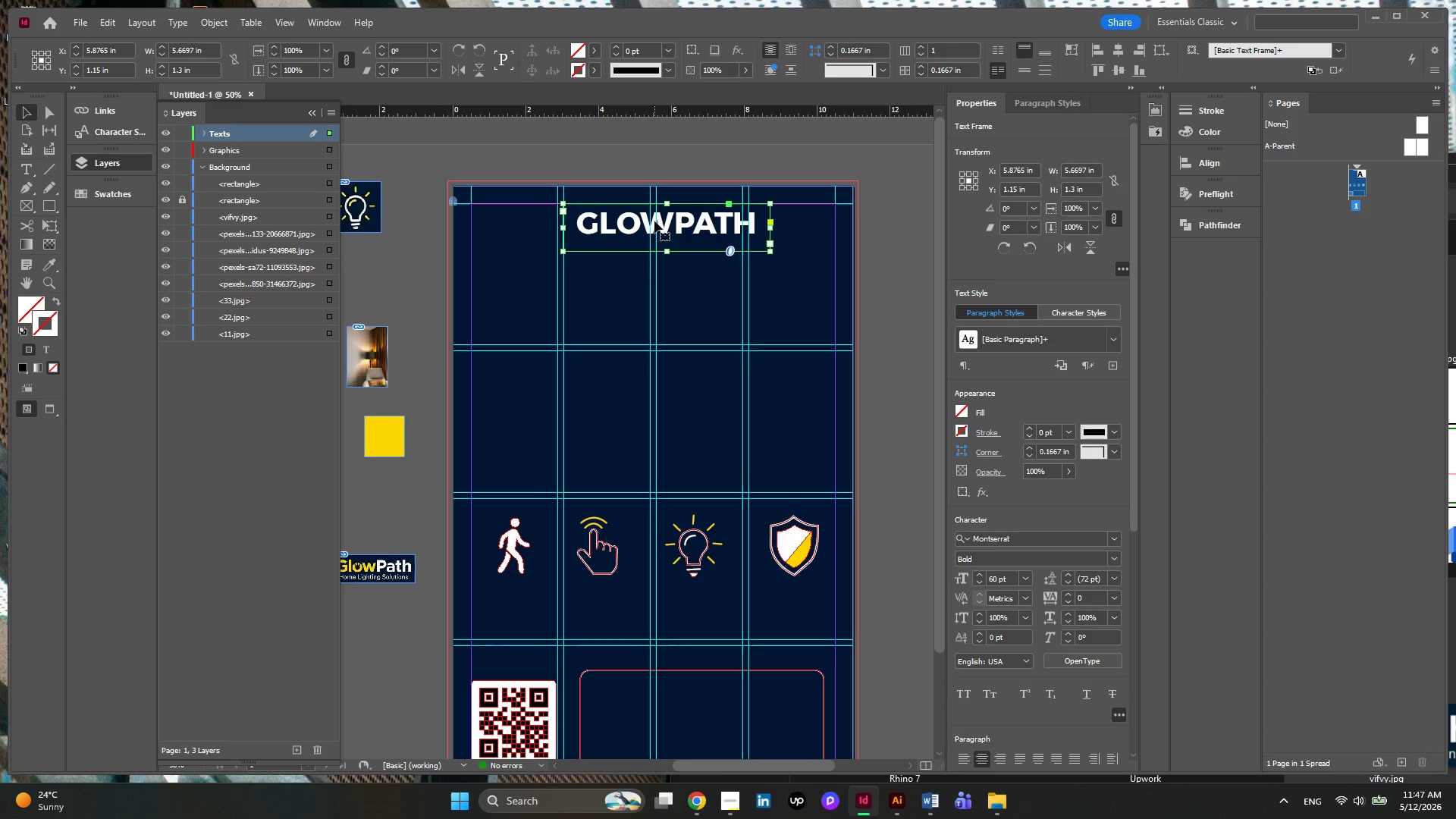 
double_click([661, 220])
 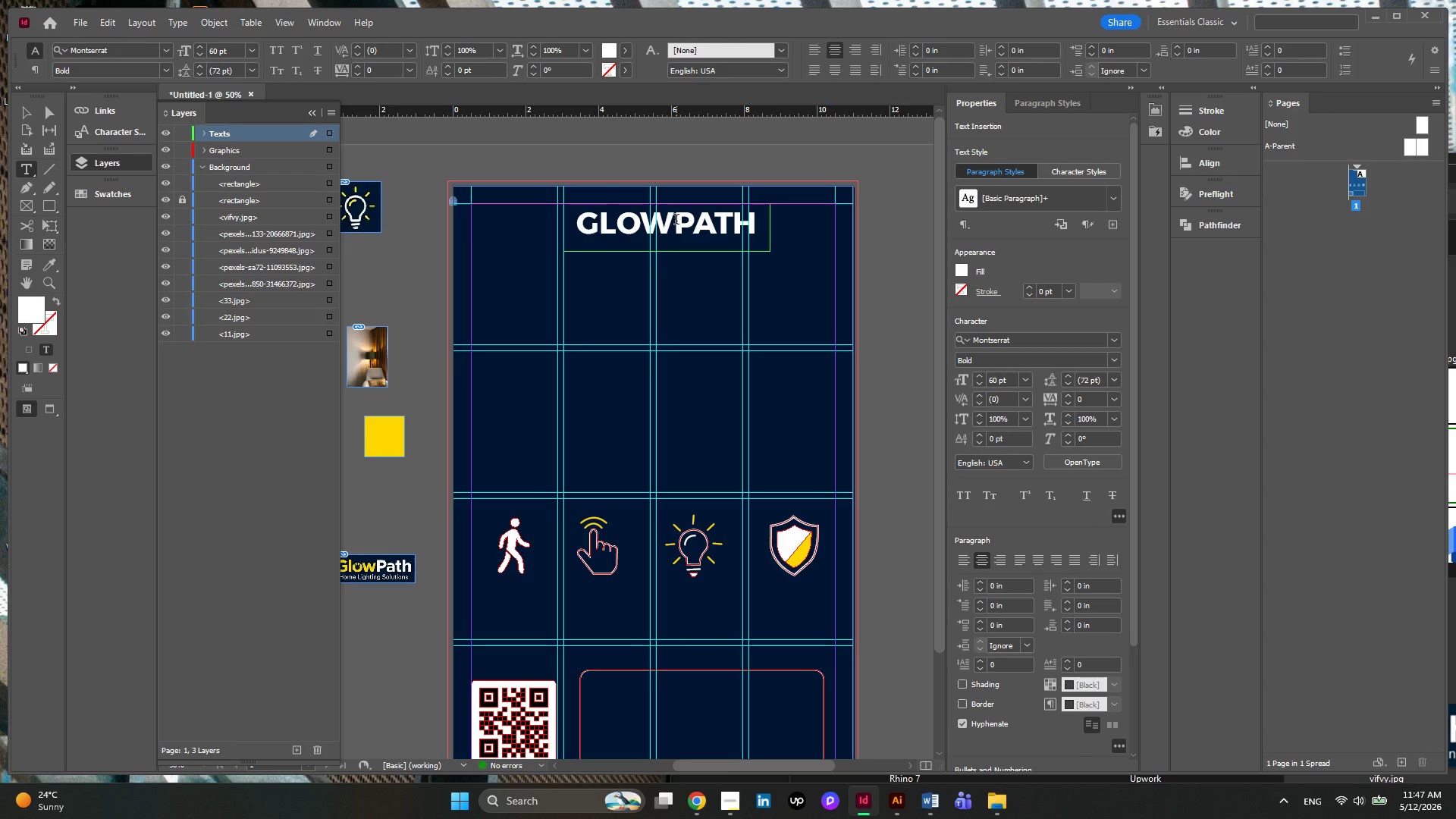 
left_click_drag(start_coordinate=[676, 221], to_coordinate=[582, 227])
 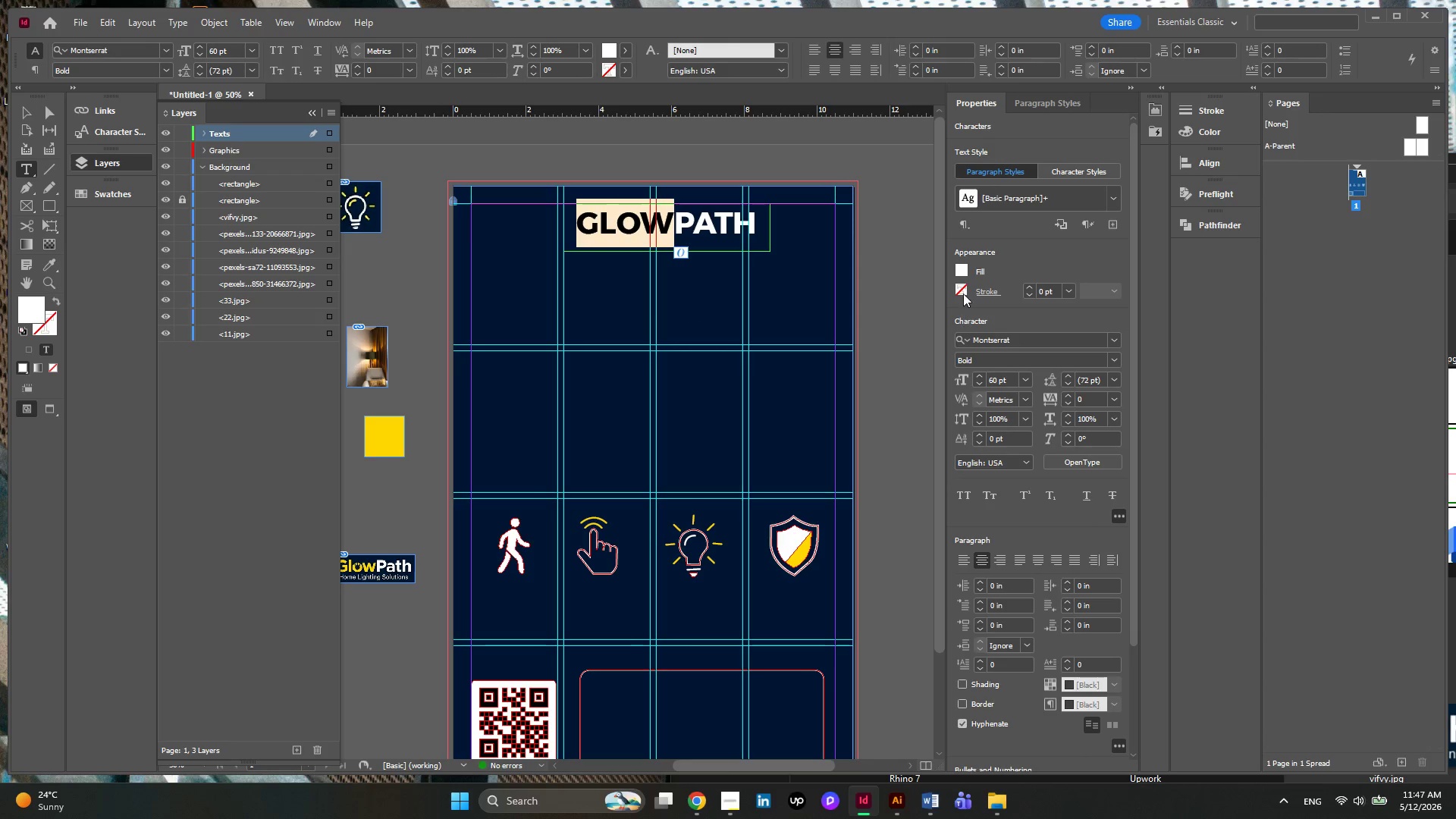 
left_click([965, 271])
 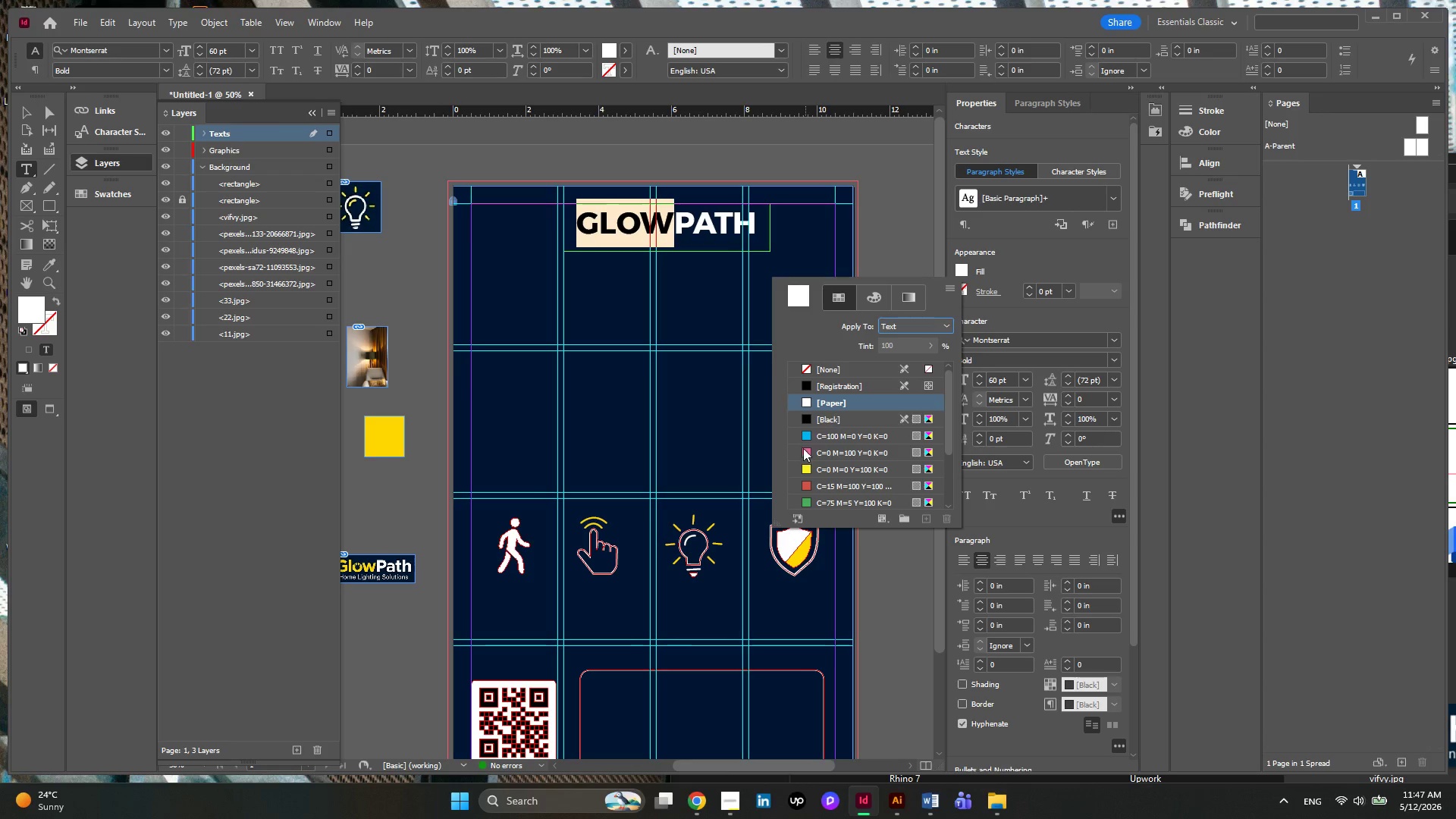 
scroll: coordinate [868, 444], scroll_direction: down, amount: 4.0
 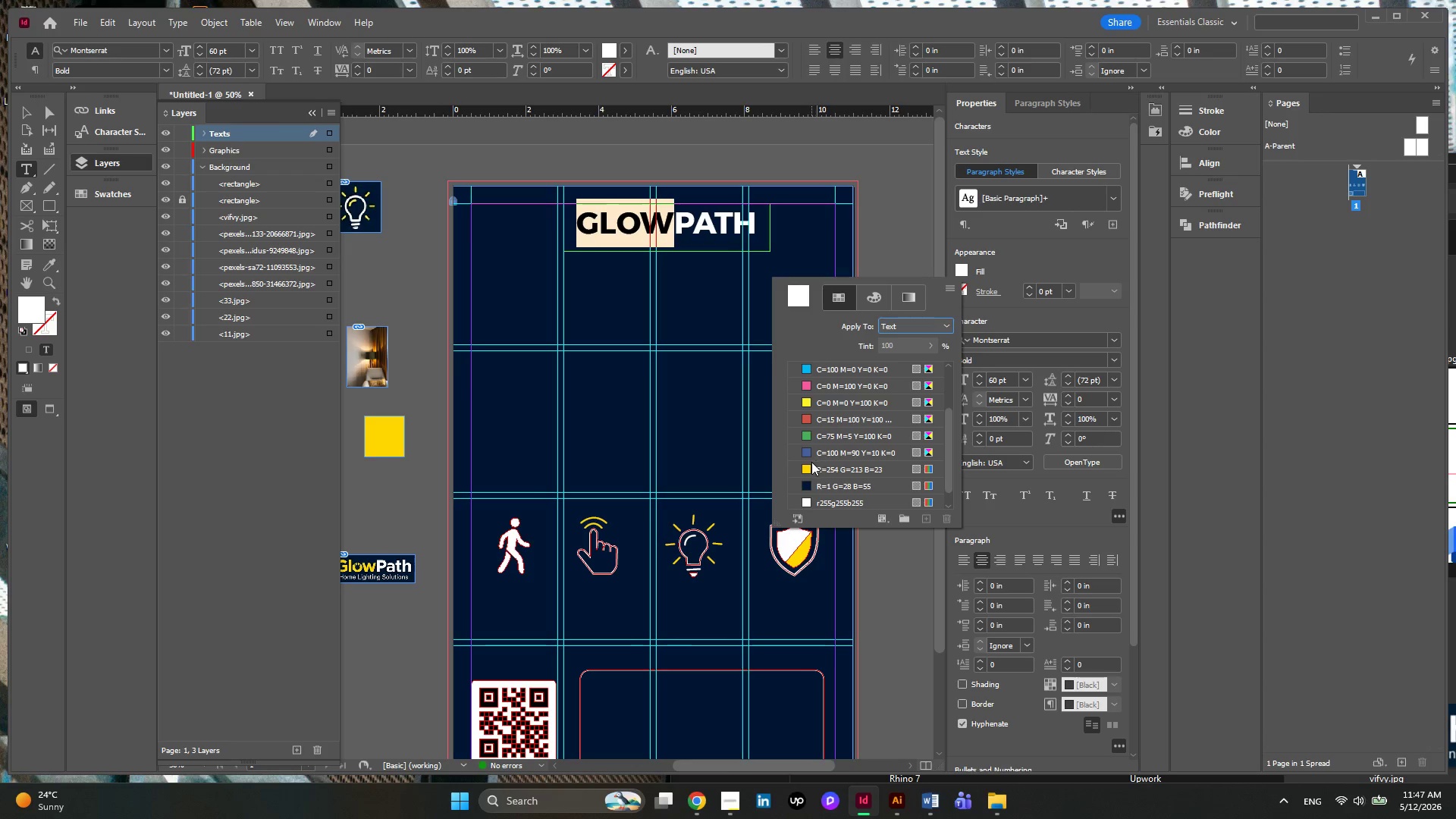 
left_click([808, 465])
 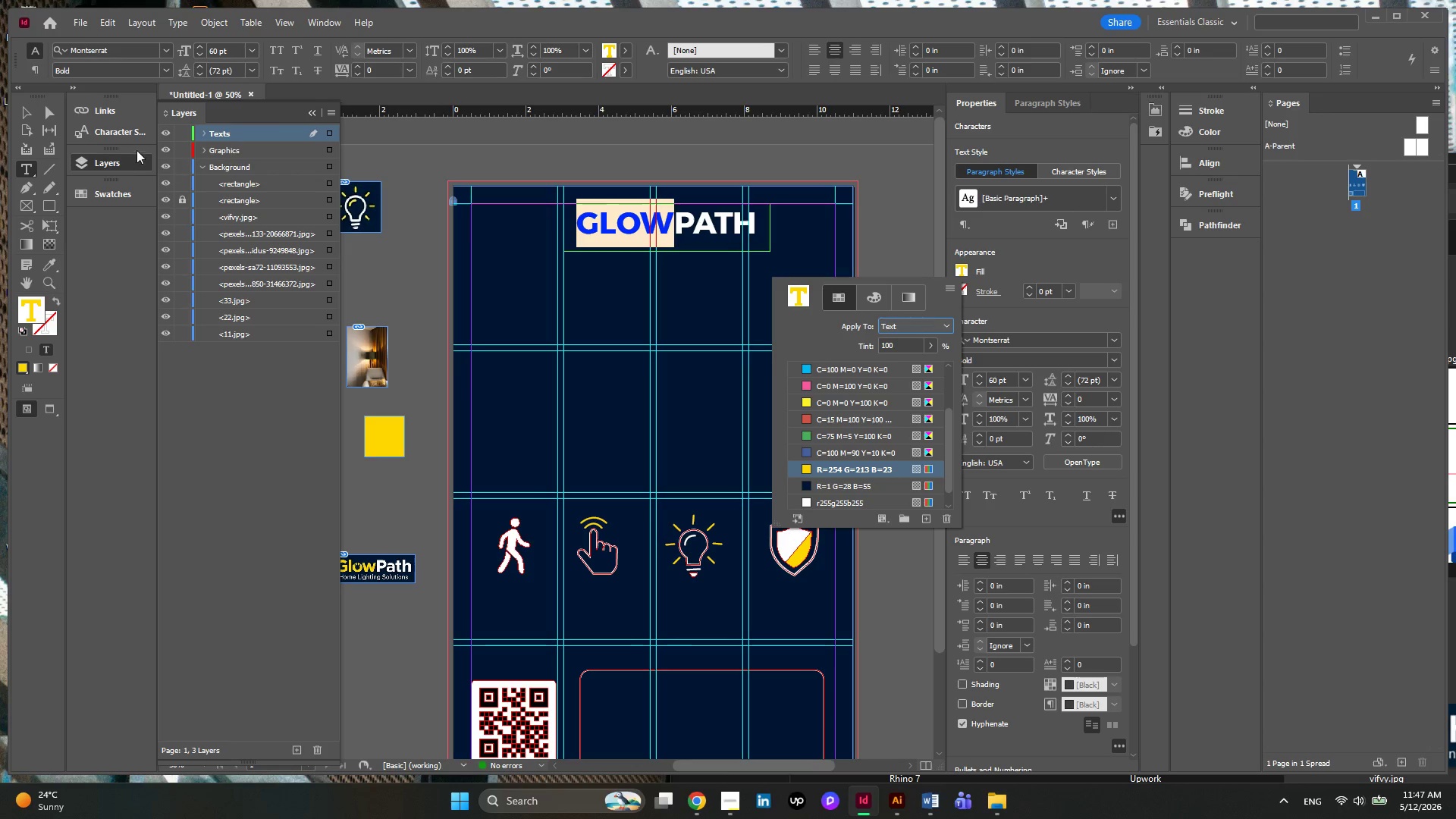 
left_click([32, 114])
 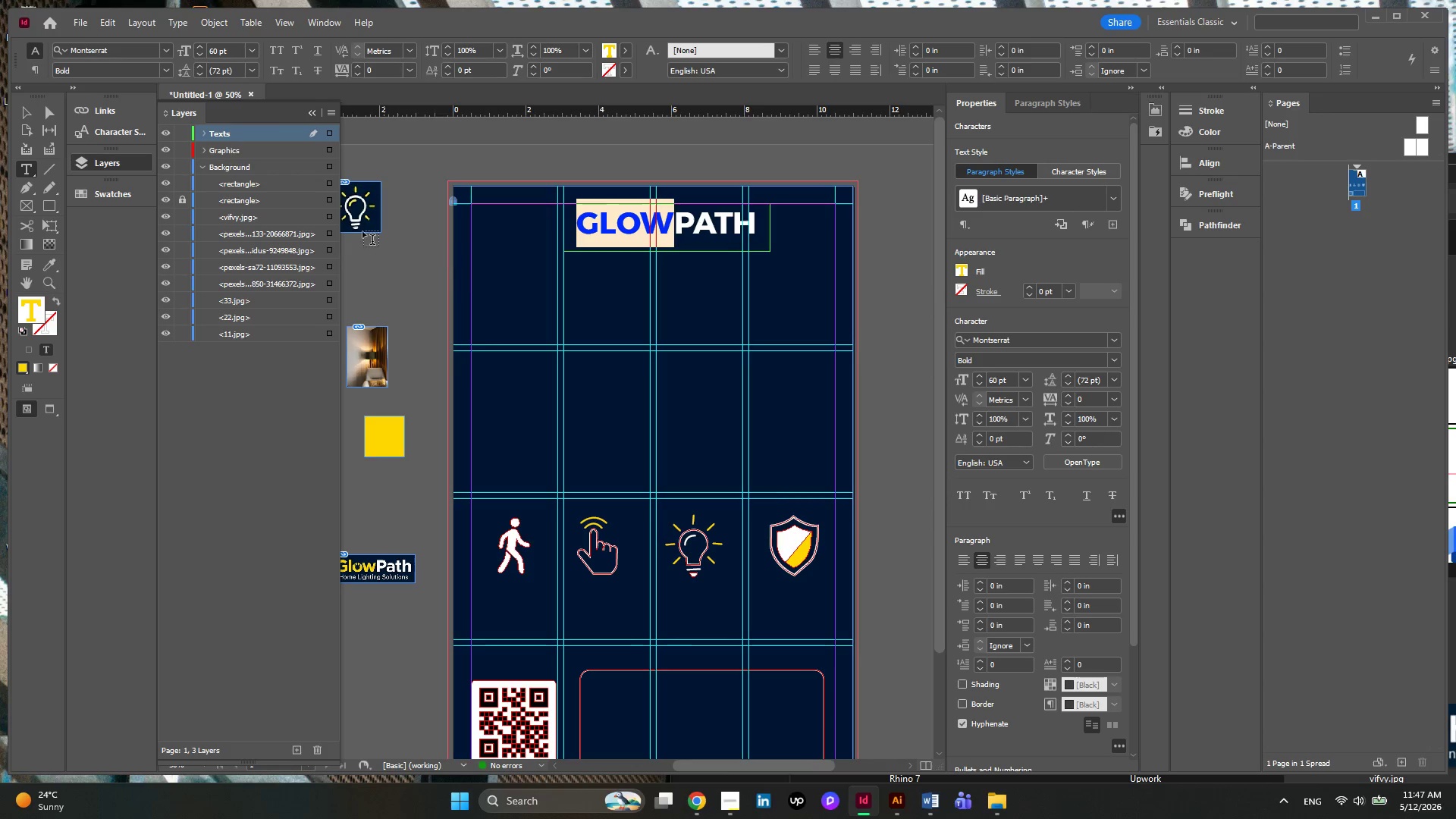 
left_click([26, 111])
 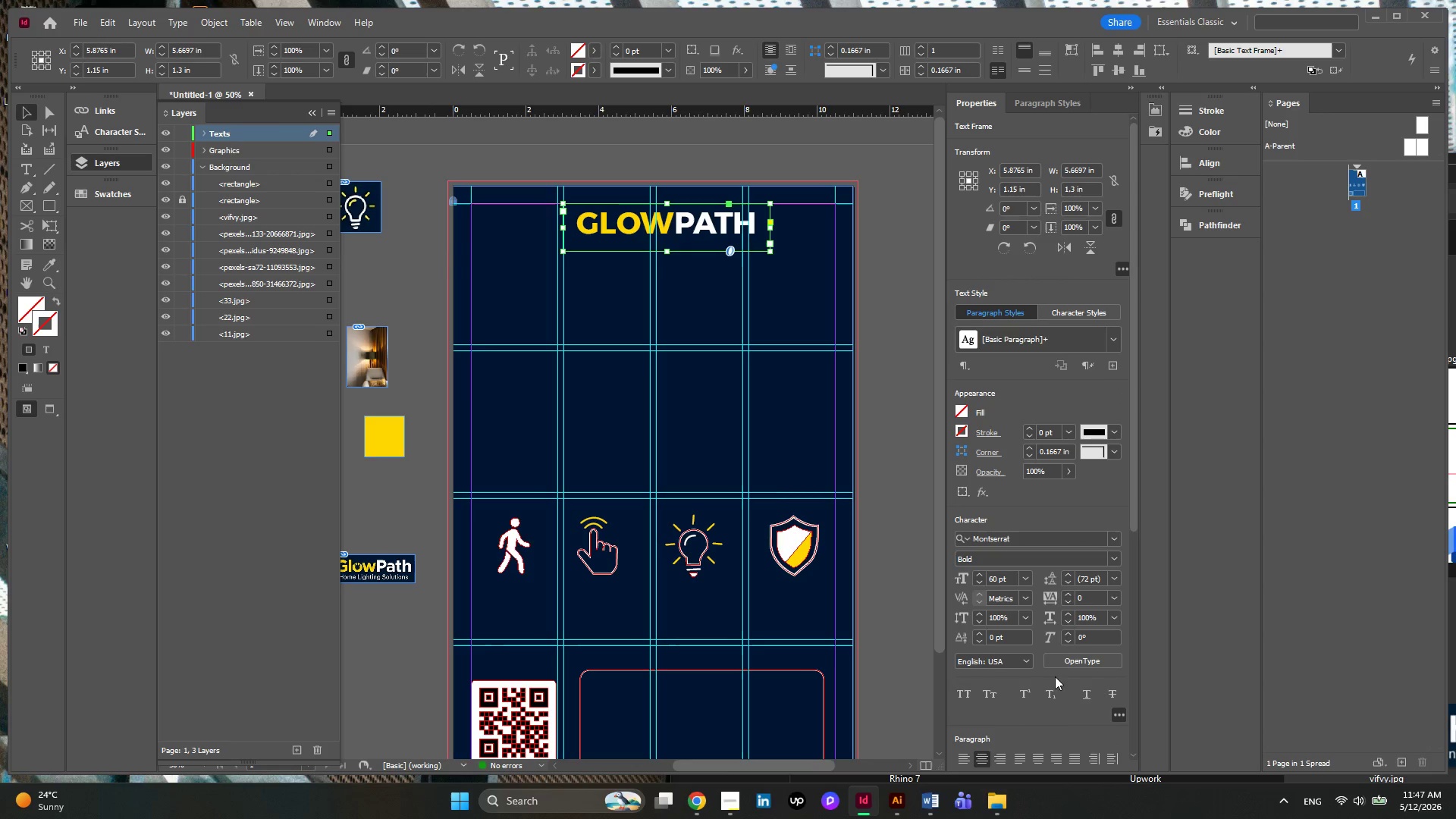 
scroll: coordinate [1046, 506], scroll_direction: down, amount: 8.0
 